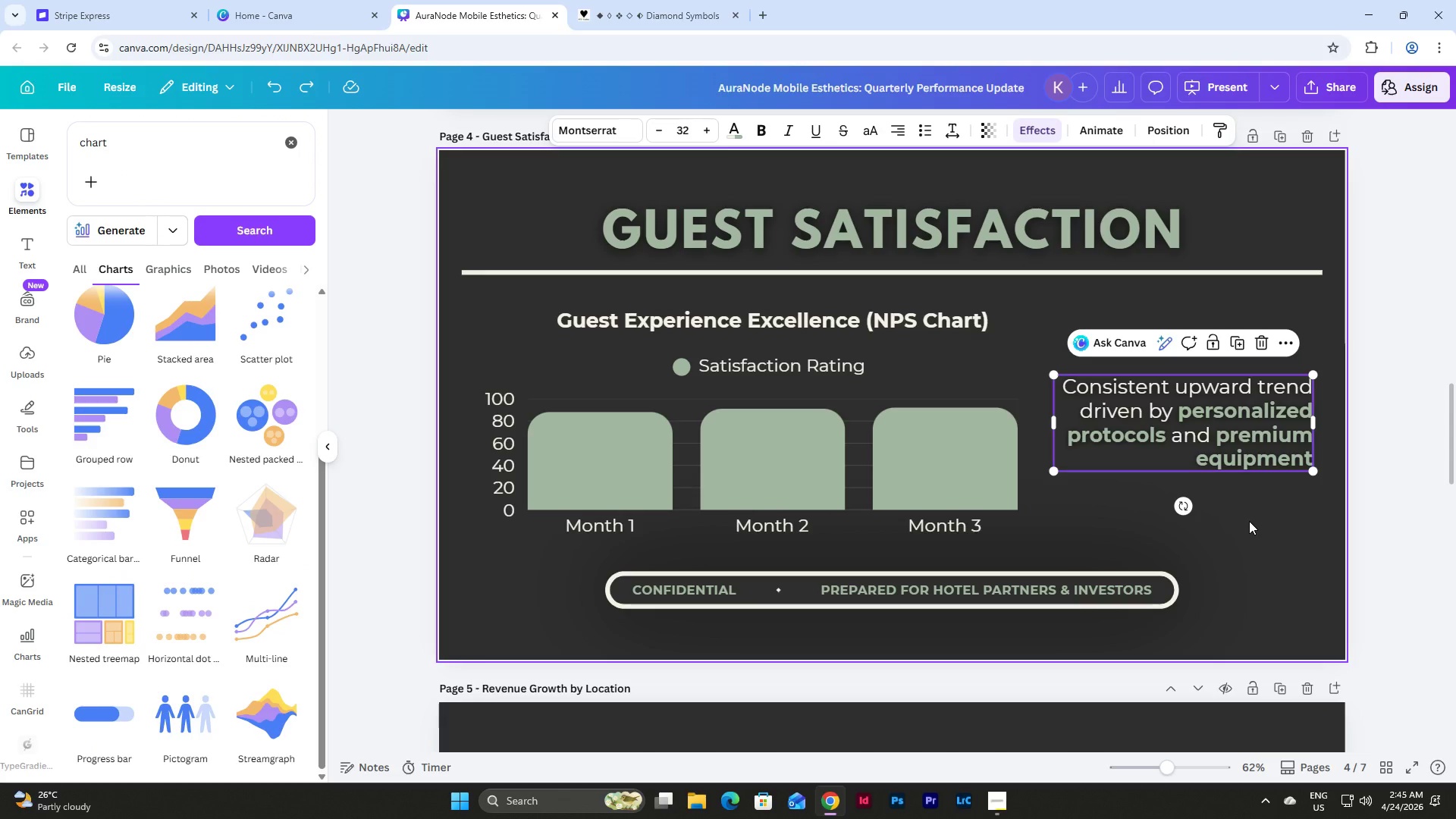 
key(Control+Z)
 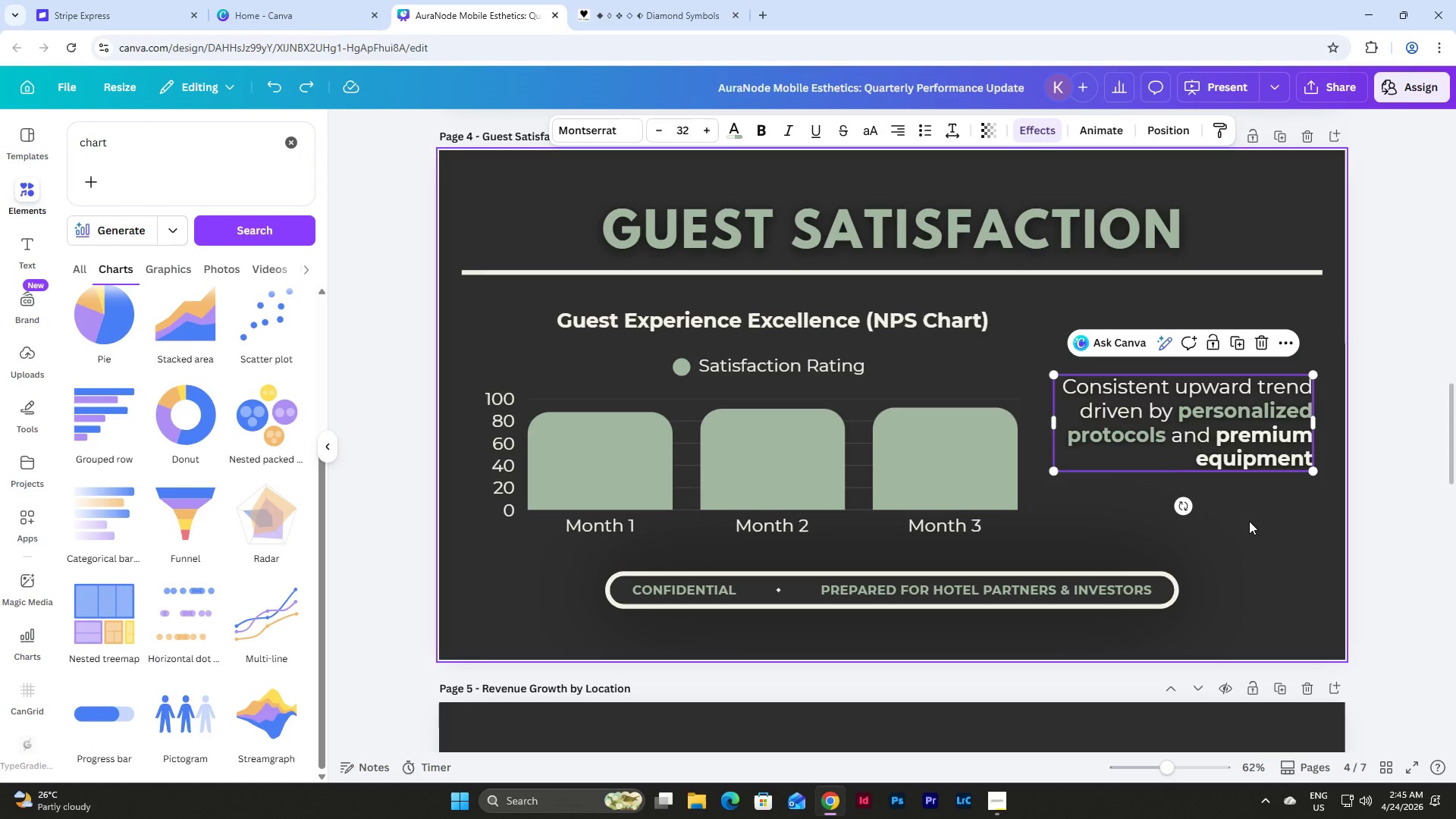 
key(Control+Y)
 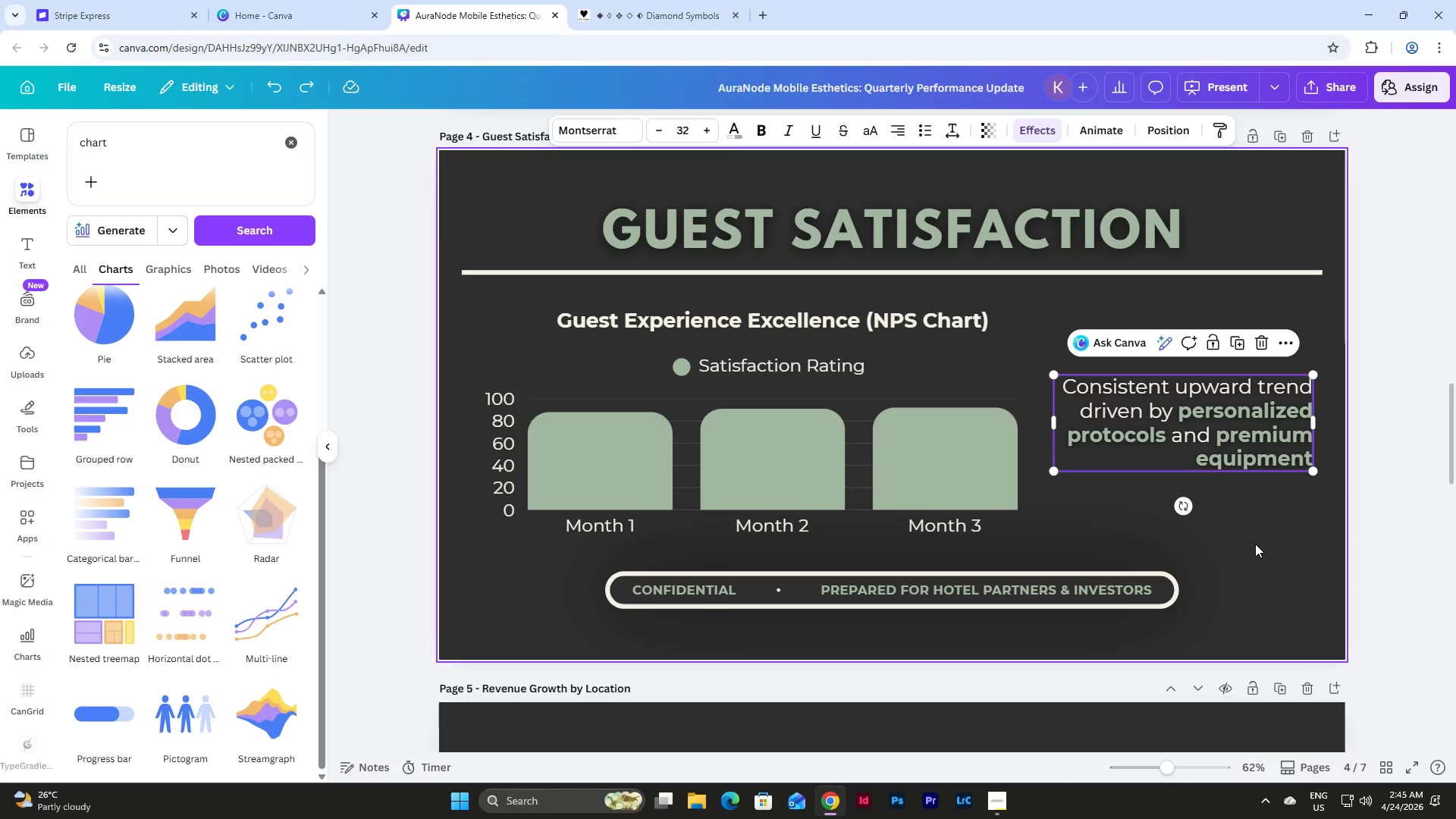 
left_click([1255, 544])
 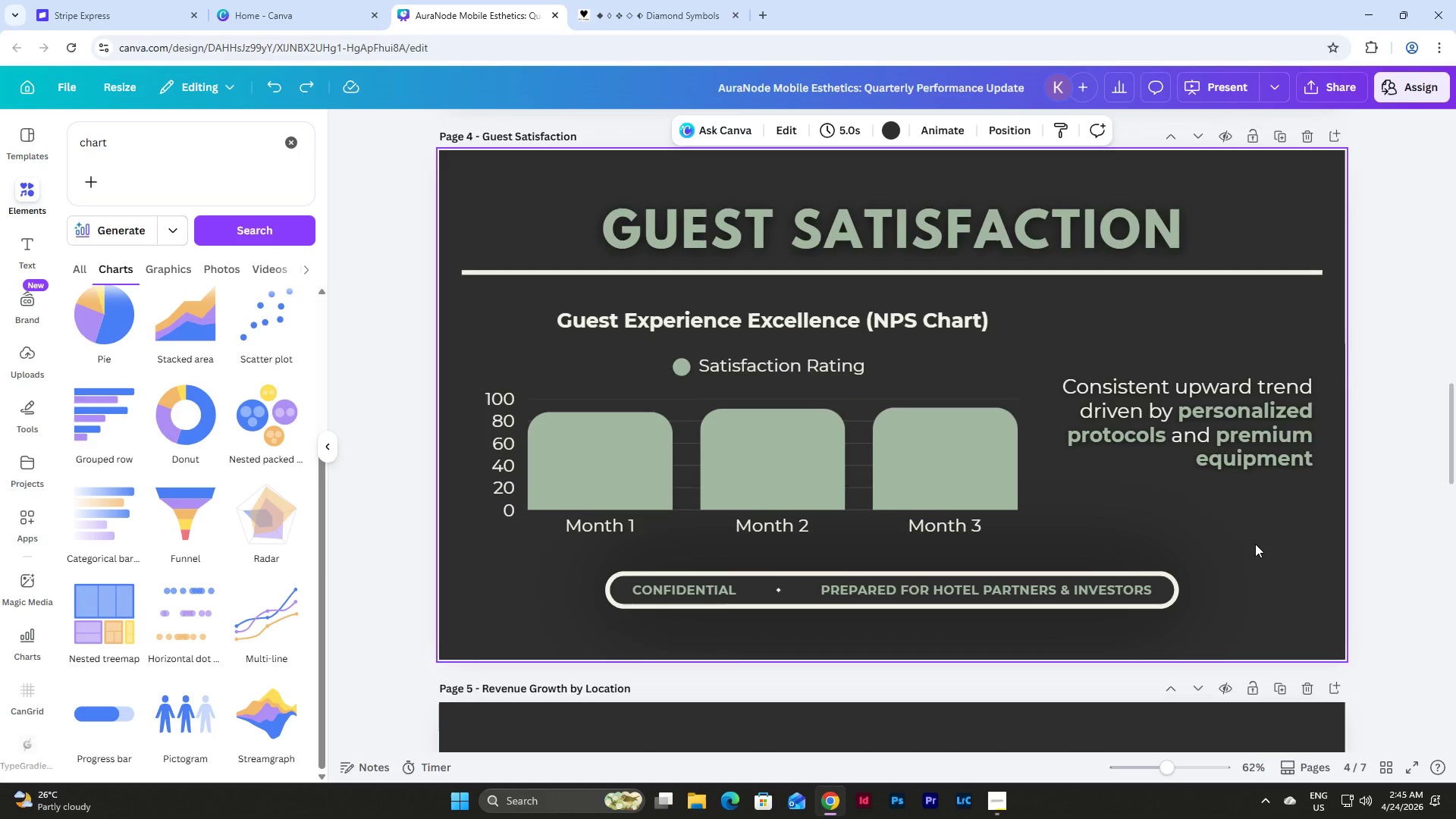 
scroll: coordinate [1255, 544], scroll_direction: up, amount: 4.0
 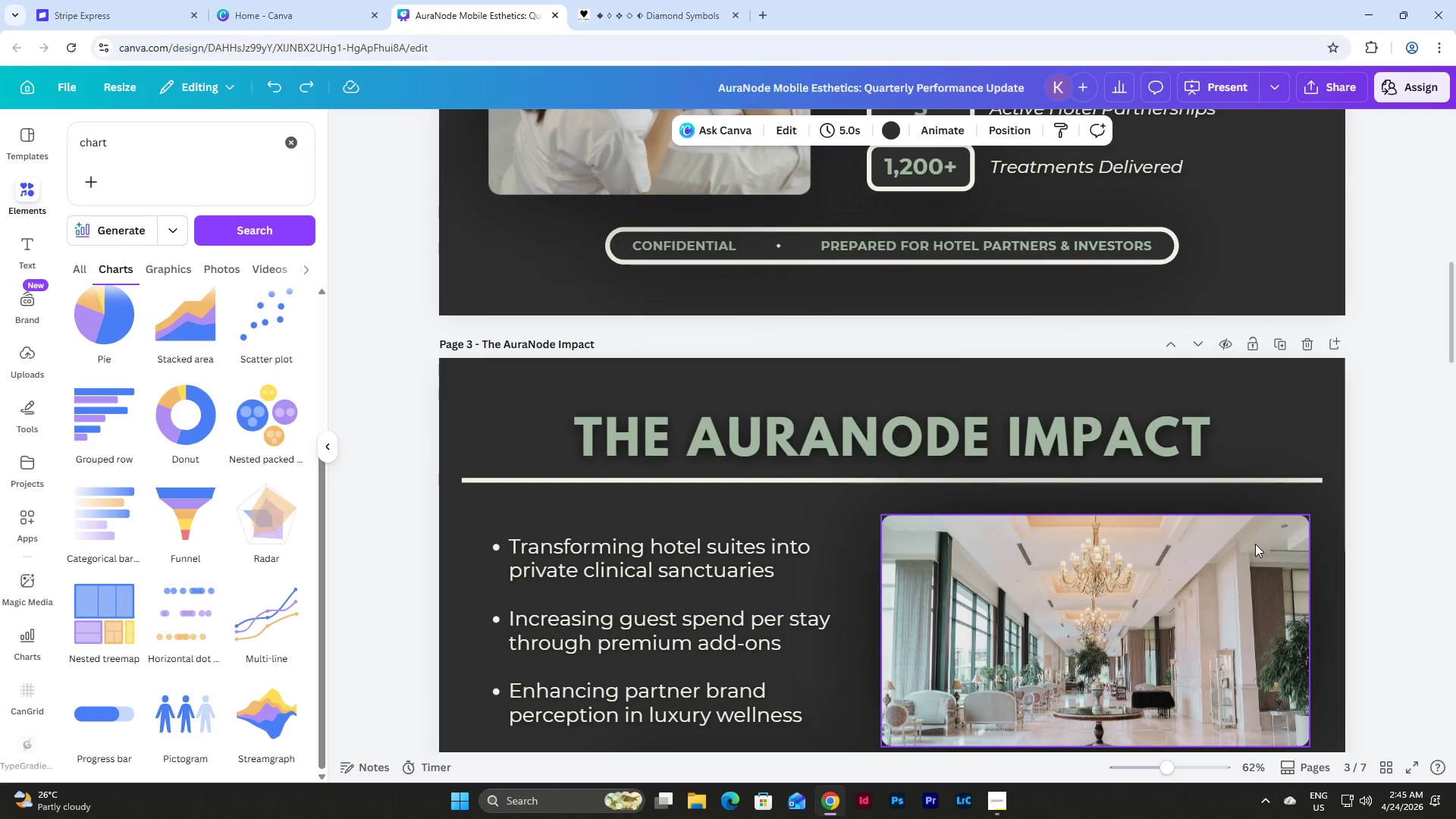 
scroll: coordinate [1255, 544], scroll_direction: down, amount: 2.0
 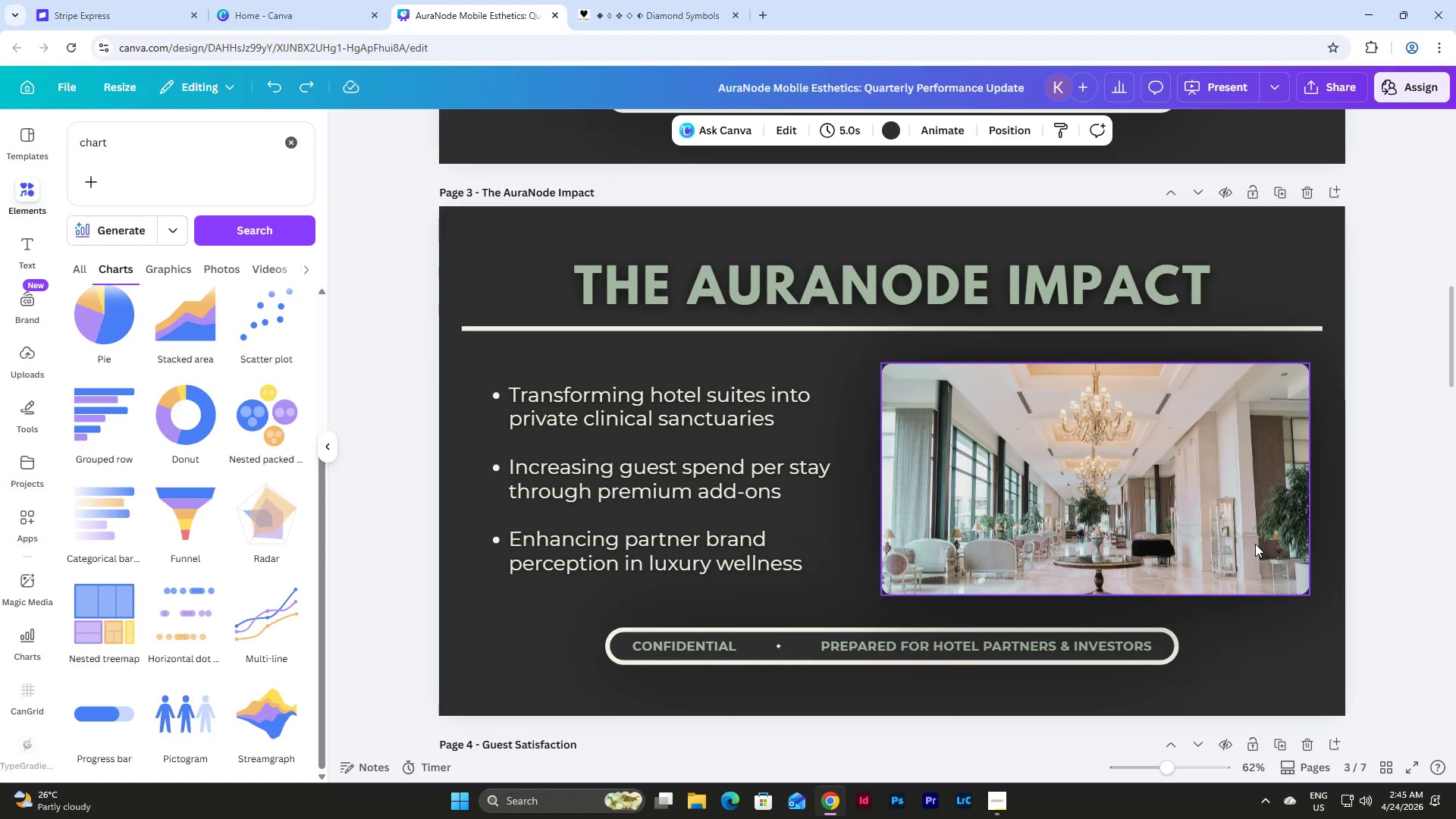 
scroll: coordinate [1255, 544], scroll_direction: up, amount: 4.0
 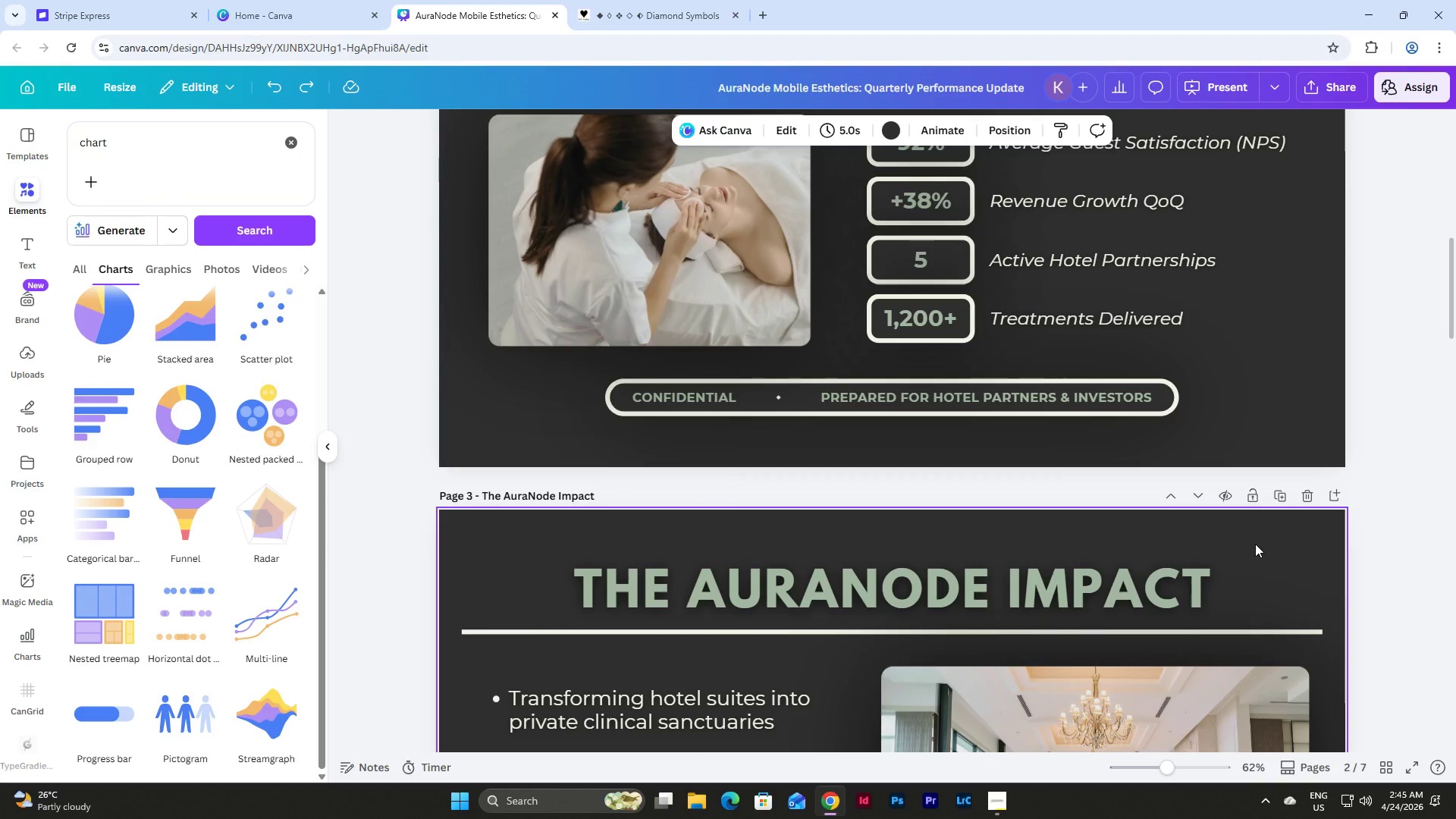 
scroll: coordinate [1255, 544], scroll_direction: down, amount: 26.0
 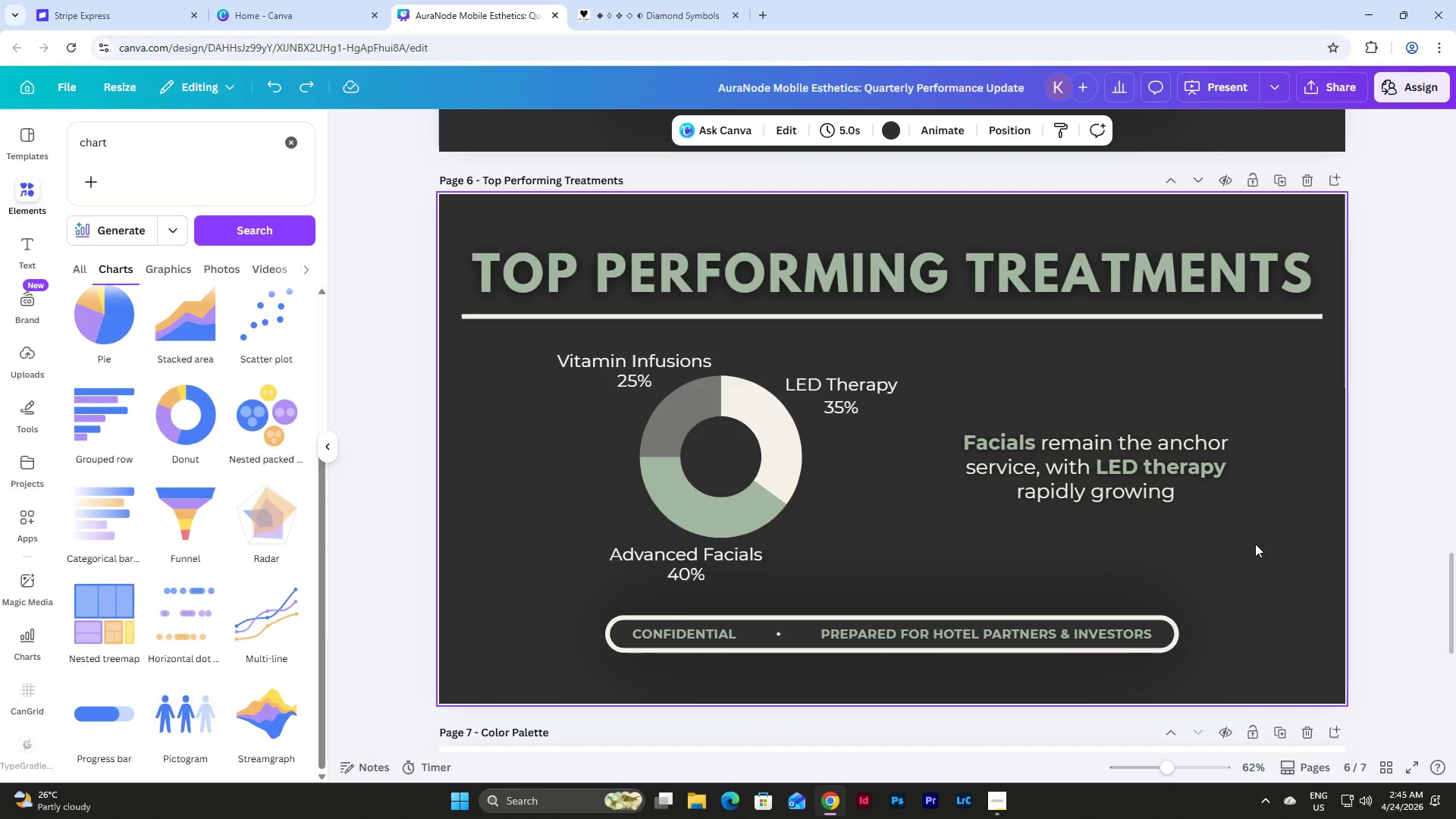 
scroll: coordinate [1255, 544], scroll_direction: up, amount: 4.0
 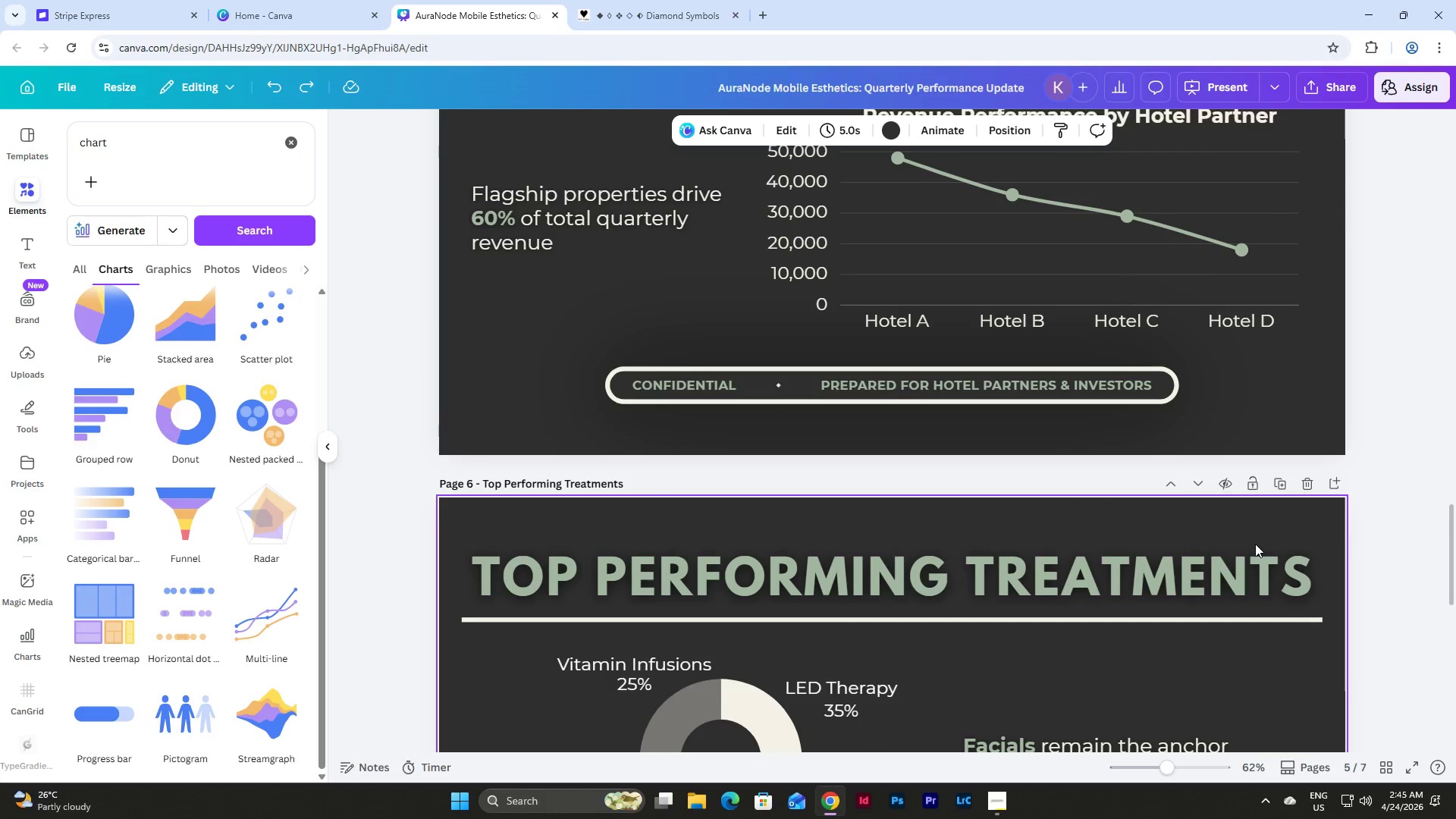 
scroll: coordinate [1255, 544], scroll_direction: down, amount: 4.0
 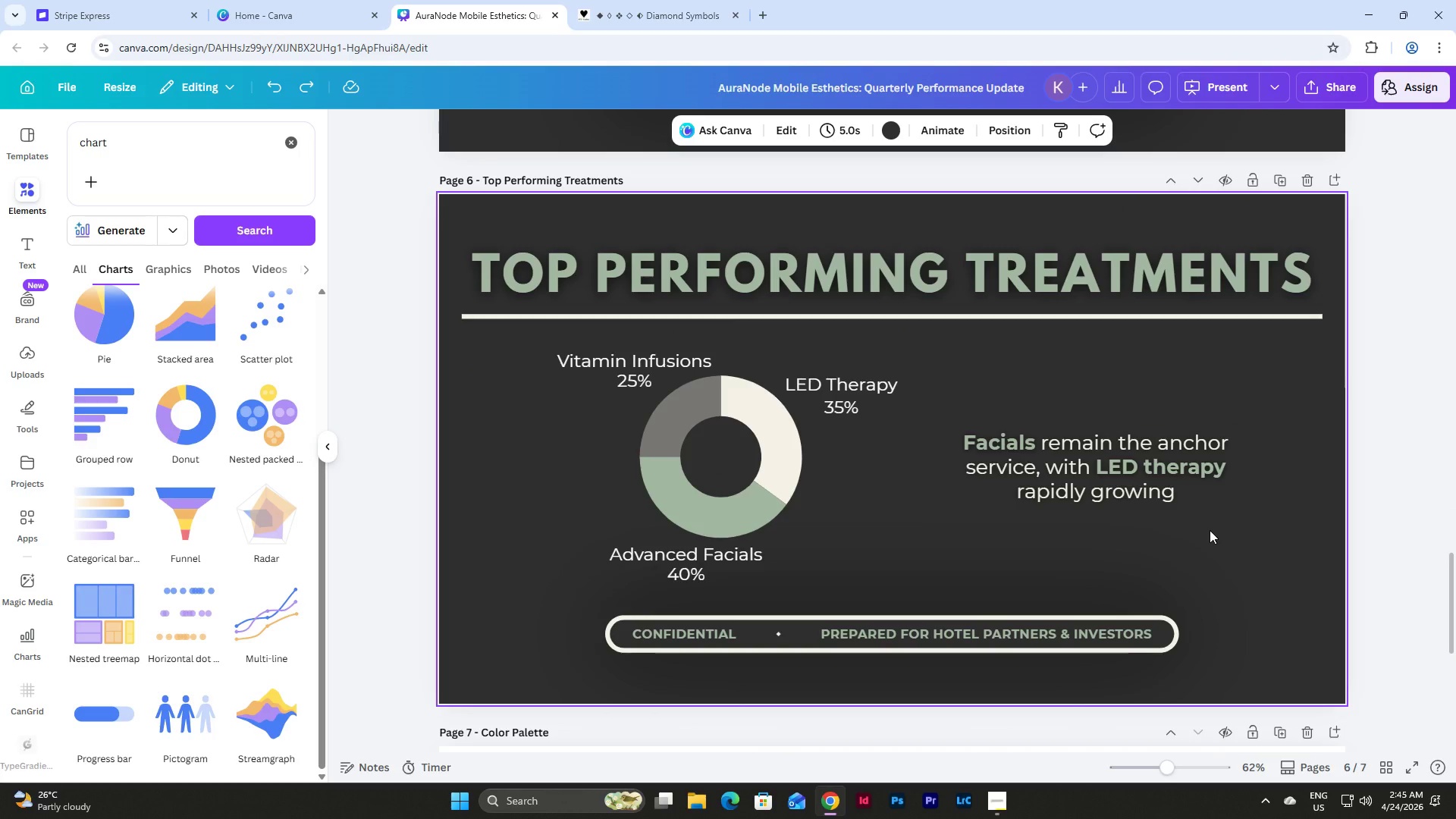 
scroll: coordinate [1211, 530], scroll_direction: none, amount: 0.0
 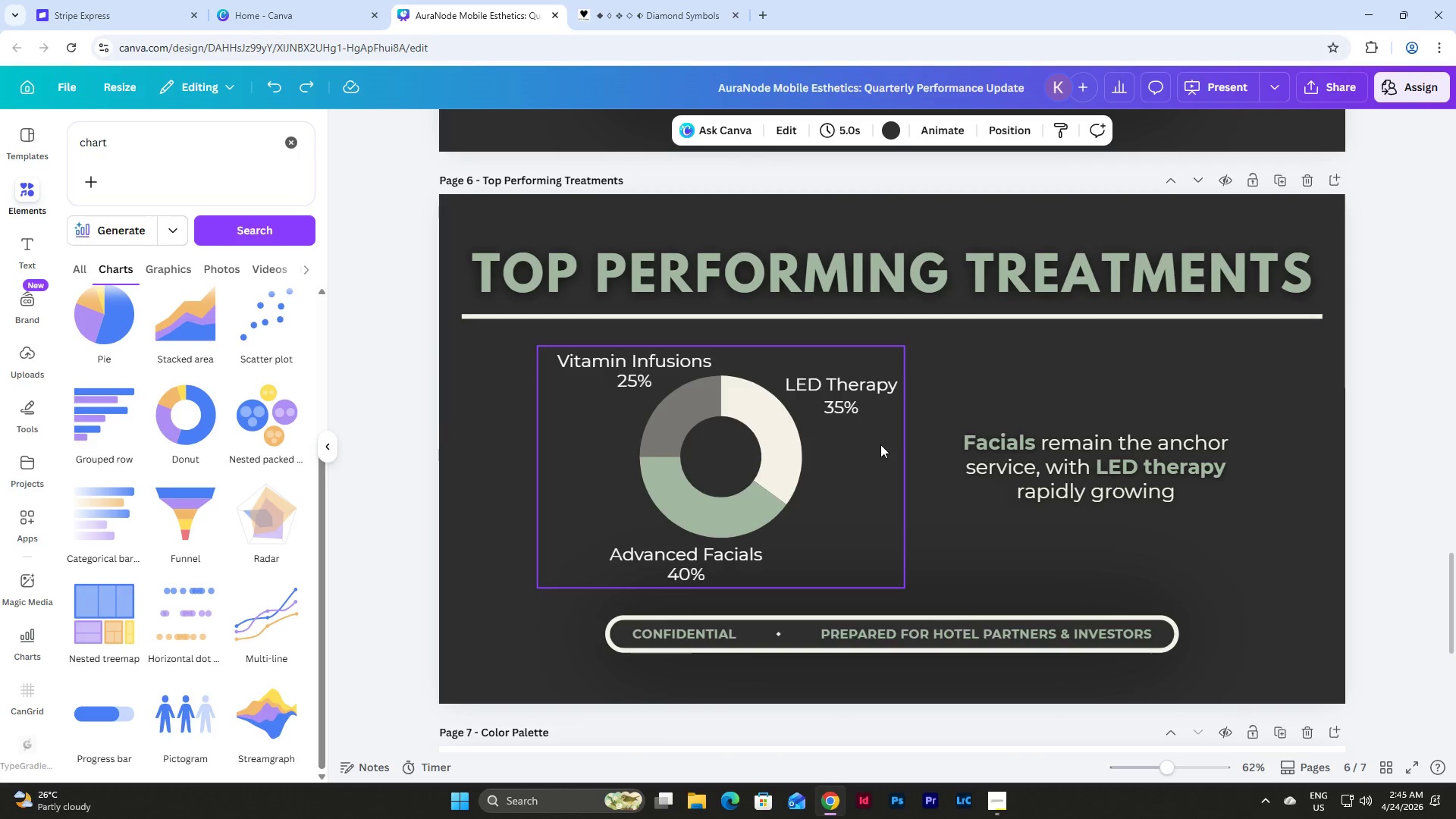 
left_click([876, 443])
 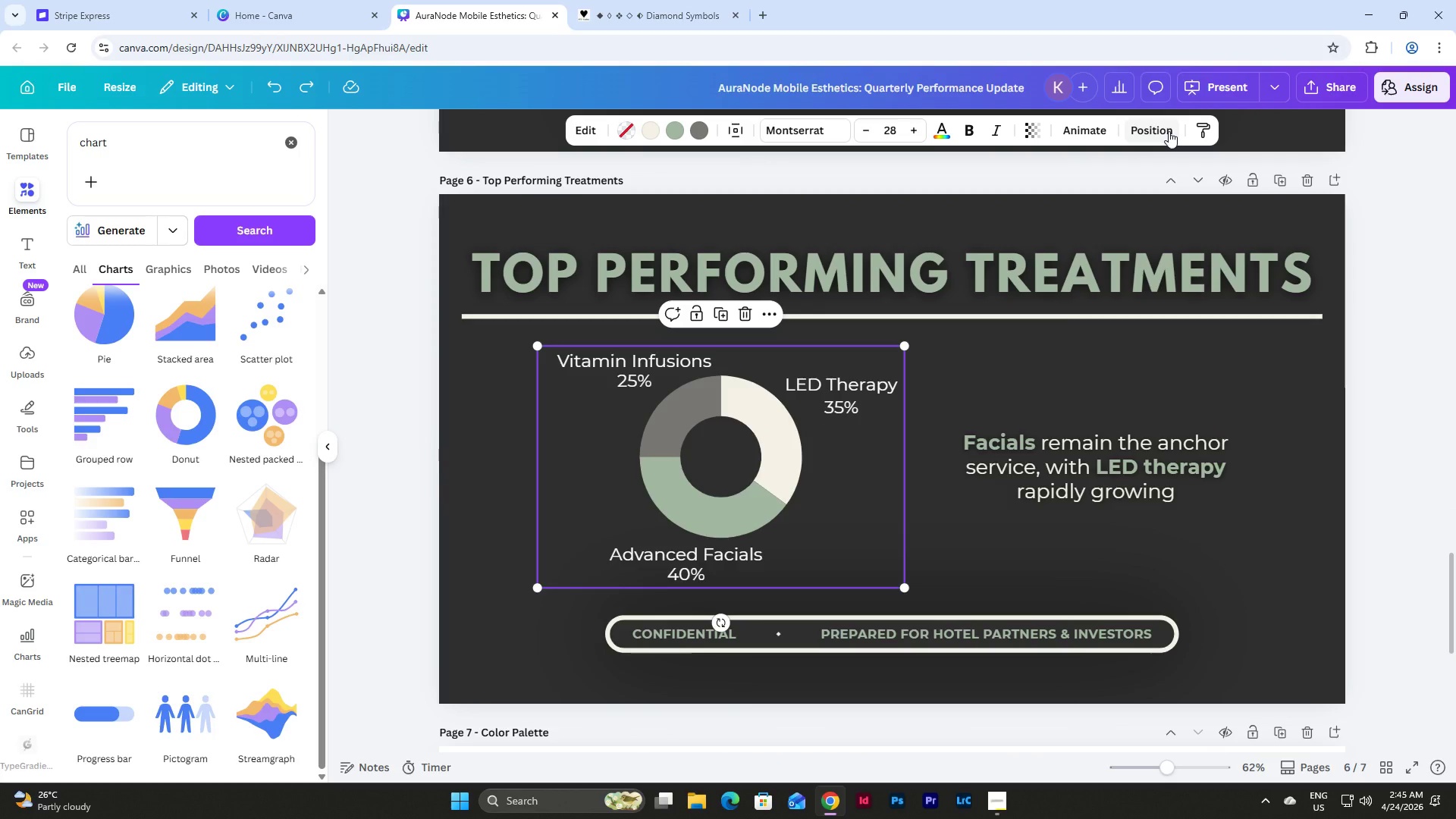 
wait(8.62)
 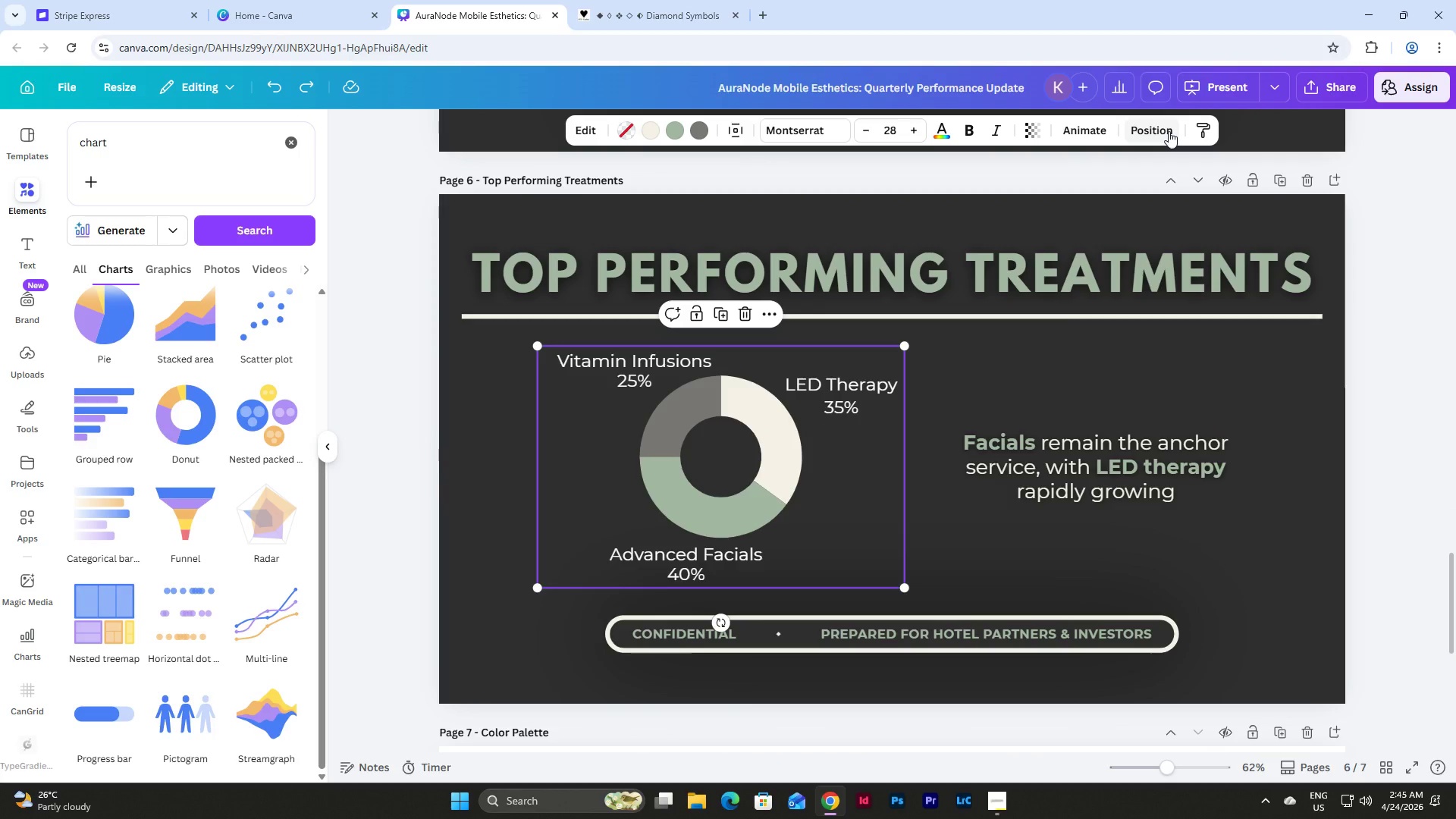 
left_click([1097, 434])
 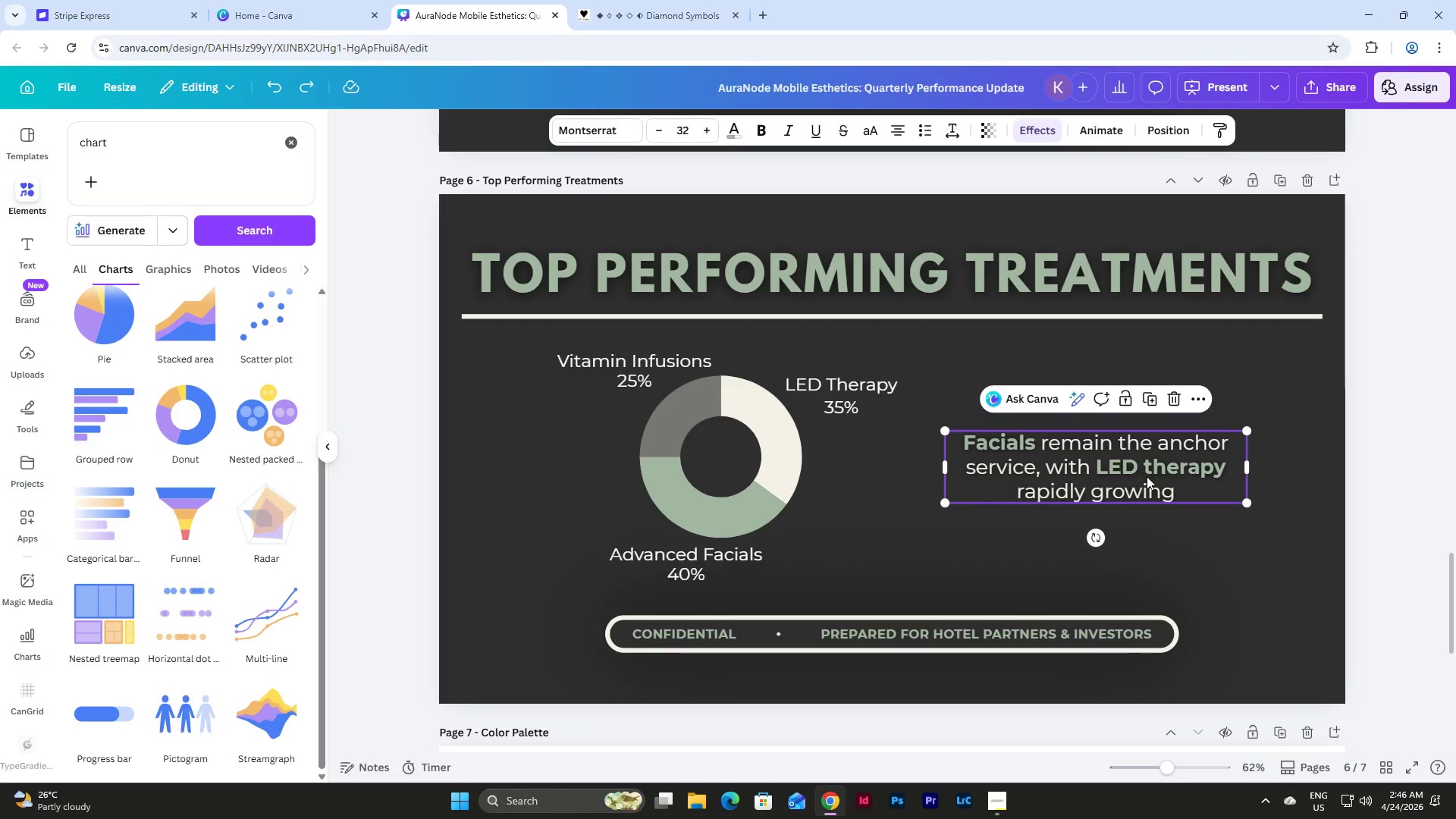 
left_click([1234, 539])
 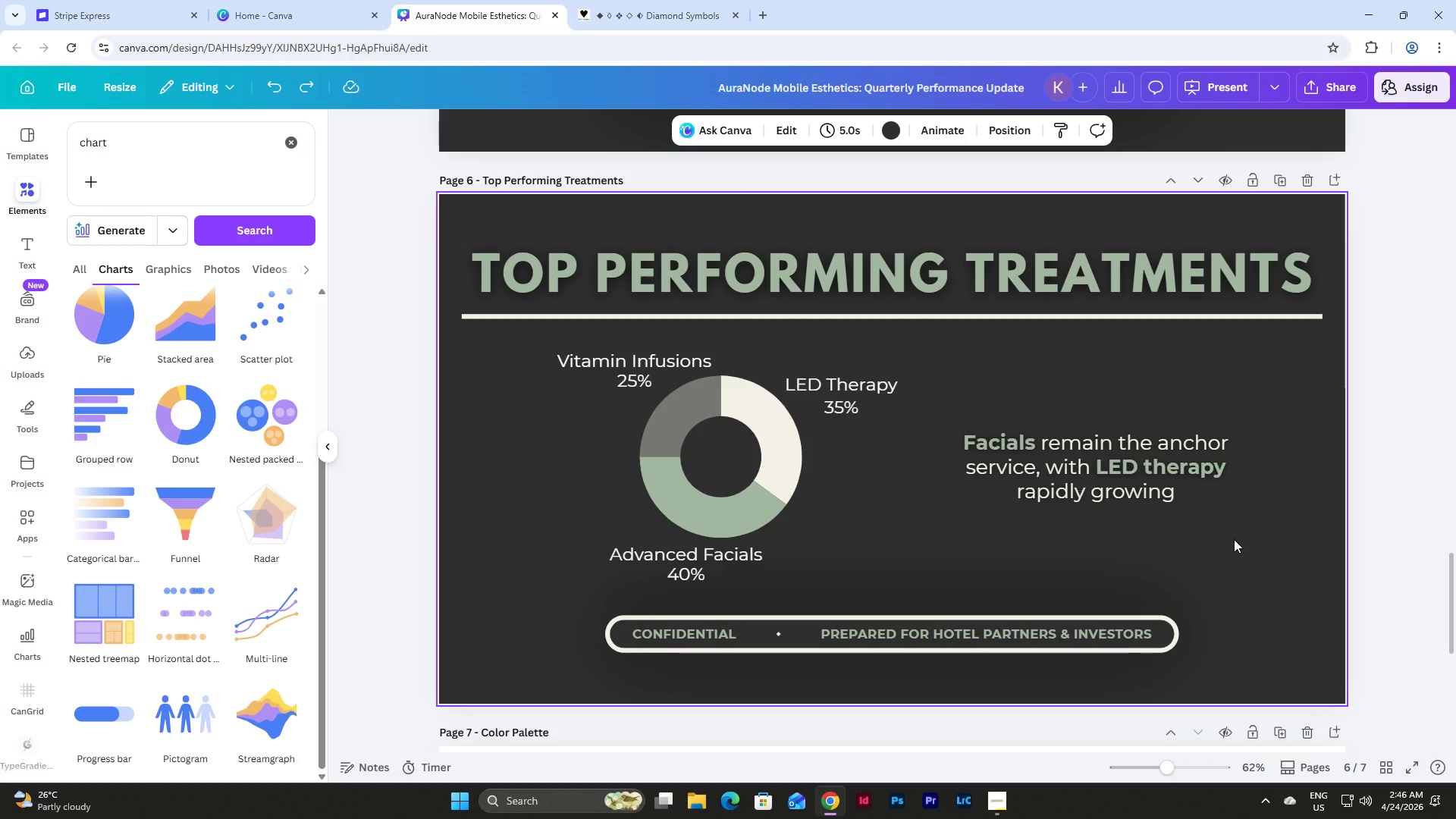 
scroll: coordinate [1234, 539], scroll_direction: up, amount: 4.0
 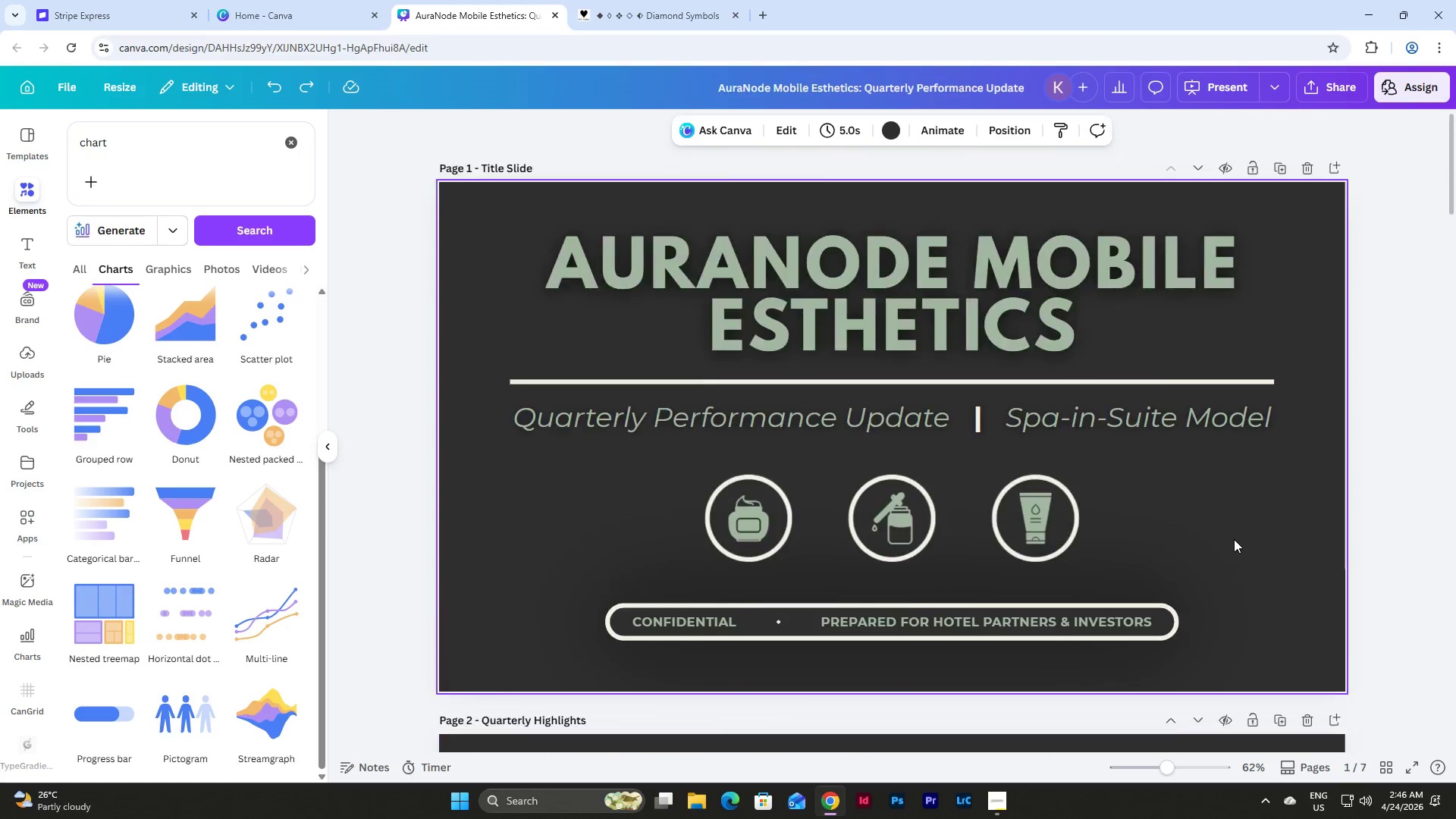 
left_click([979, 261])
 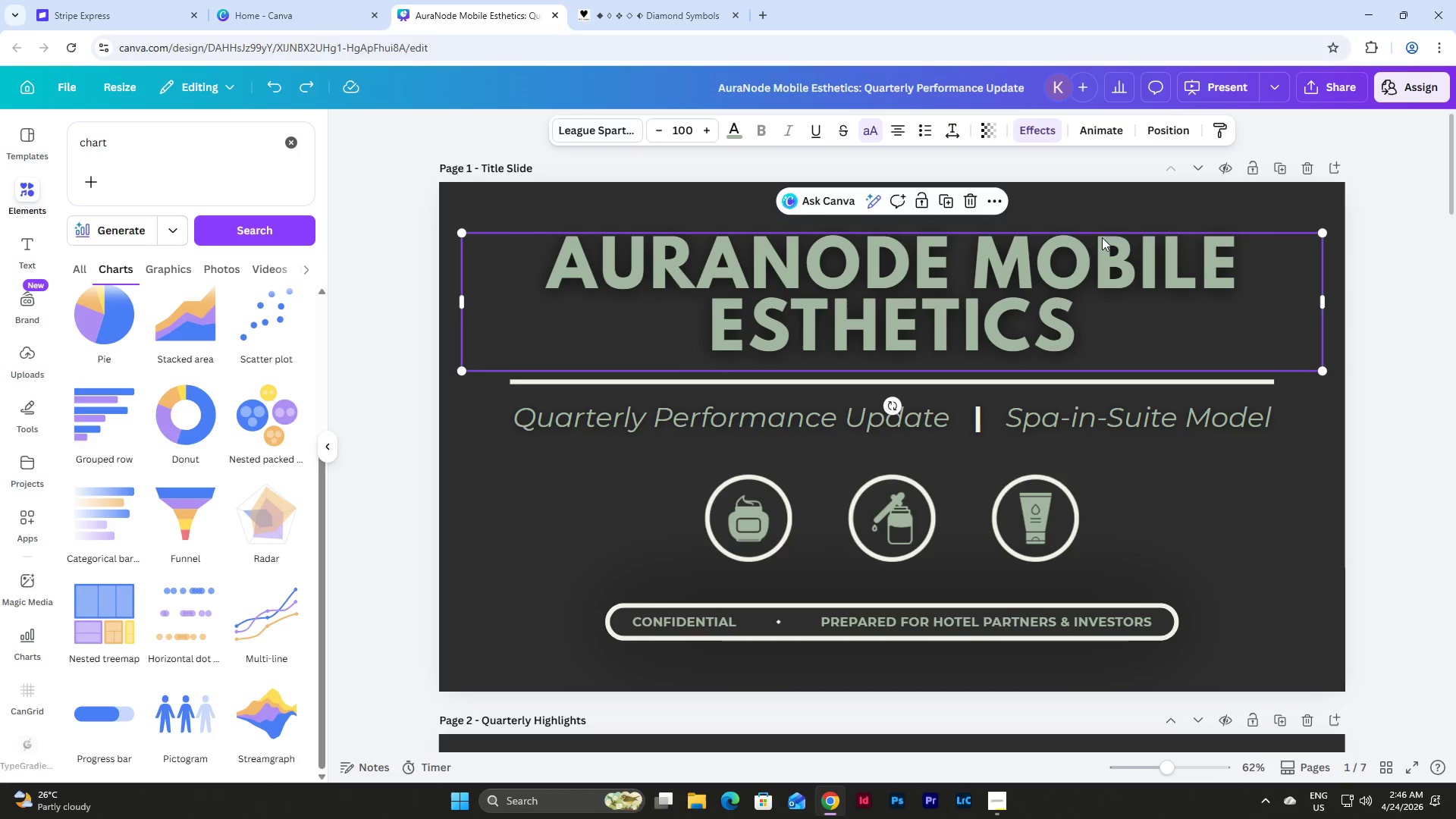 
wait(5.05)
 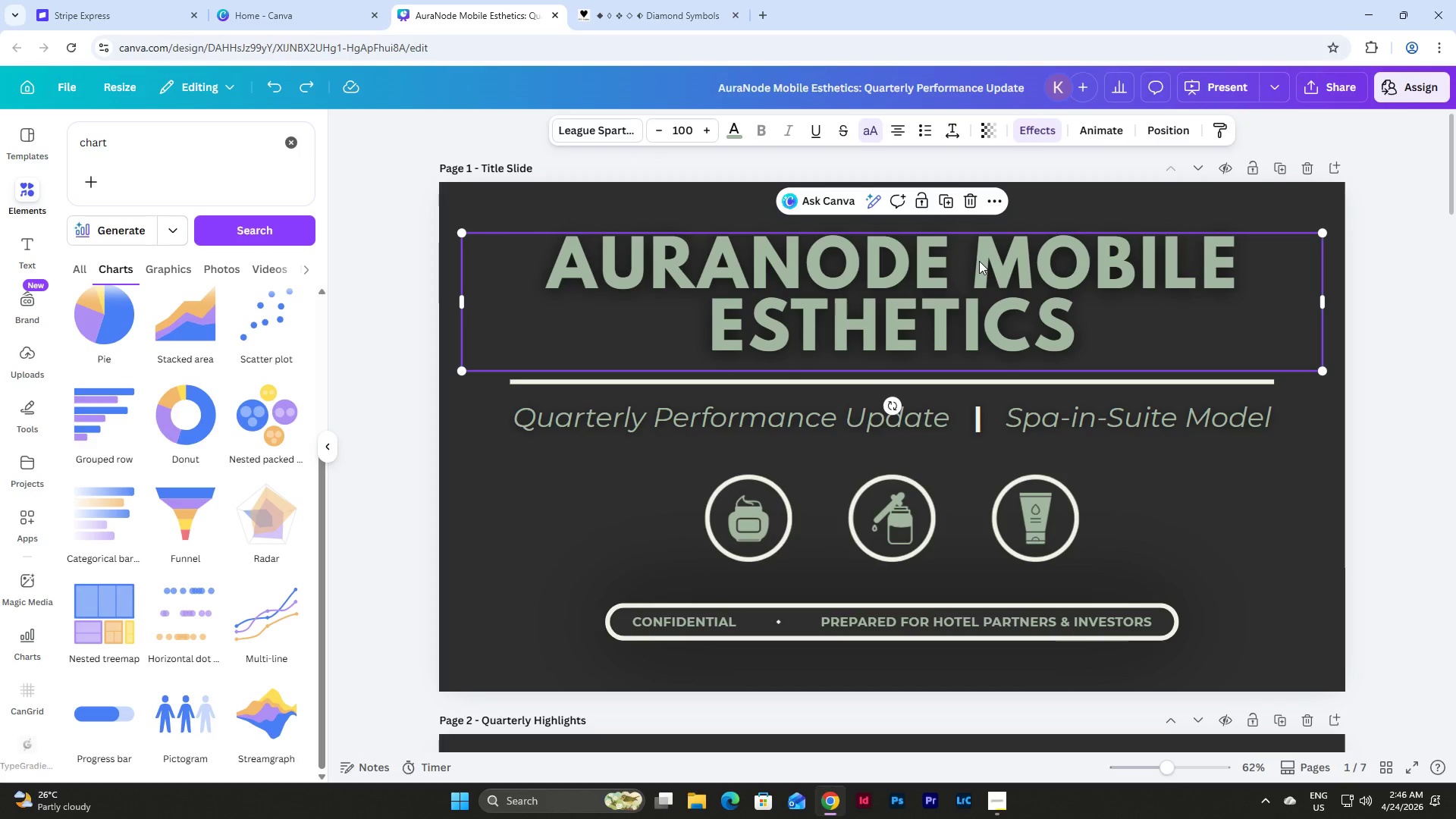 
left_click([1109, 131])
 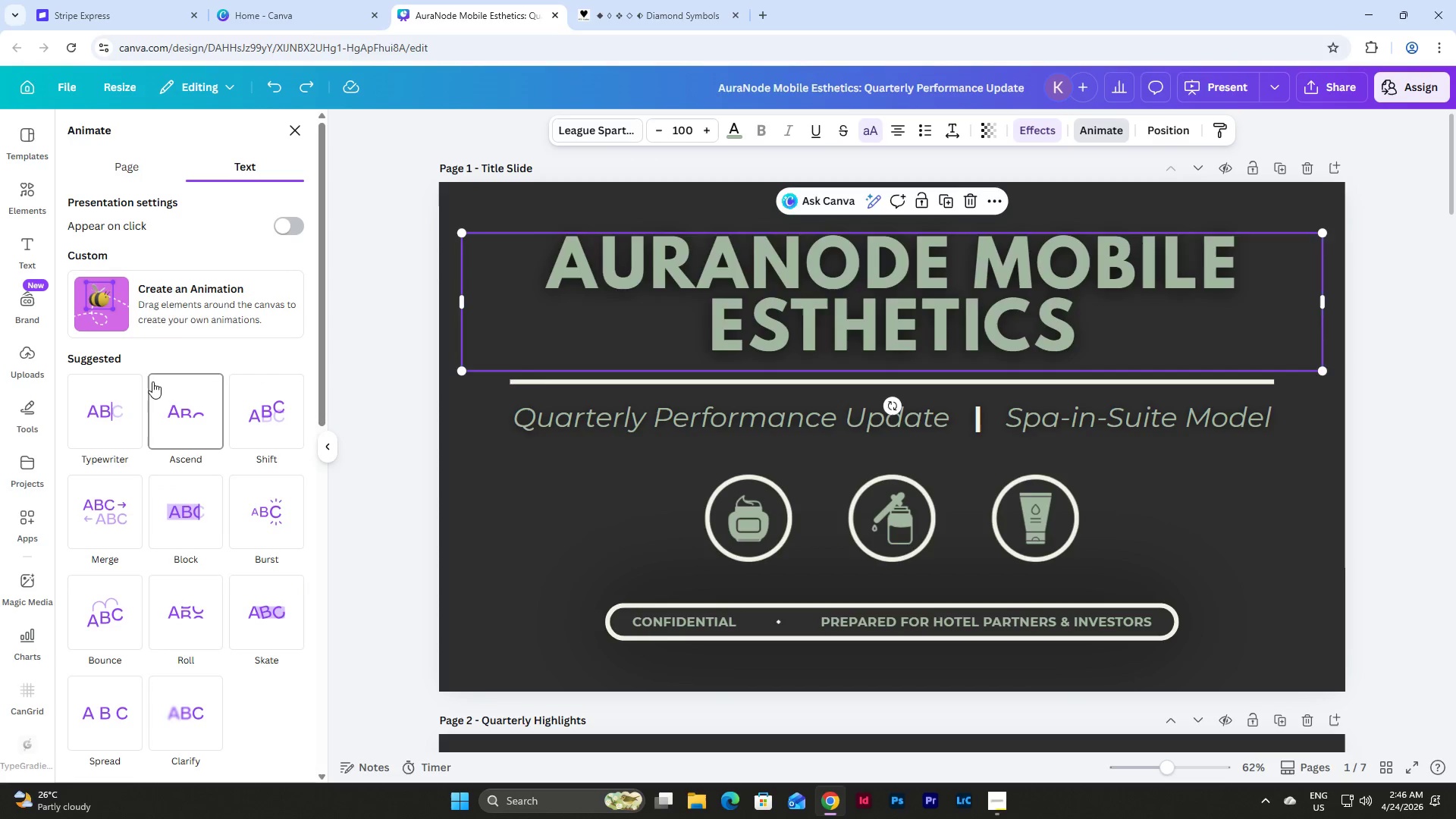 
wait(9.14)
 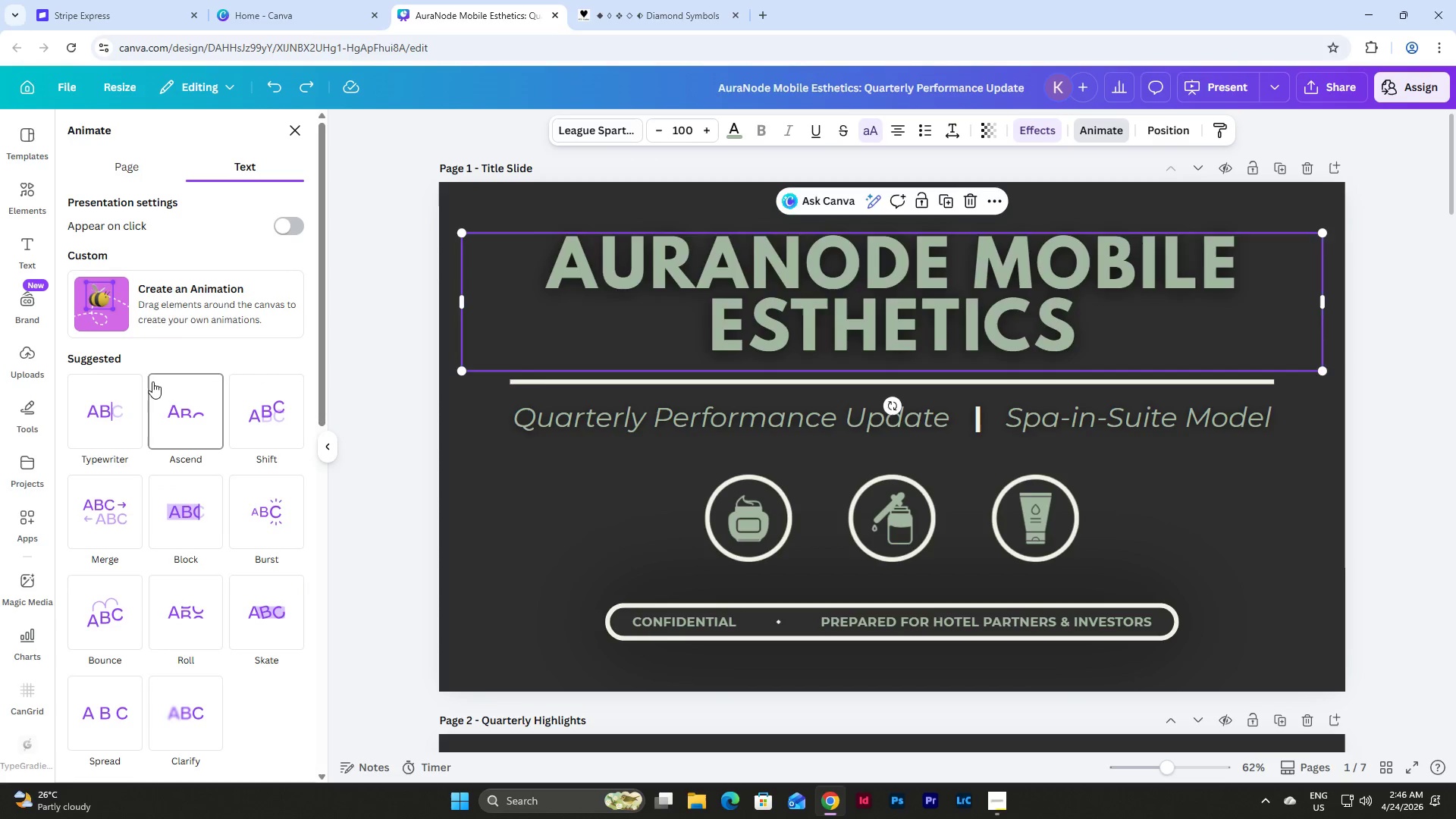 
left_click([109, 524])
 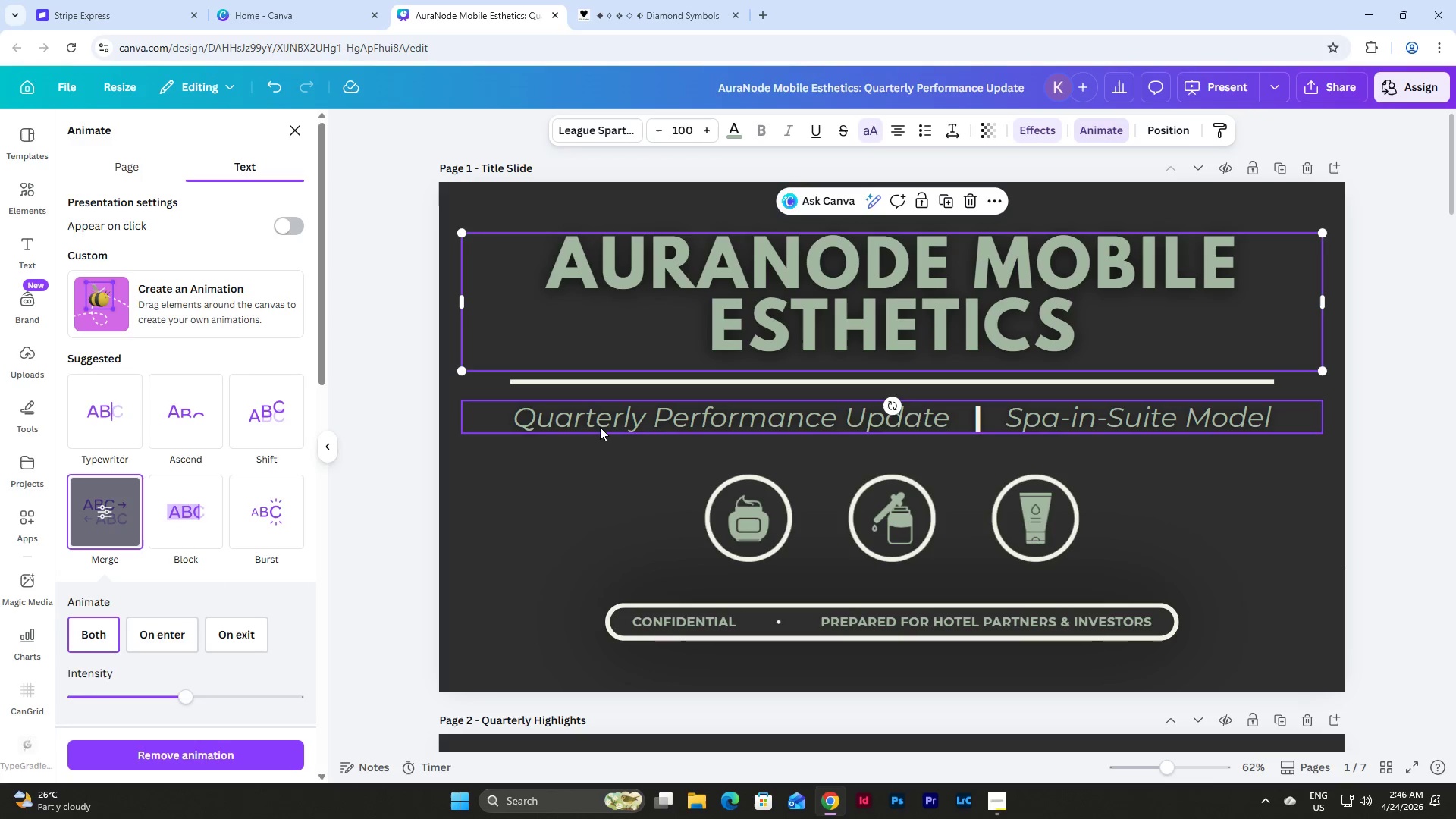 
left_click([601, 425])
 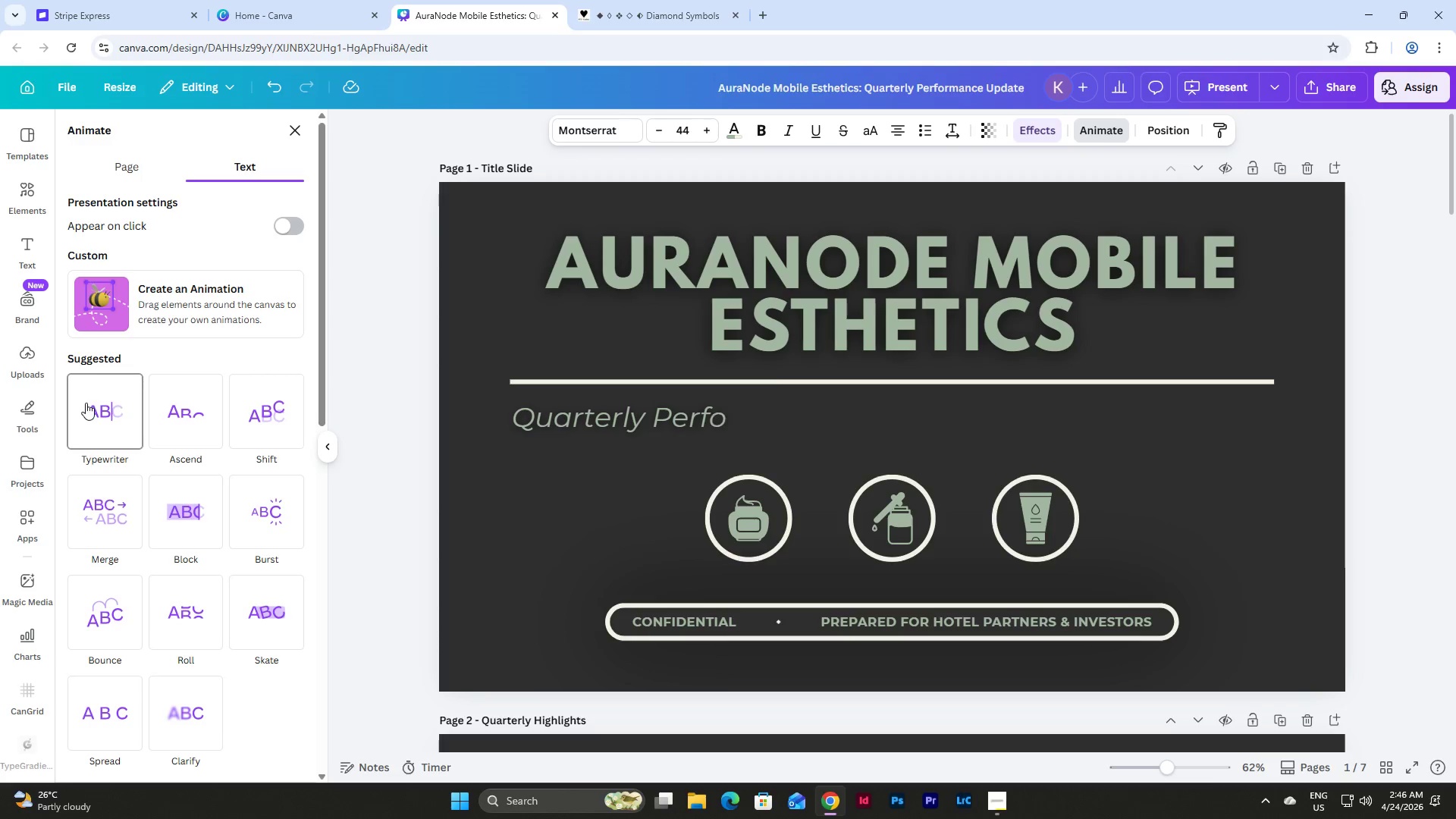 
wait(6.3)
 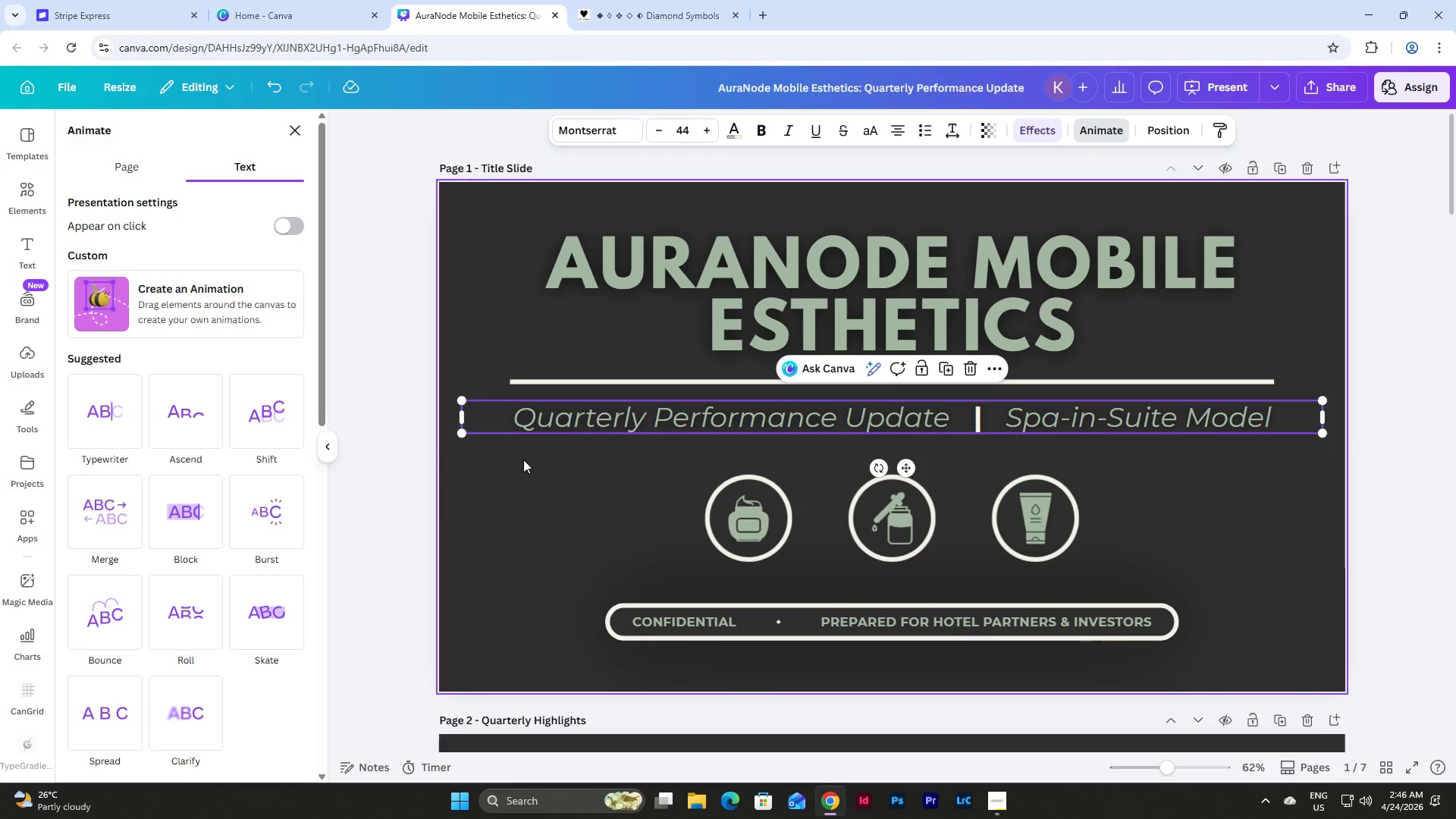 
scroll: coordinate [344, 531], scroll_direction: down, amount: 2.0
 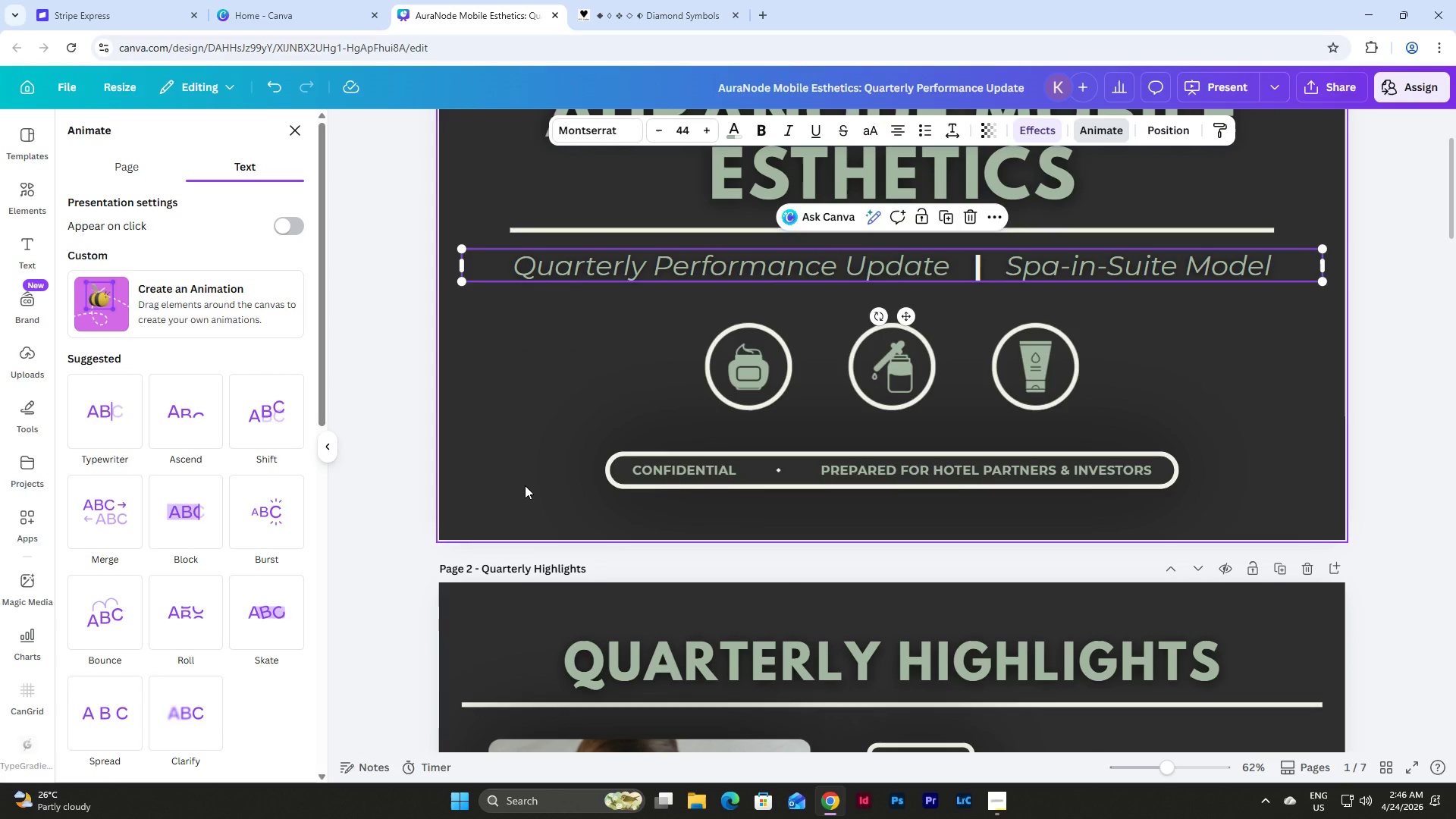 
scroll: coordinate [525, 485], scroll_direction: up, amount: 4.0
 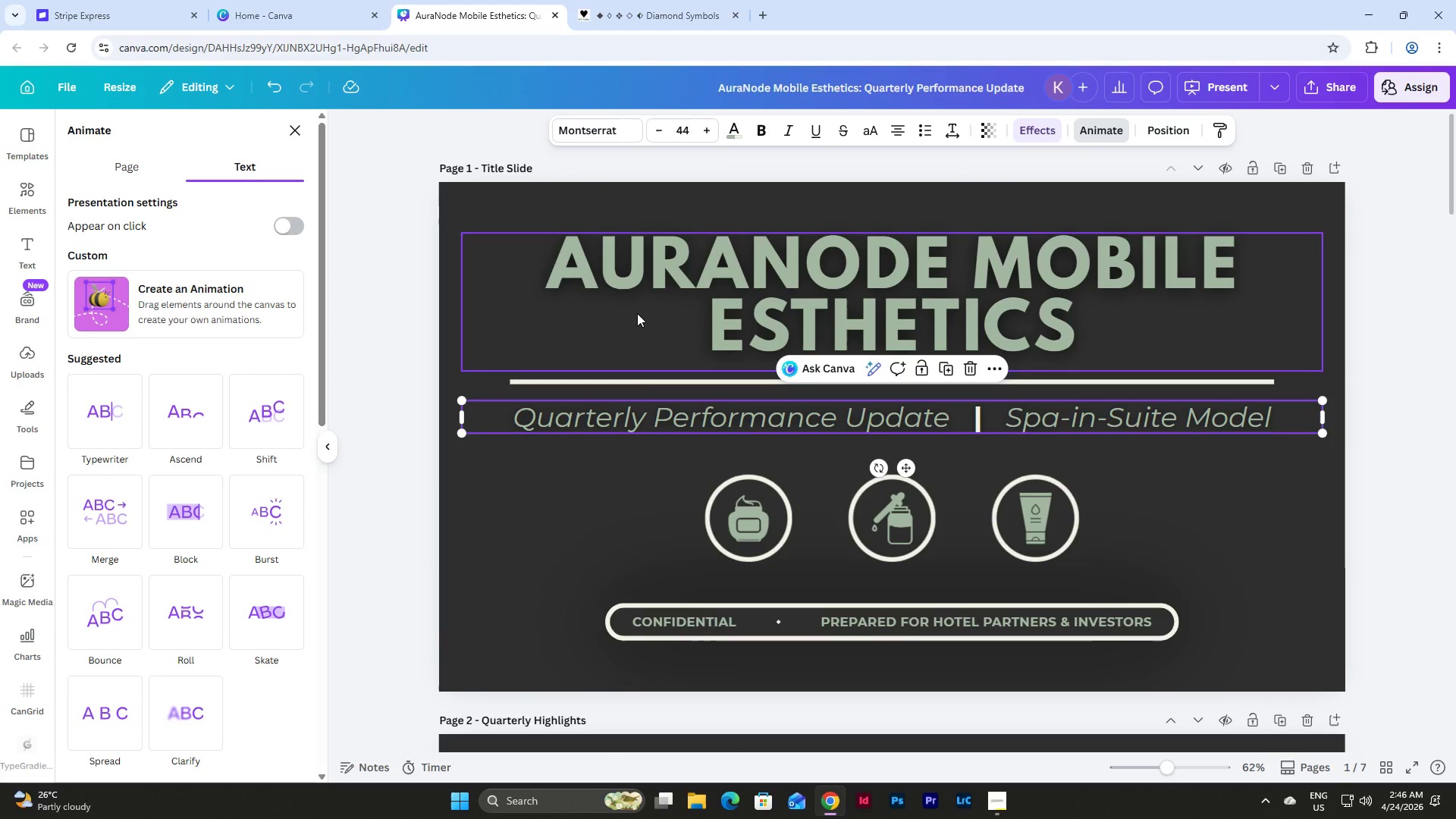 
left_click([637, 313])
 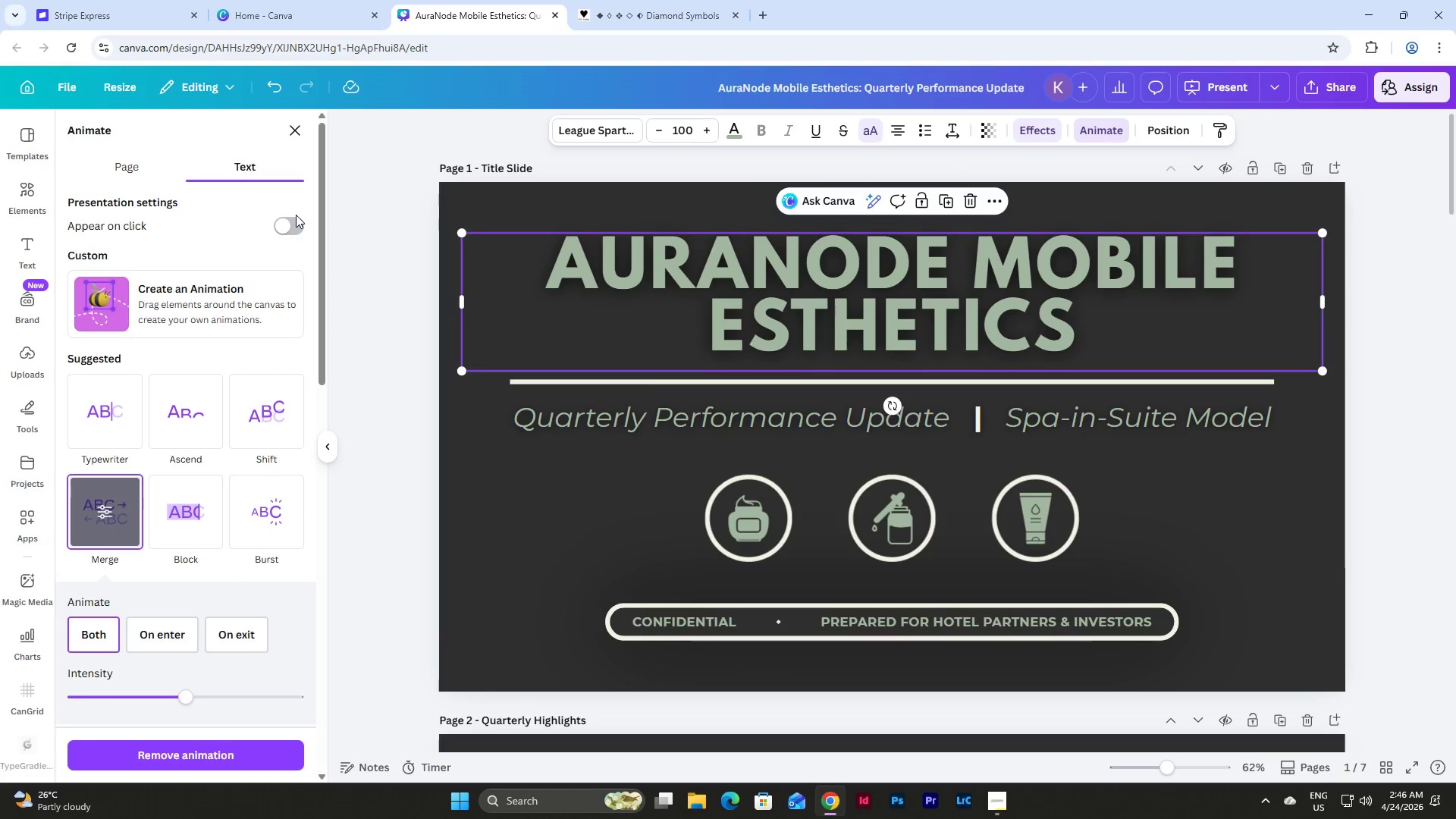 
left_click([286, 227])
 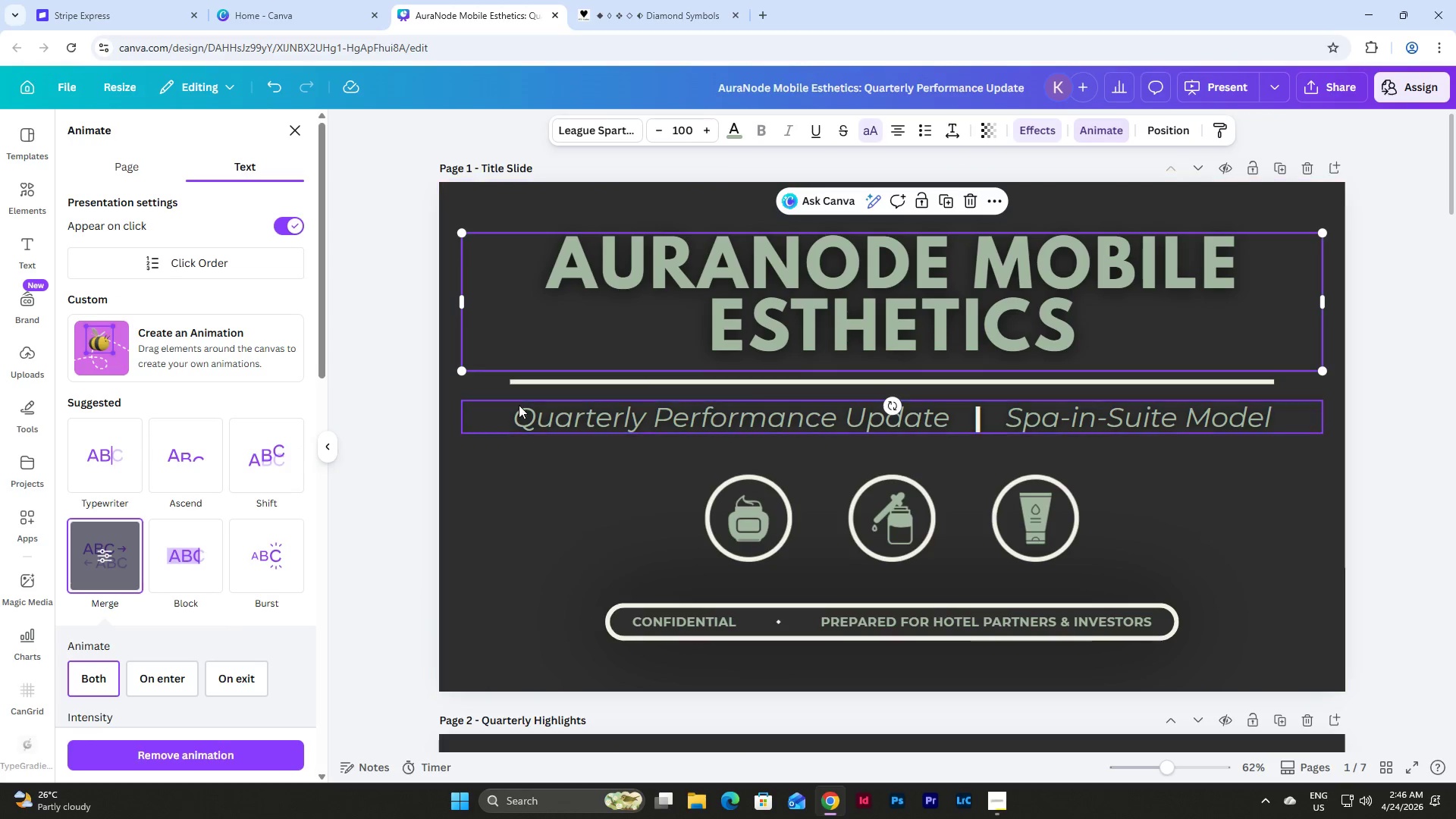 
left_click([573, 426])
 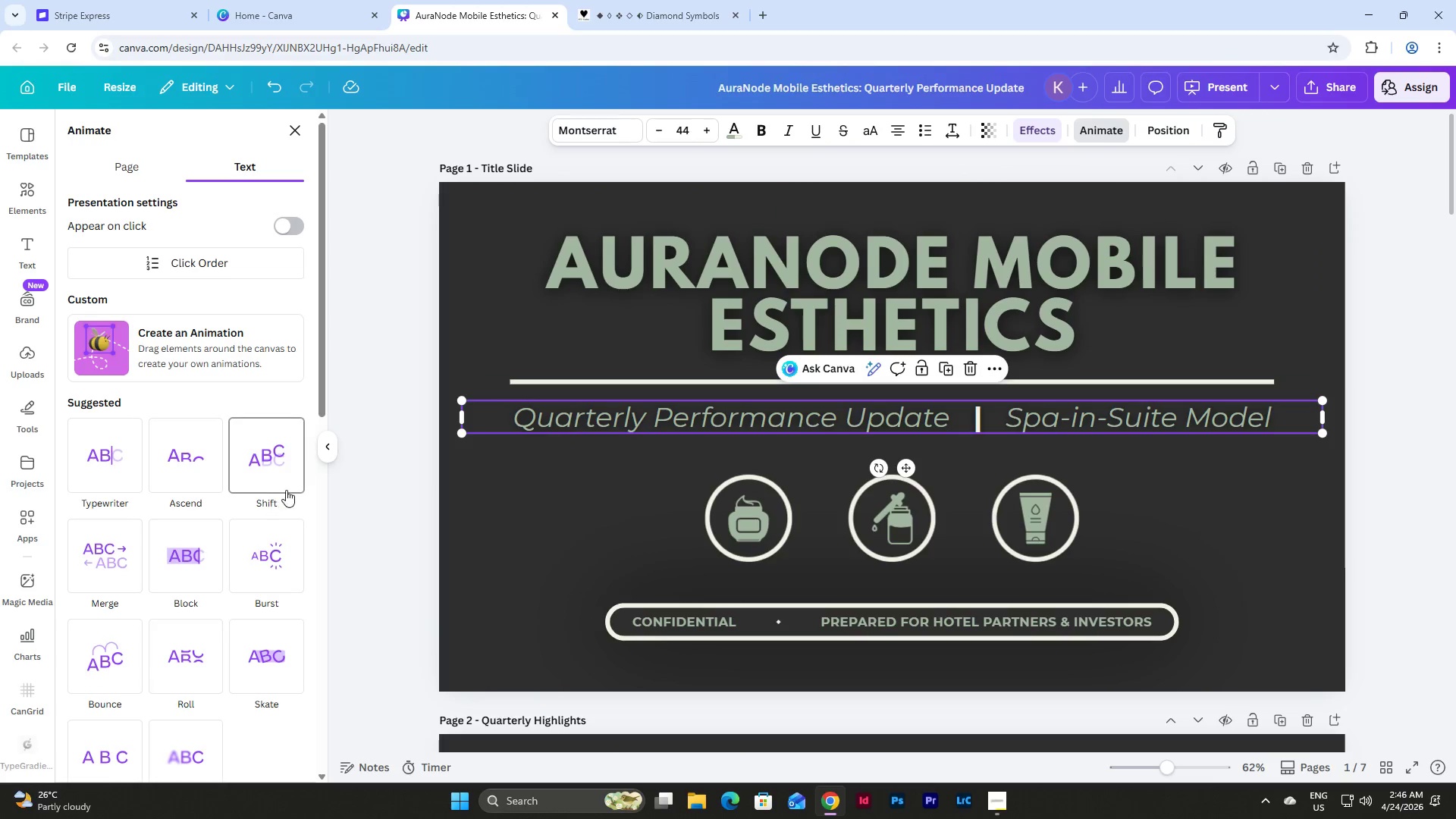 
scroll: coordinate [303, 449], scroll_direction: down, amount: 7.0
 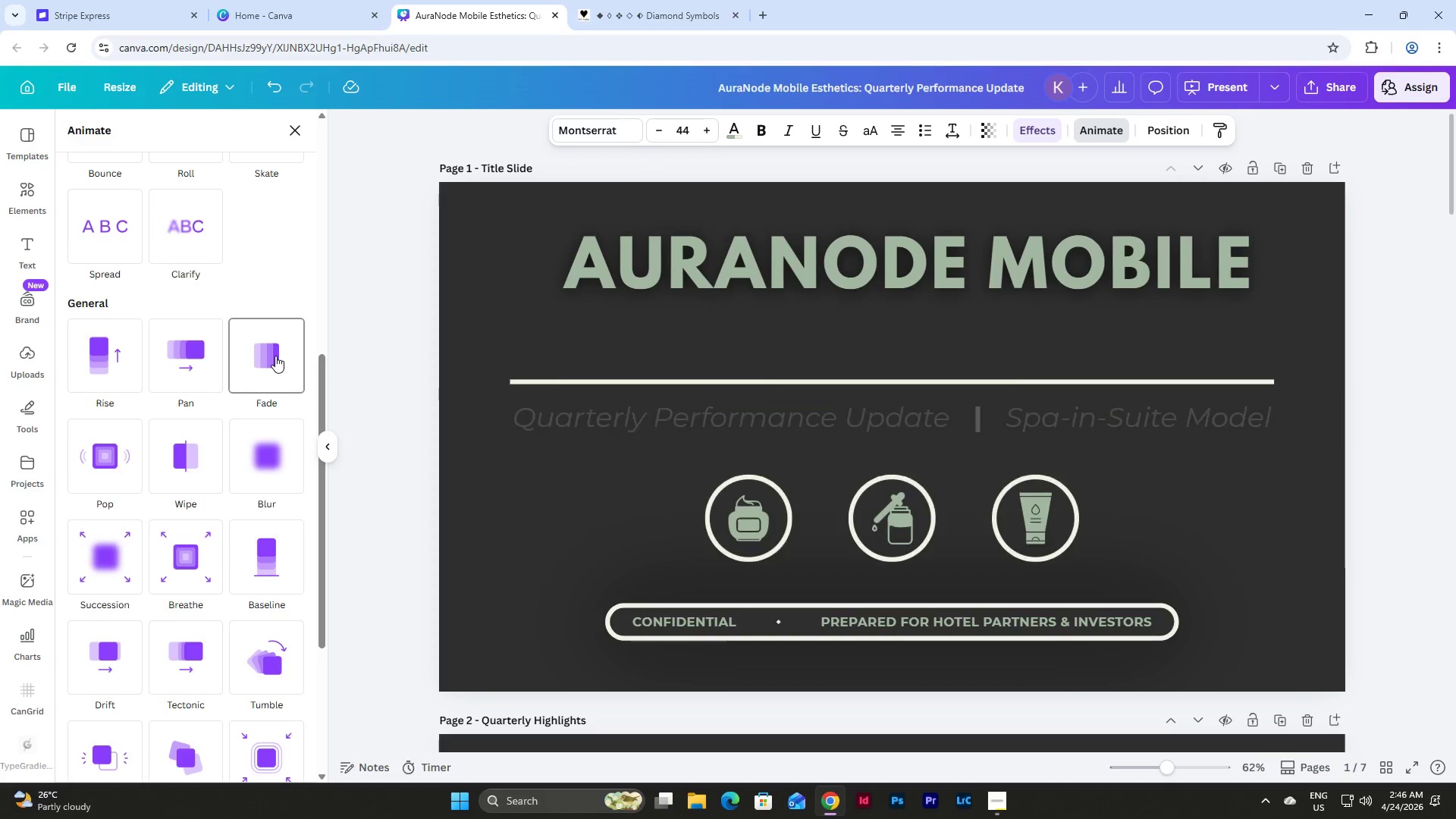 
left_click([275, 356])
 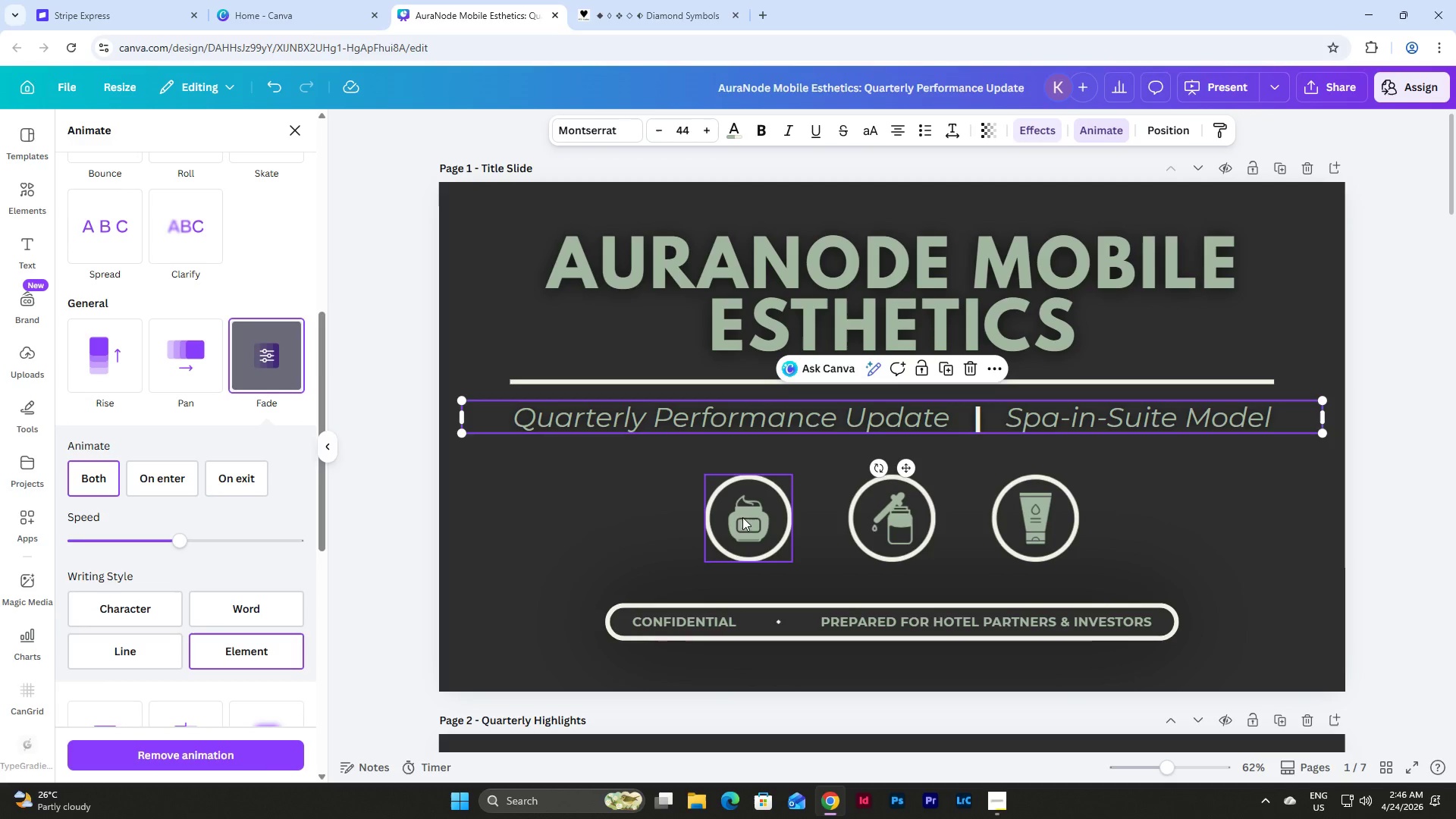 
scroll: coordinate [302, 311], scroll_direction: up, amount: 10.0
 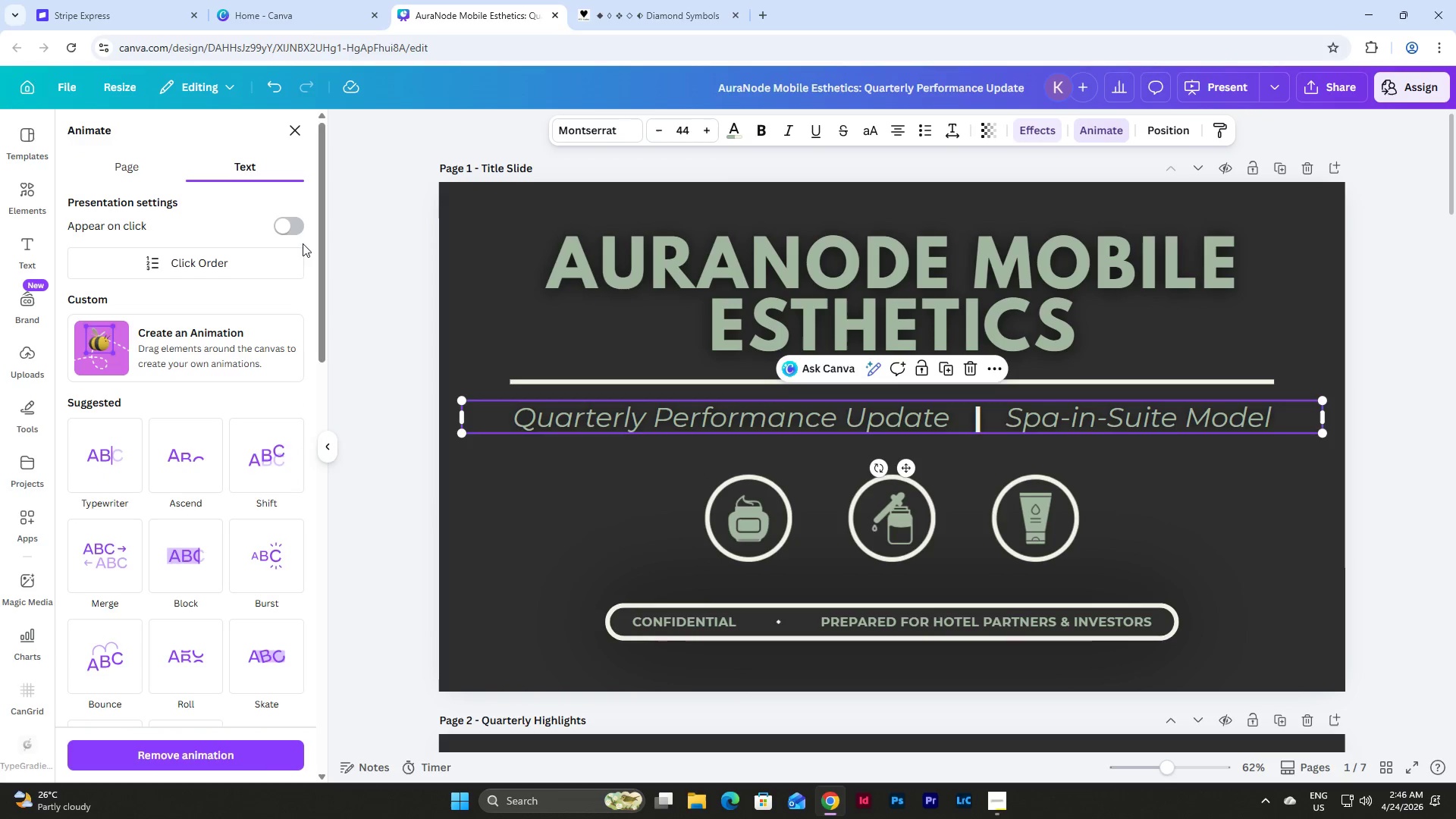 
left_click([287, 224])
 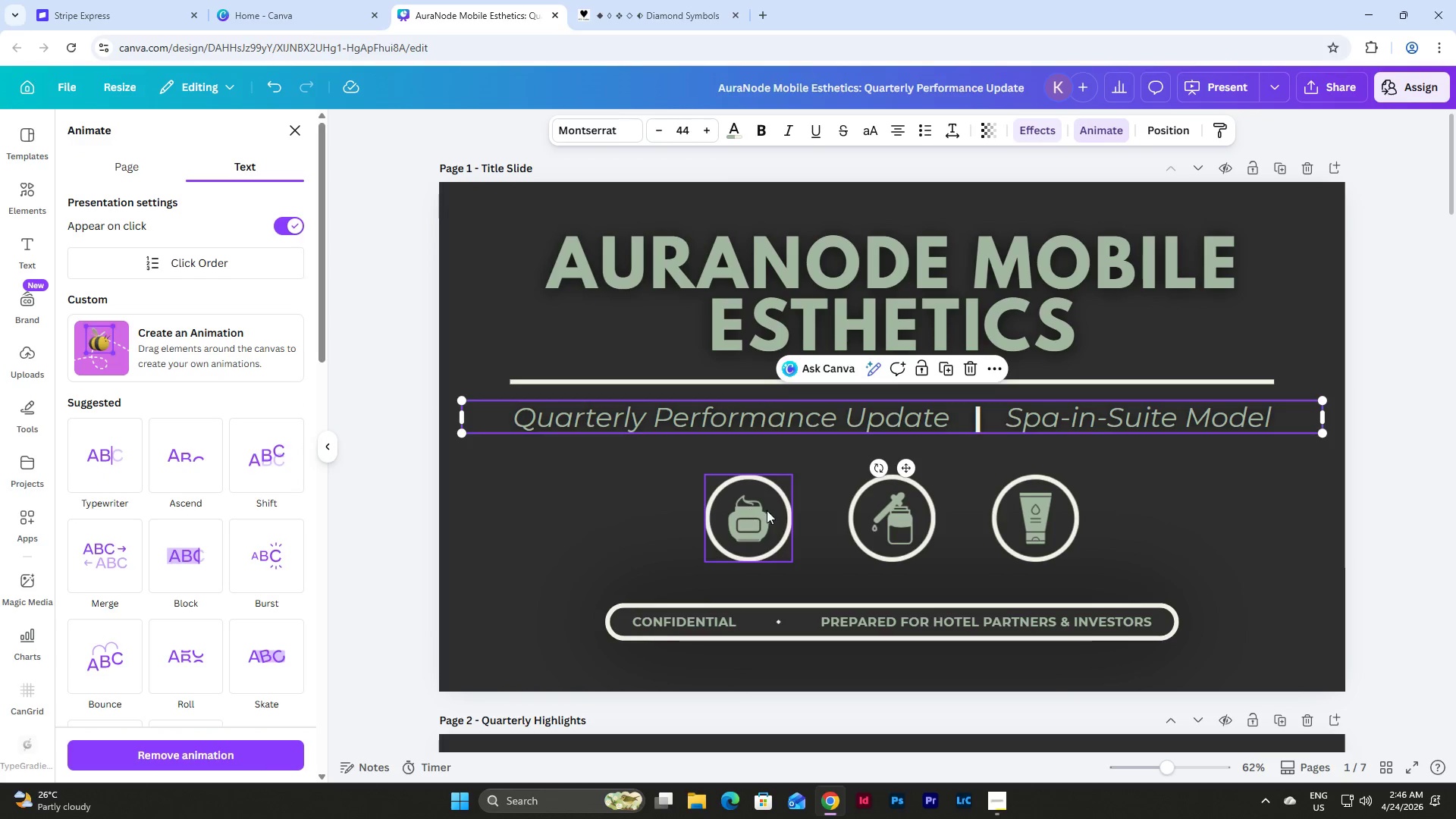 
left_click([767, 510])
 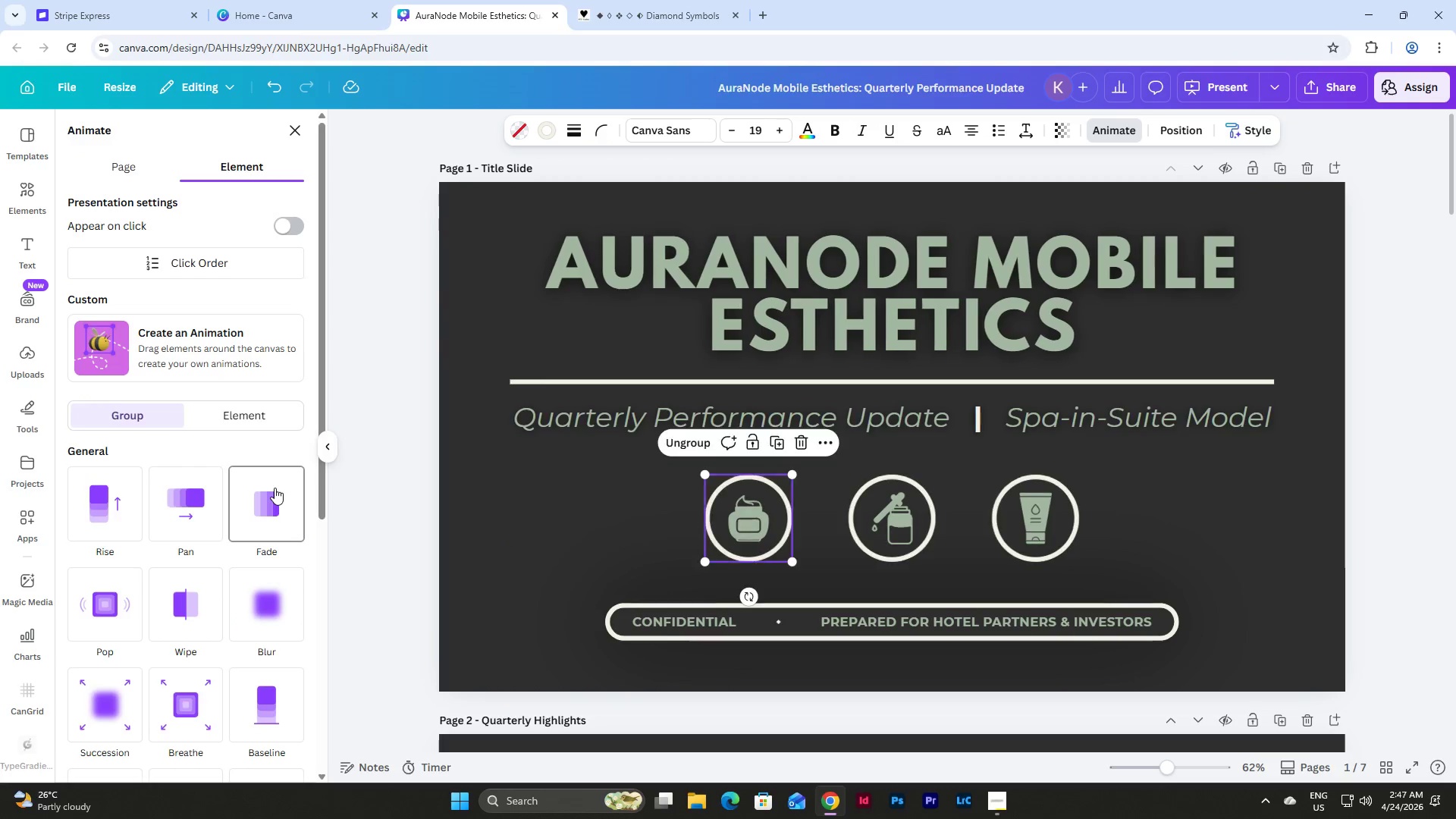 
scroll: coordinate [251, 669], scroll_direction: down, amount: 8.0
 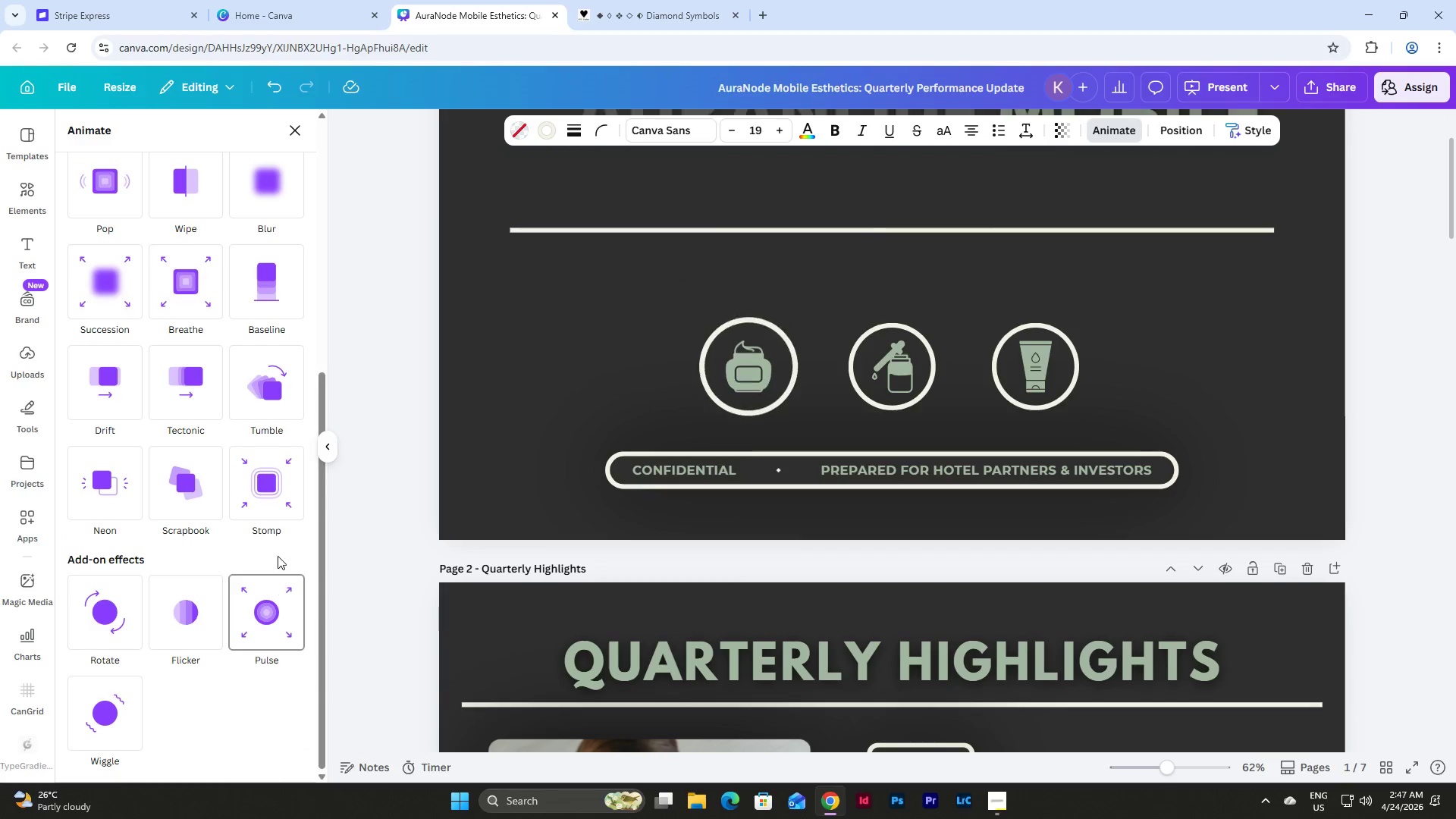 
scroll: coordinate [271, 619], scroll_direction: up, amount: 7.0
 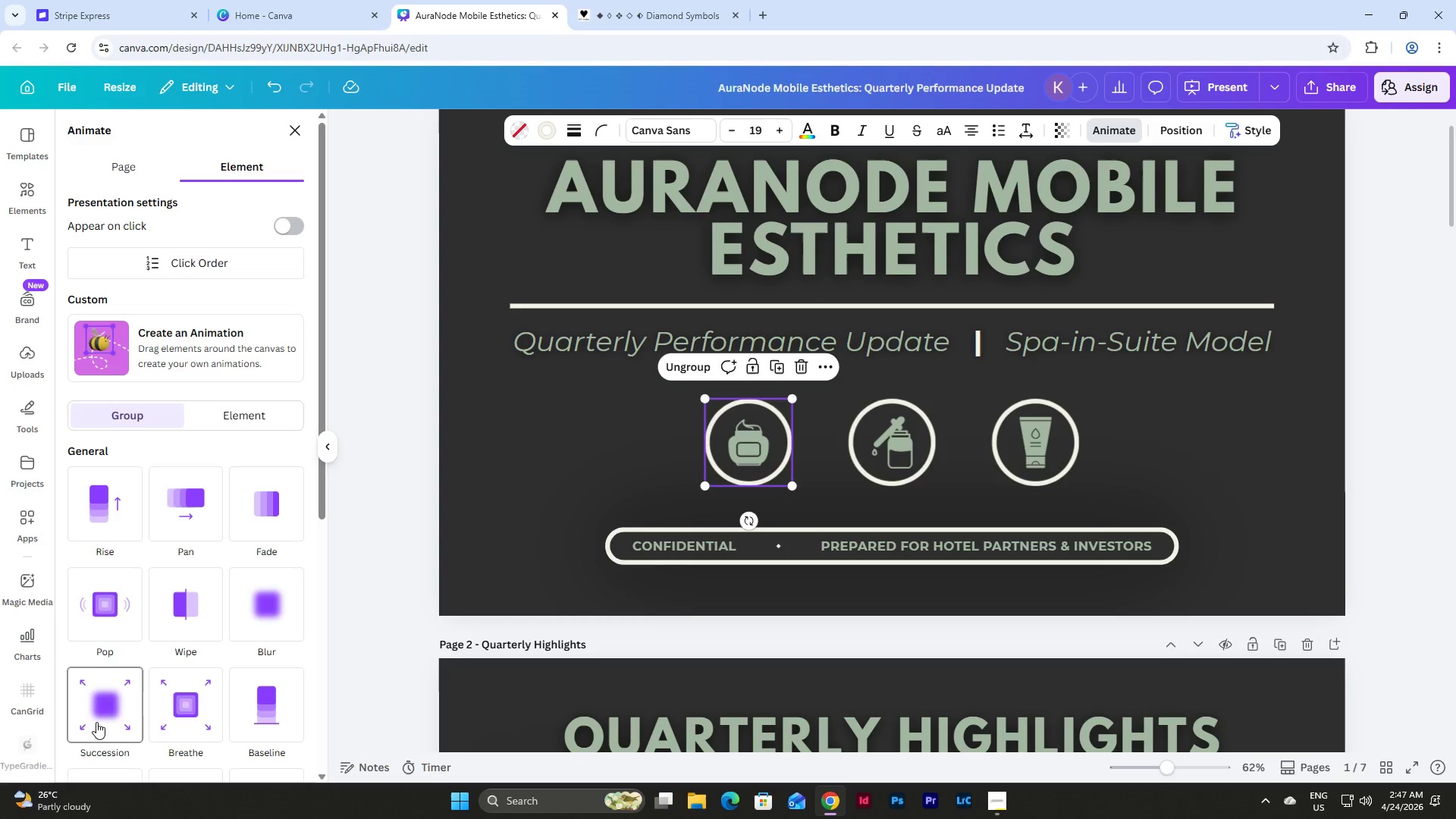 
wait(11.05)
 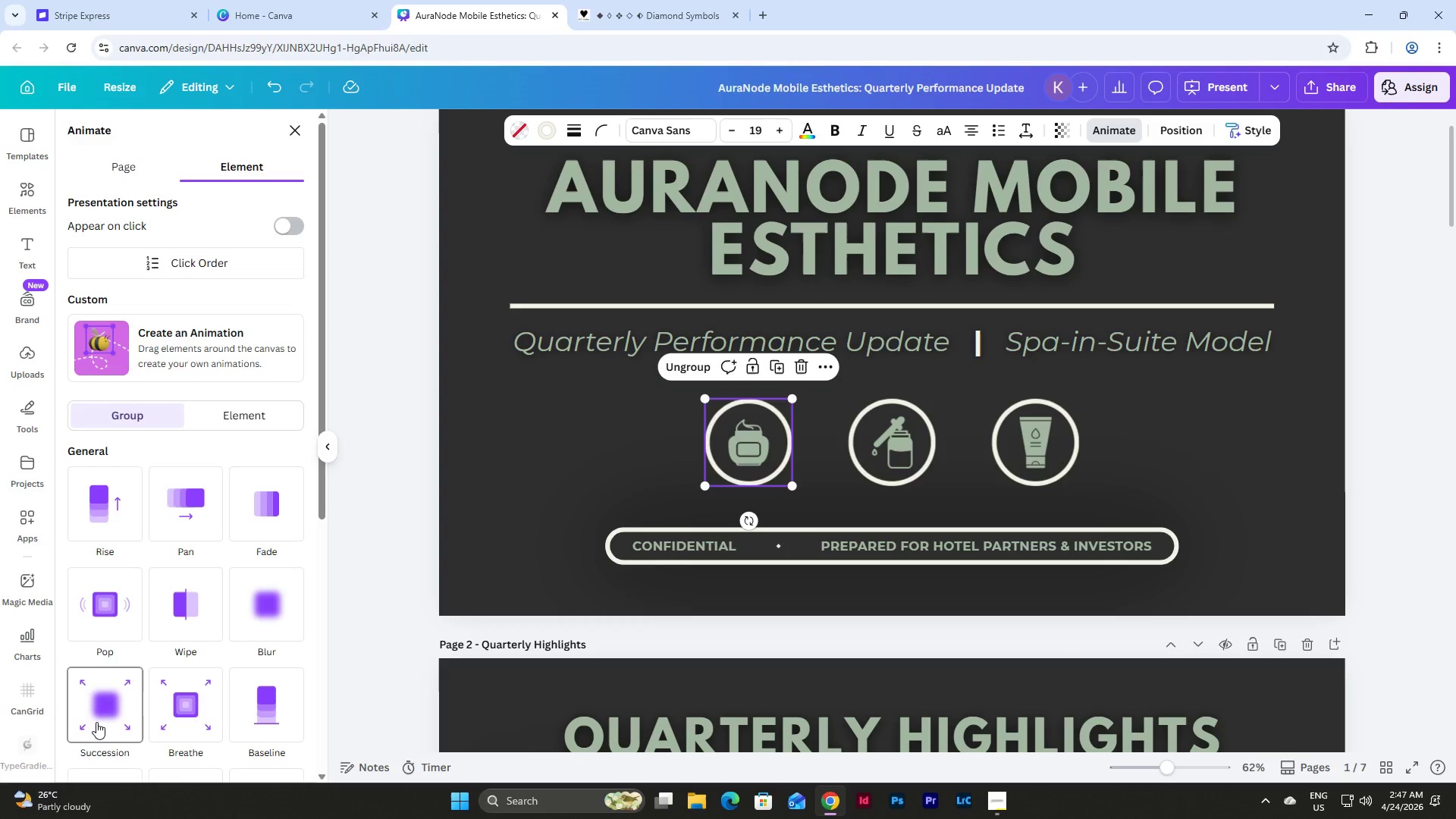 
left_click([259, 690])
 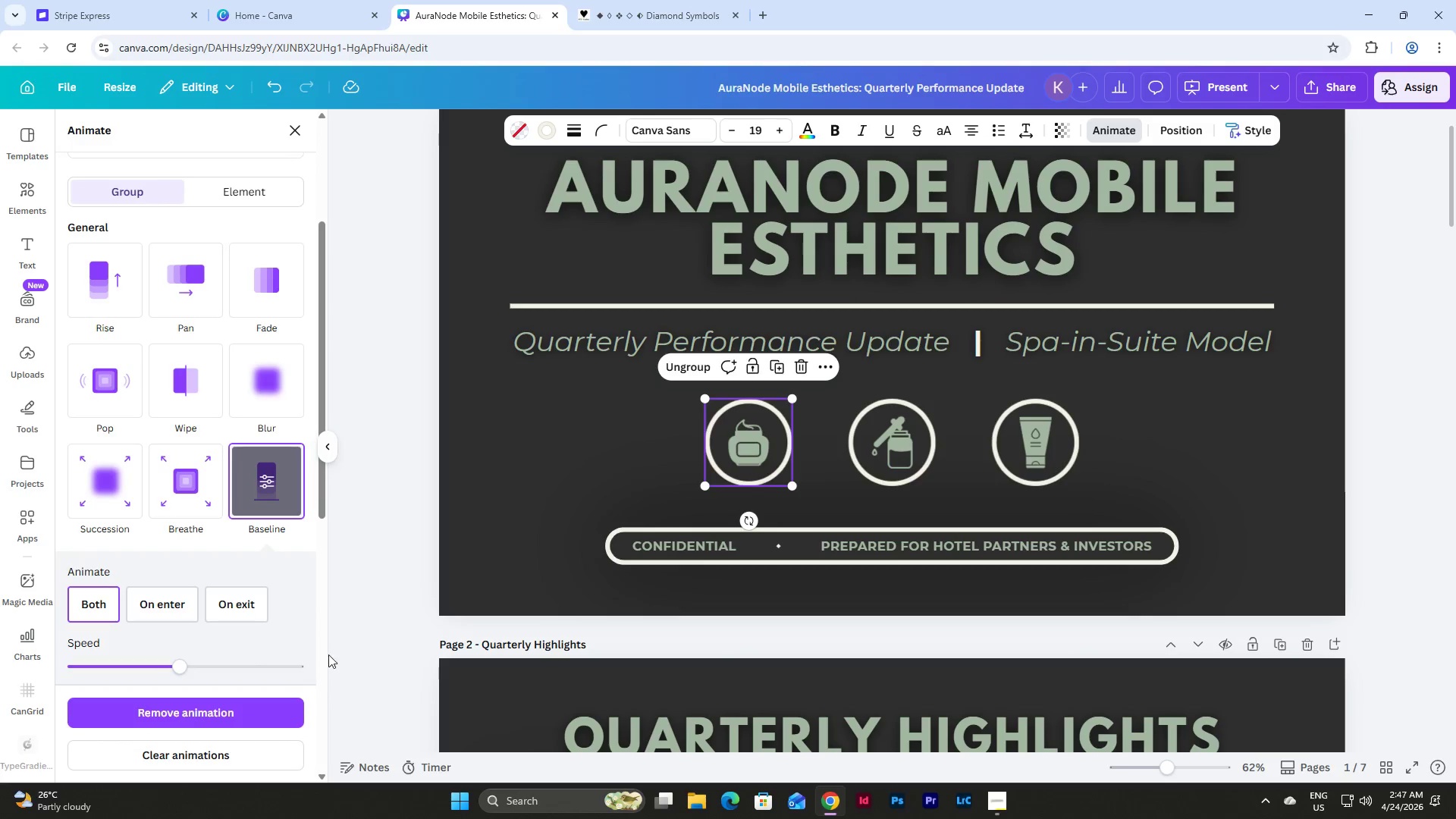 
scroll: coordinate [287, 588], scroll_direction: up, amount: 8.0
 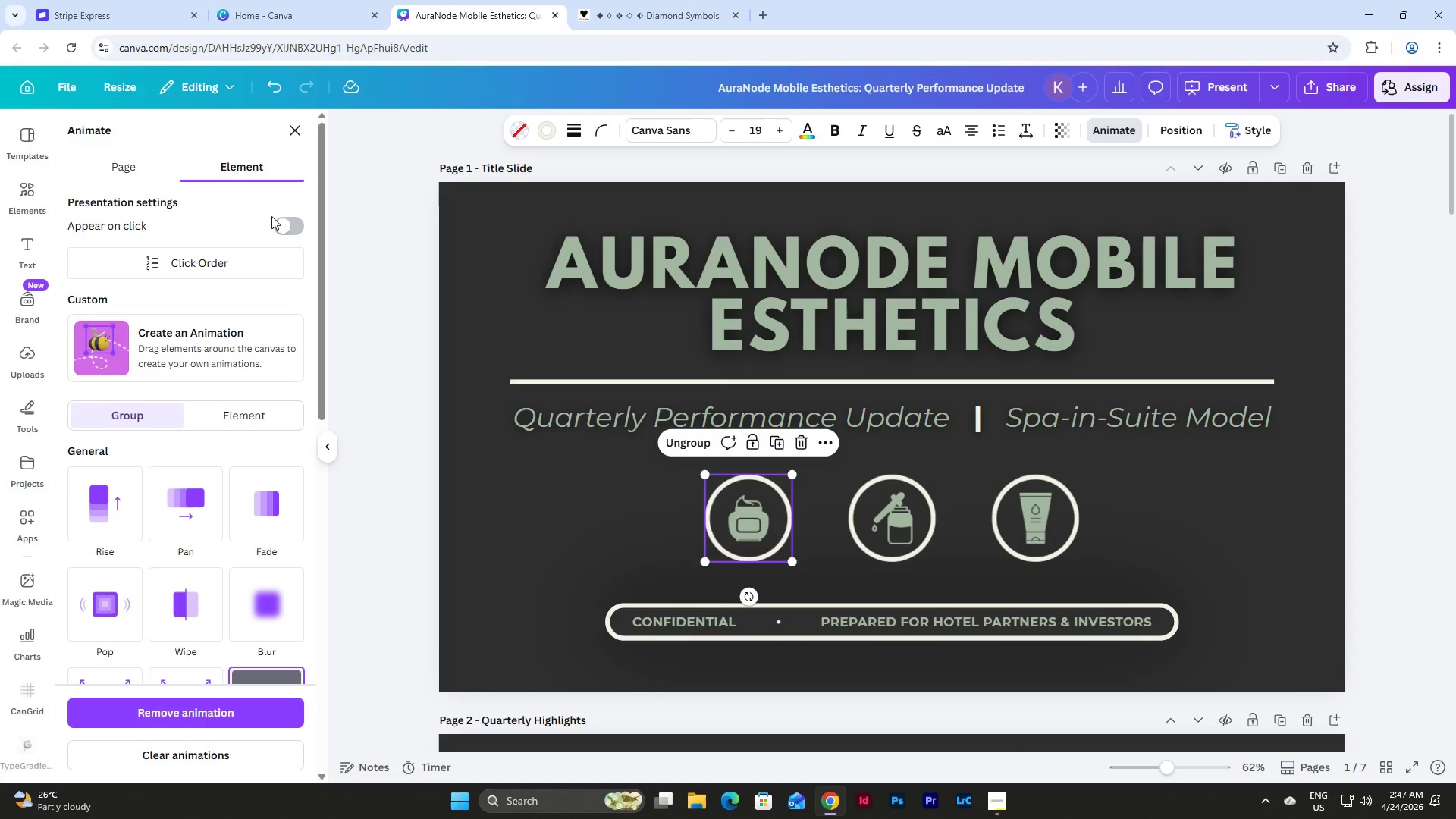 
left_click([296, 228])
 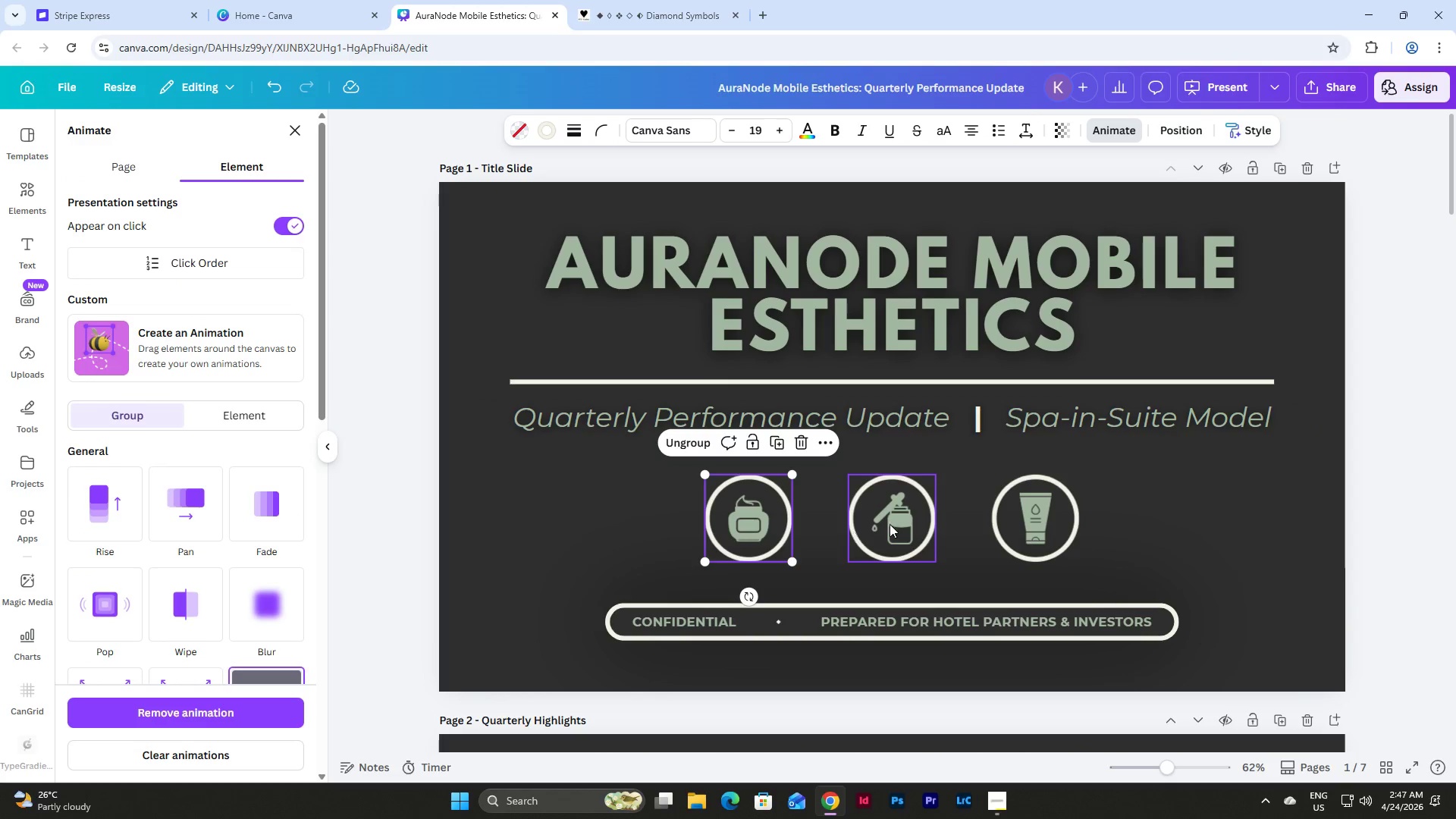 
left_click([890, 522])
 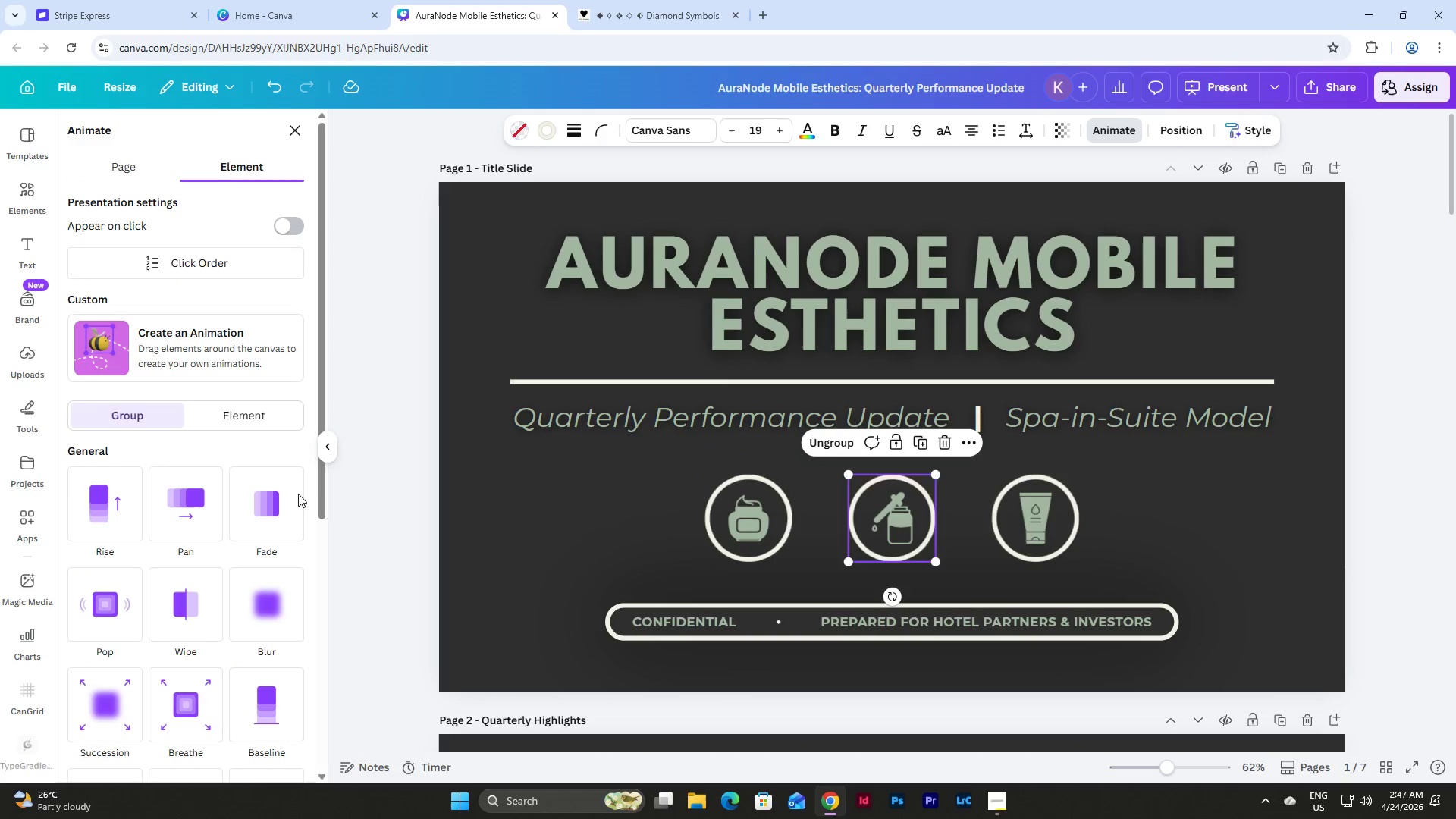 
scroll: coordinate [293, 563], scroll_direction: down, amount: 5.0
 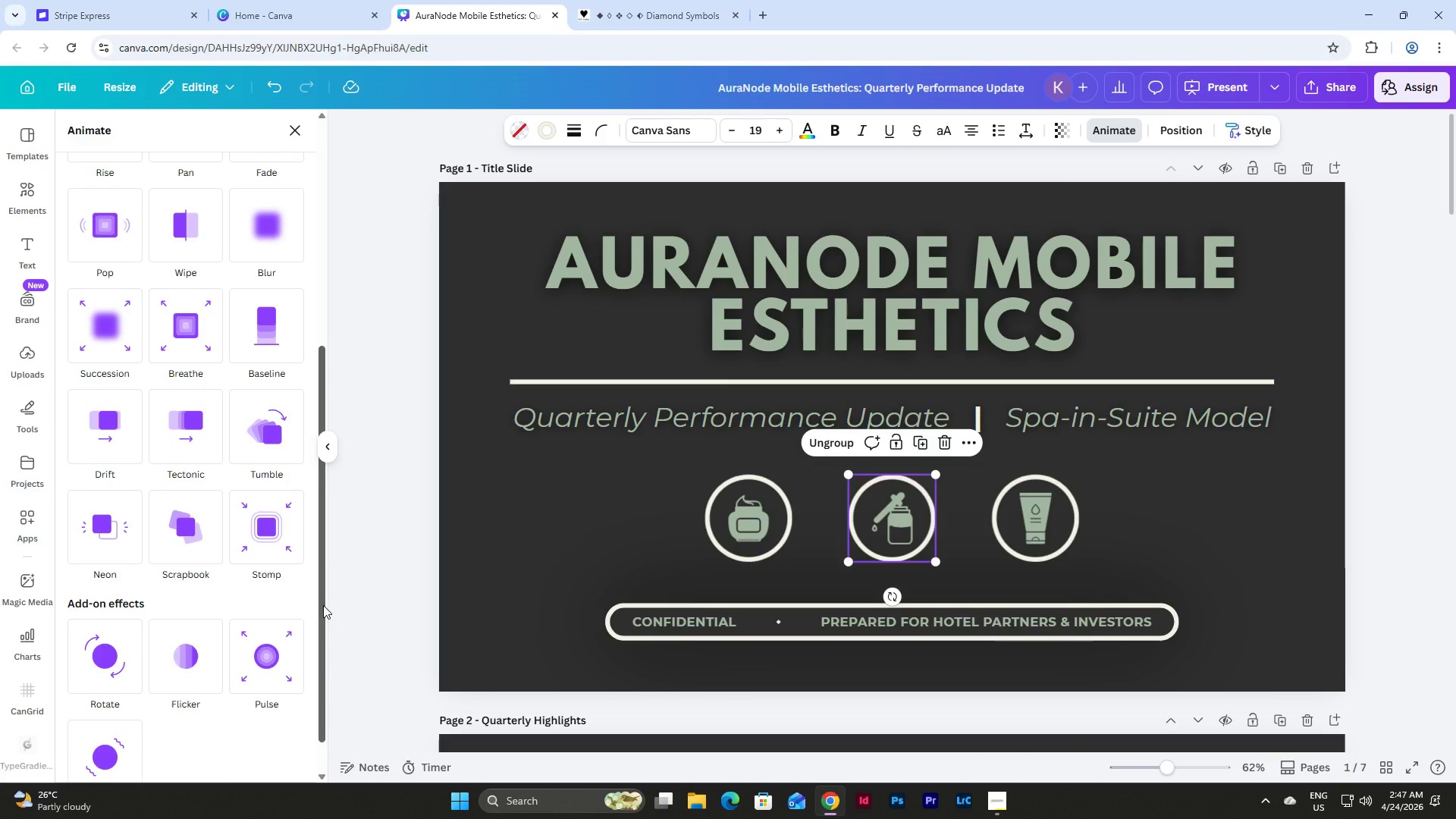 
scroll: coordinate [323, 605], scroll_direction: up, amount: 1.0
 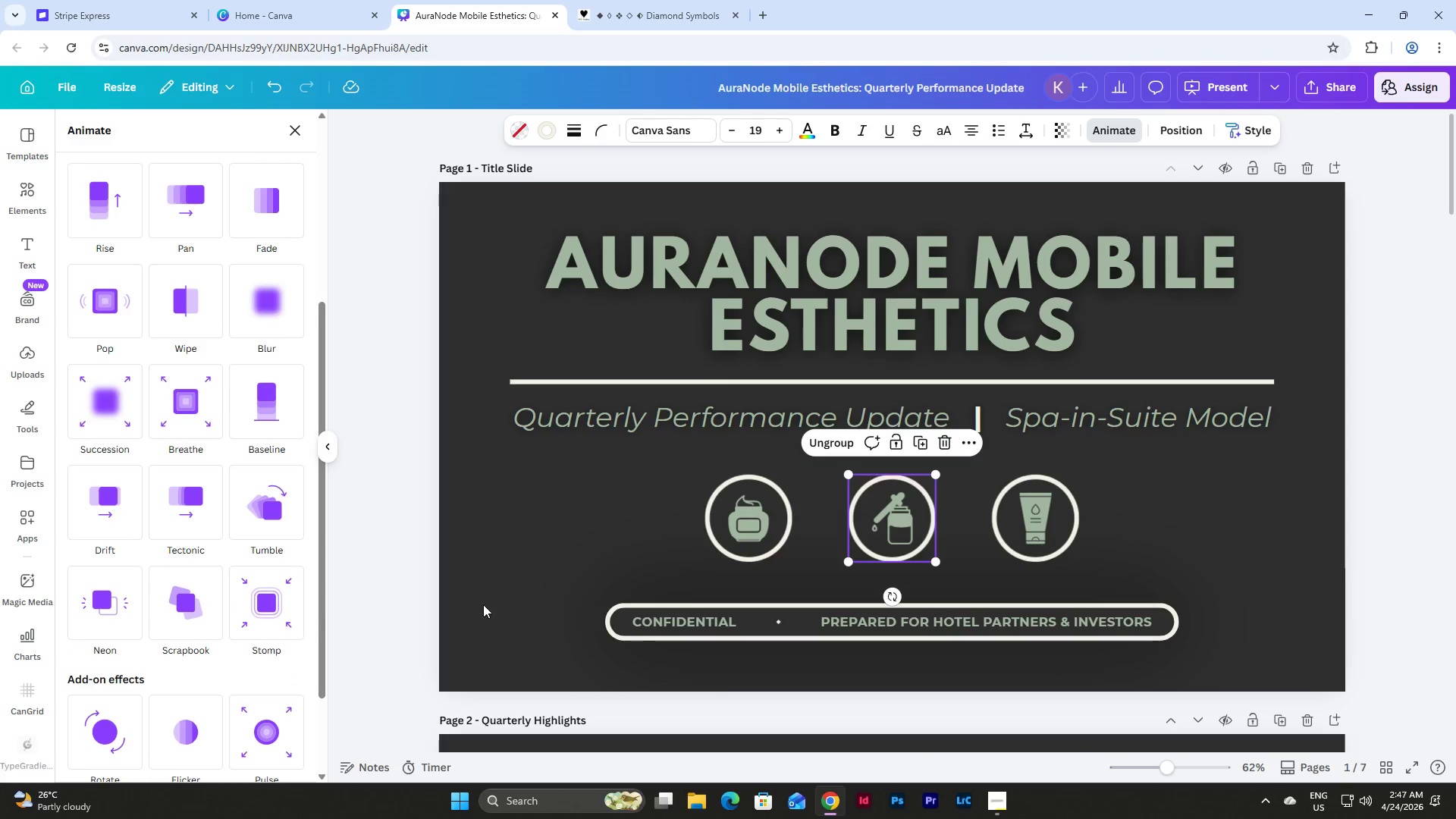 
left_click([765, 514])
 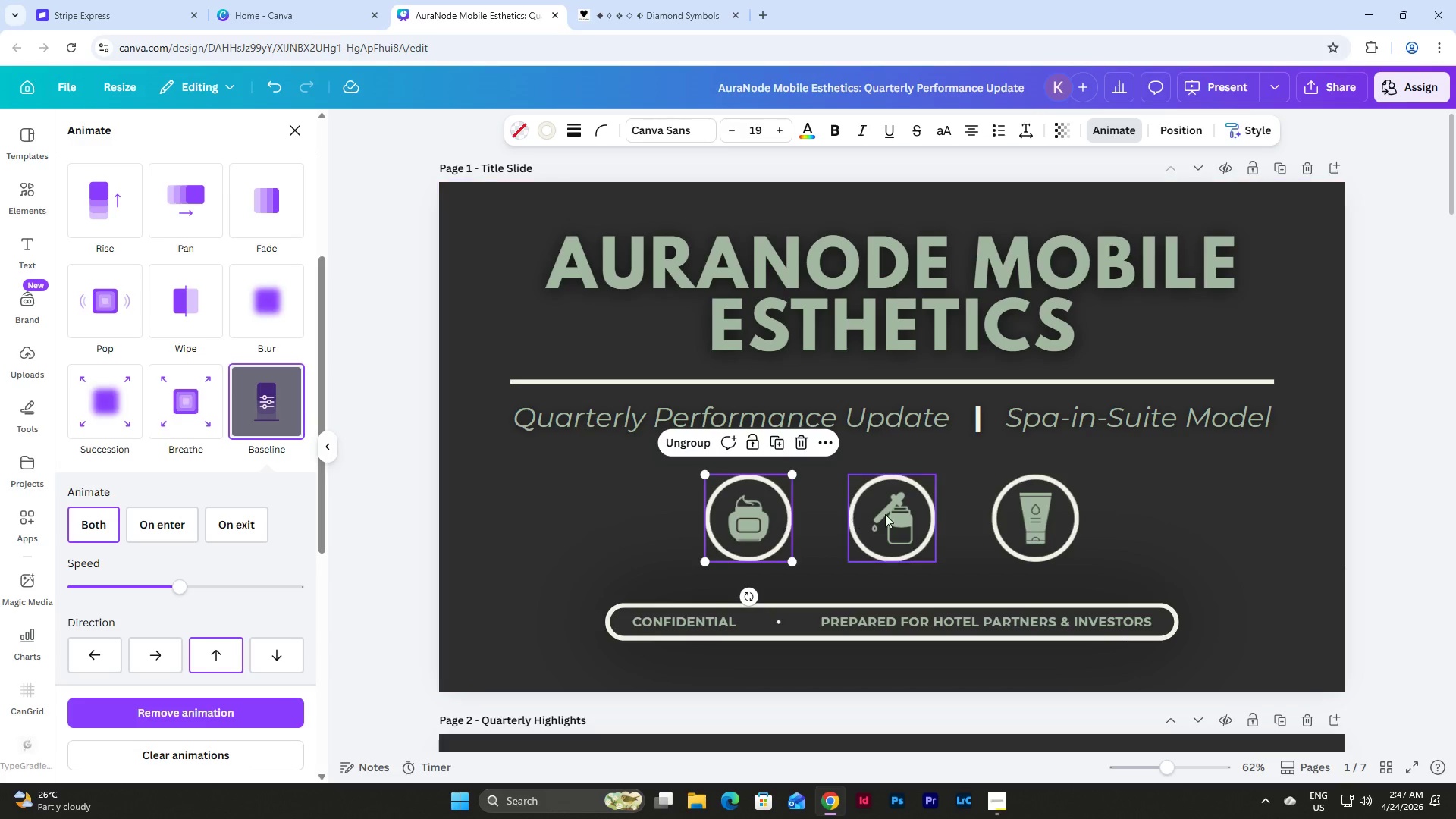 
left_click([899, 513])
 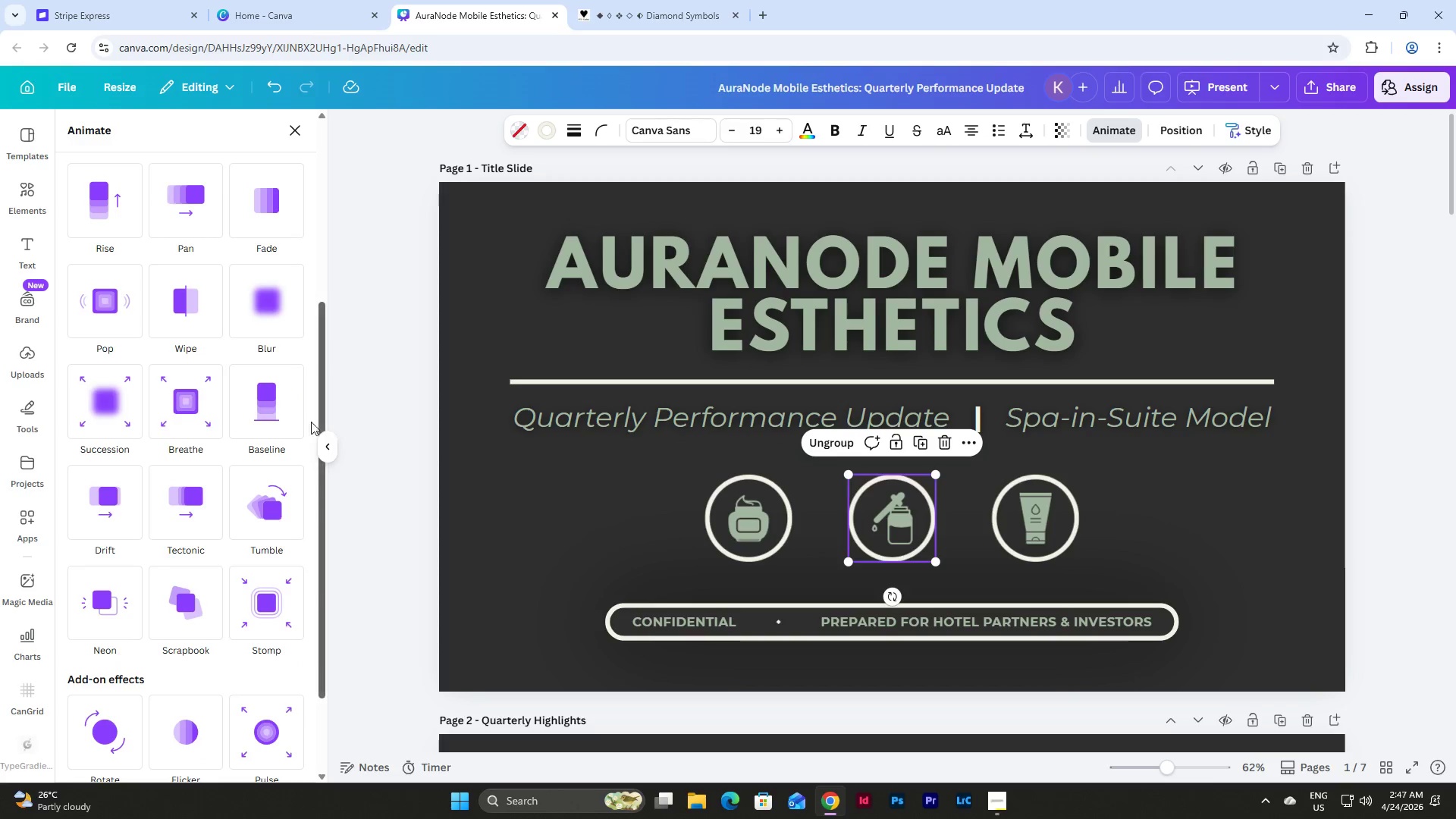 
left_click([268, 410])
 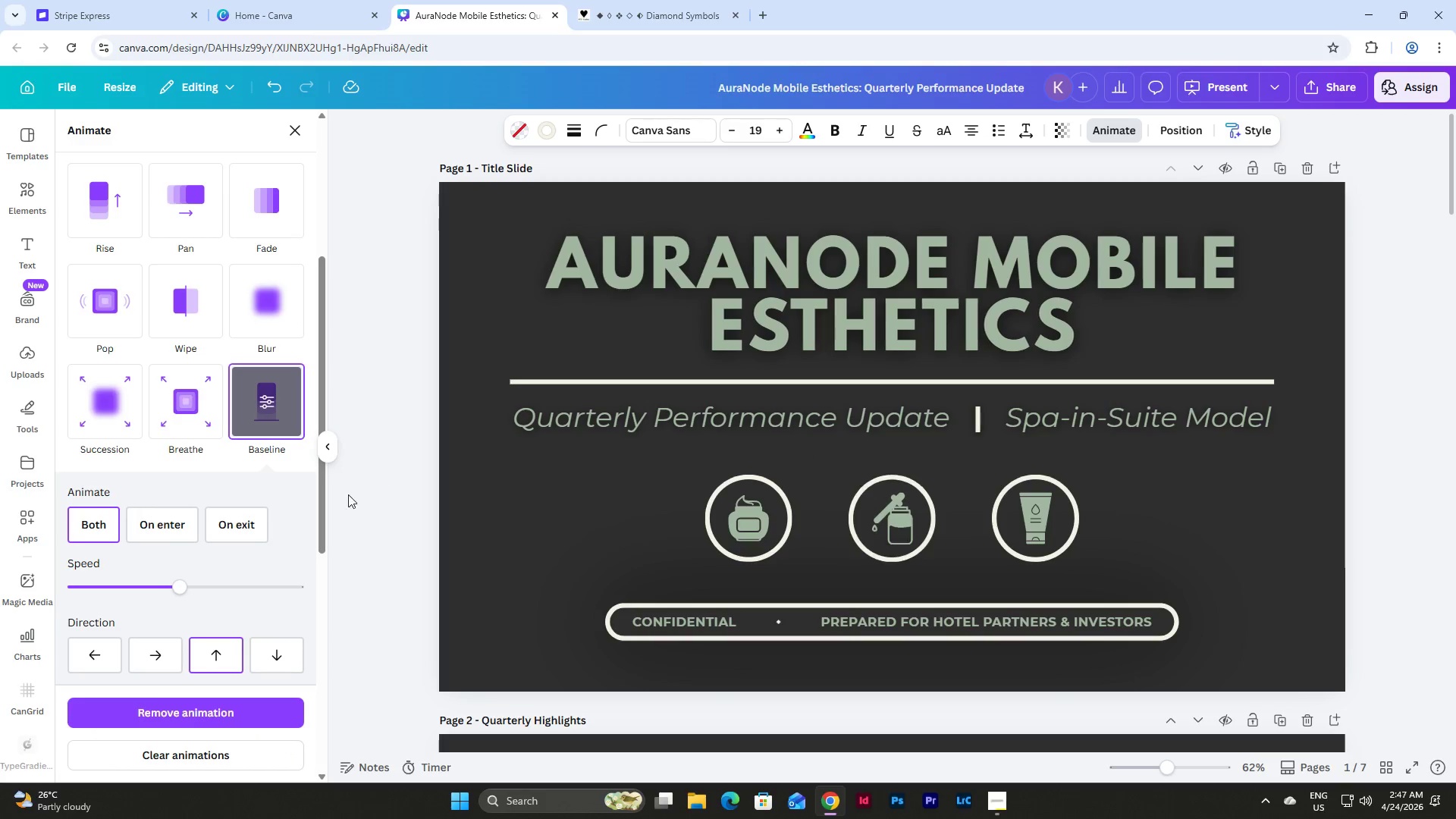 
scroll: coordinate [312, 526], scroll_direction: up, amount: 9.0
 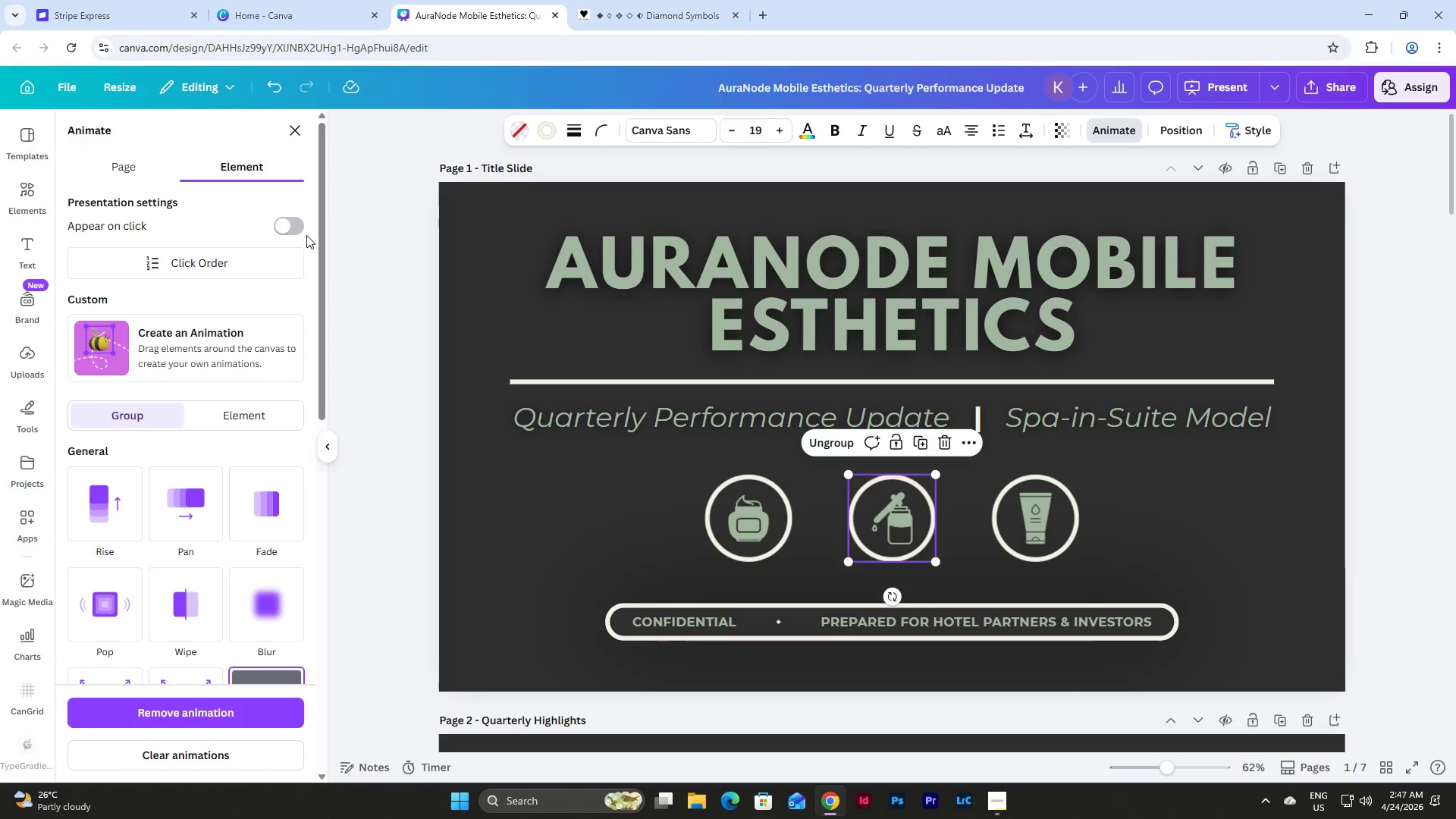 
left_click([292, 225])
 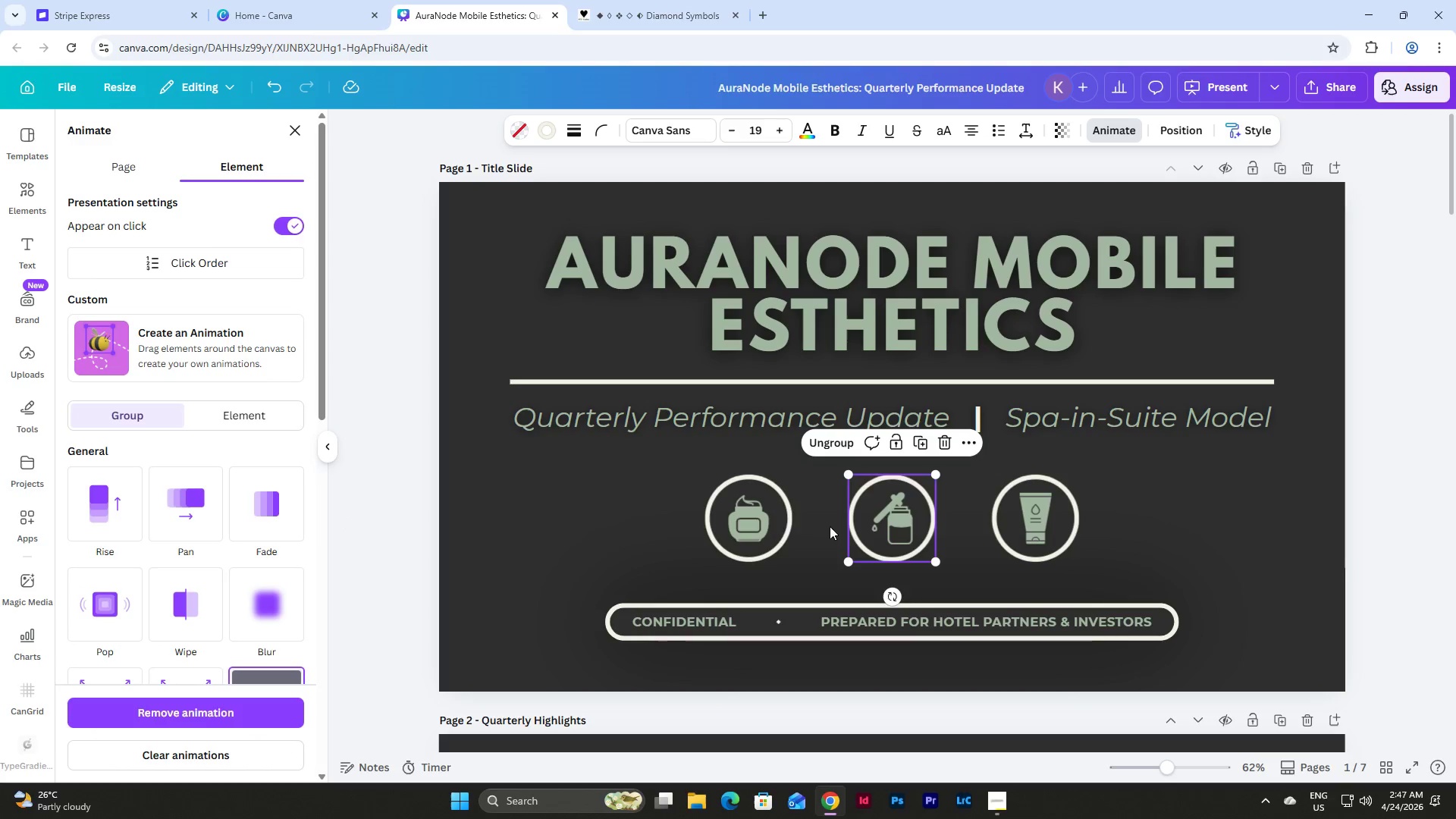 
left_click([747, 512])
 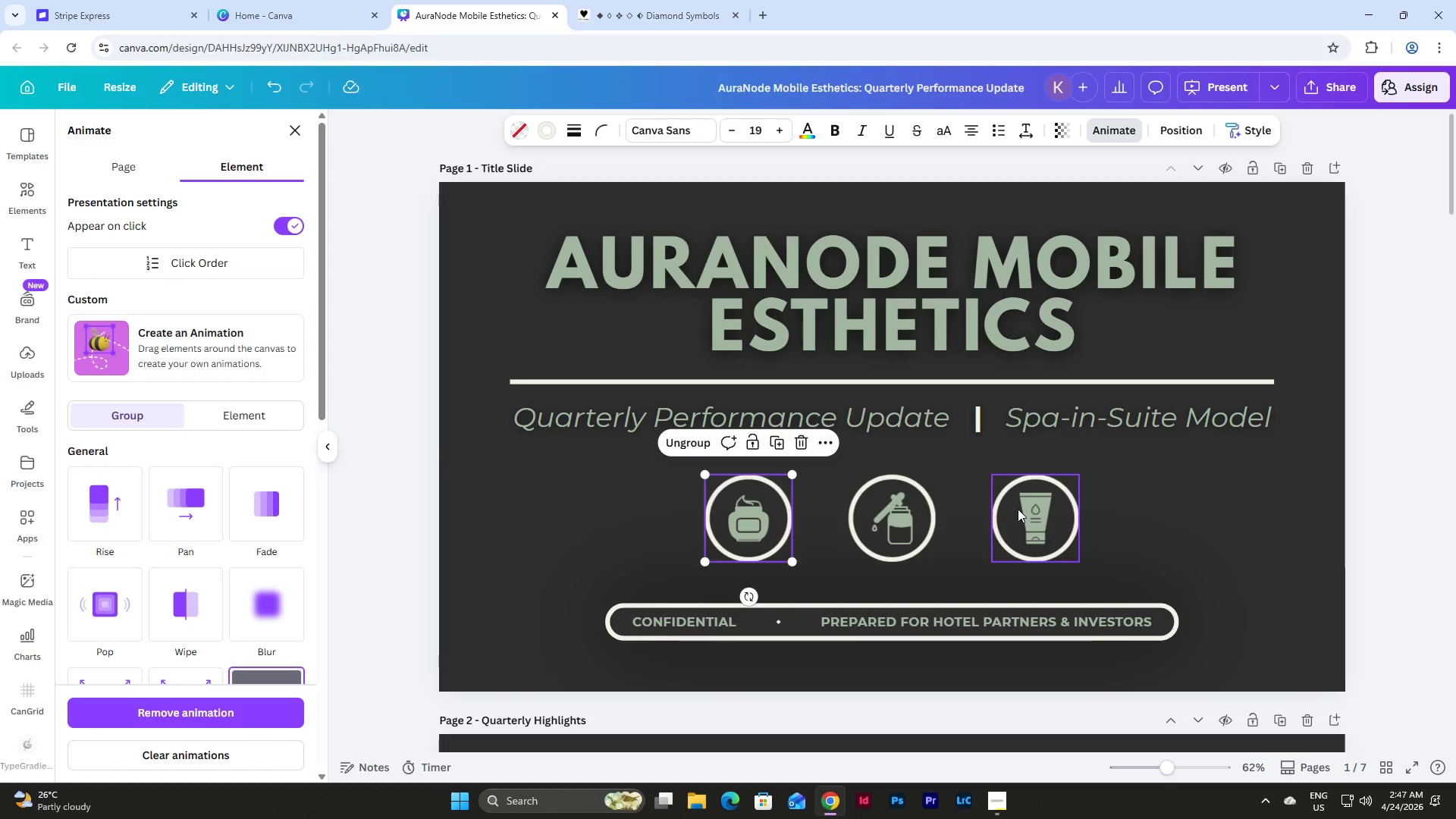 
left_click([1018, 509])
 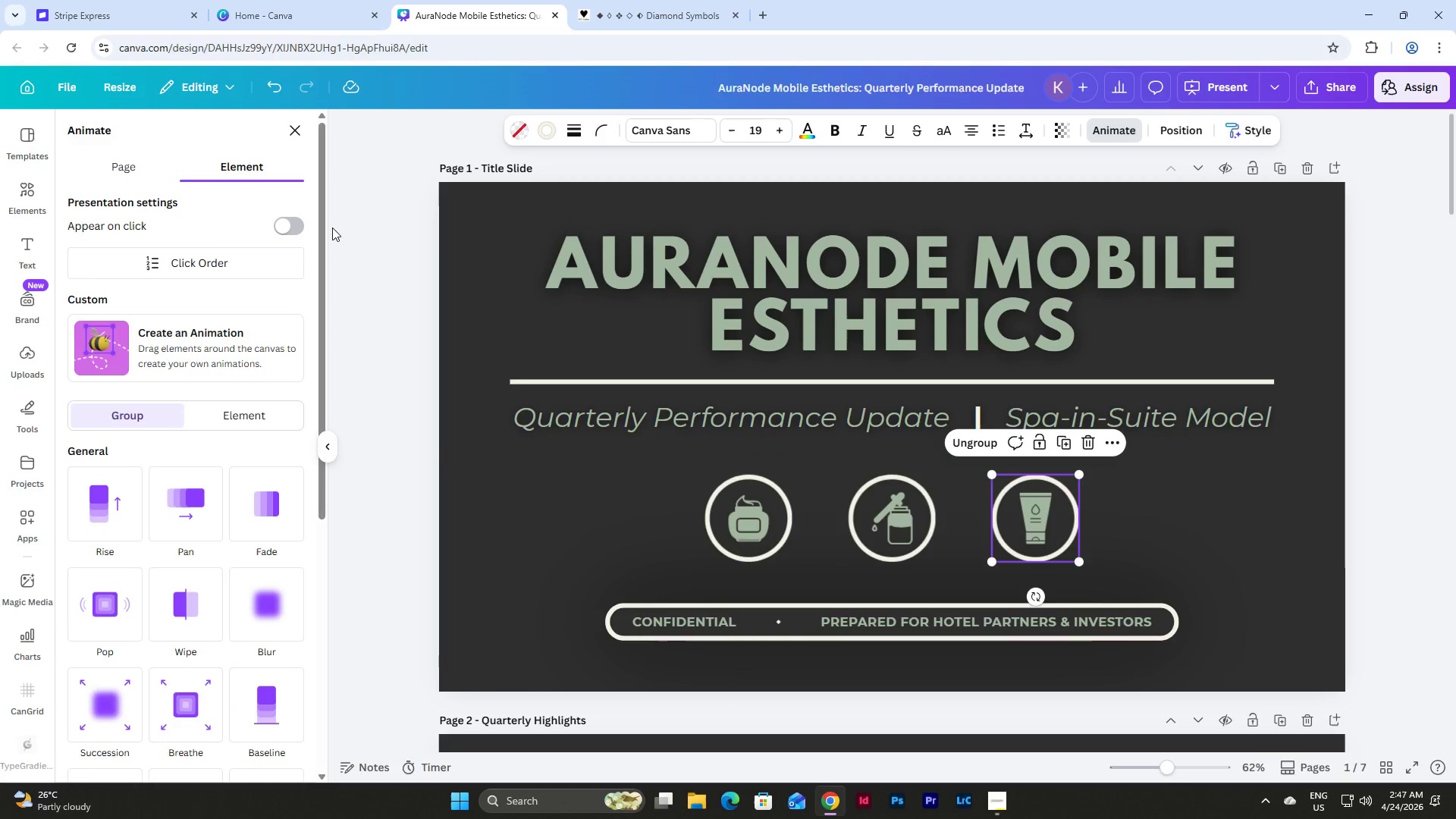 
left_click([287, 222])
 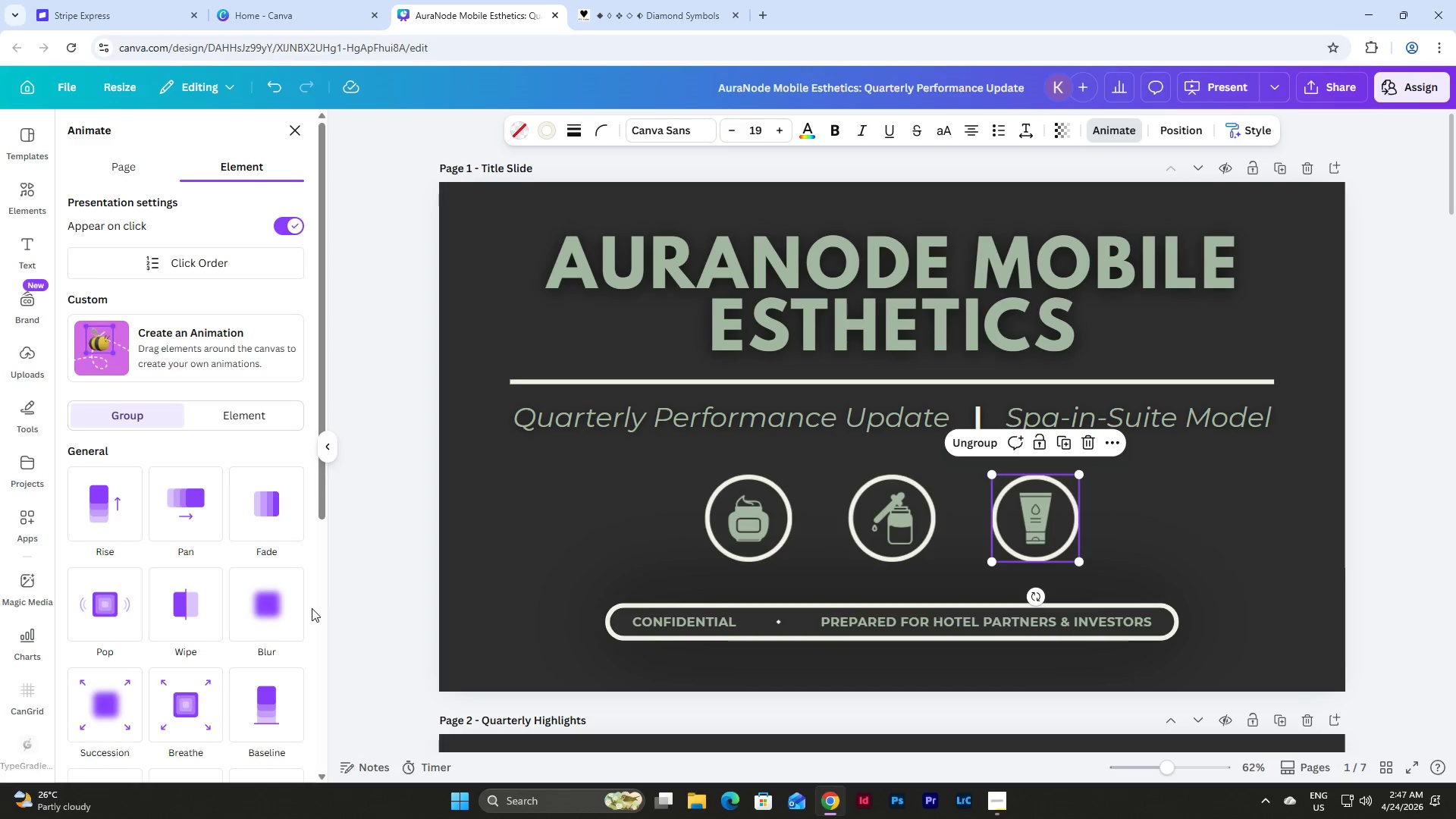 
scroll: coordinate [312, 610], scroll_direction: up, amount: 1.0
 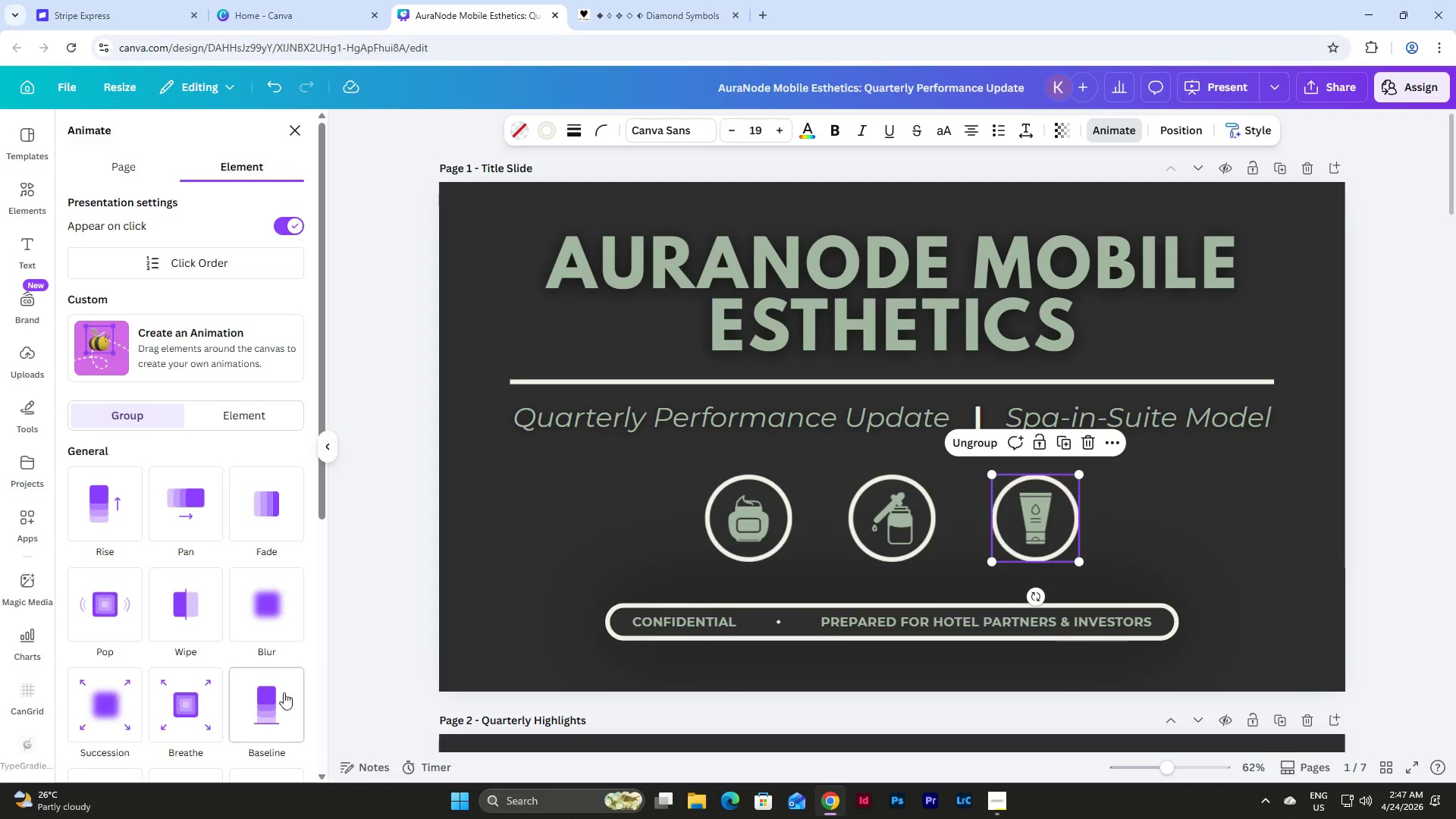 
left_click([277, 698])
 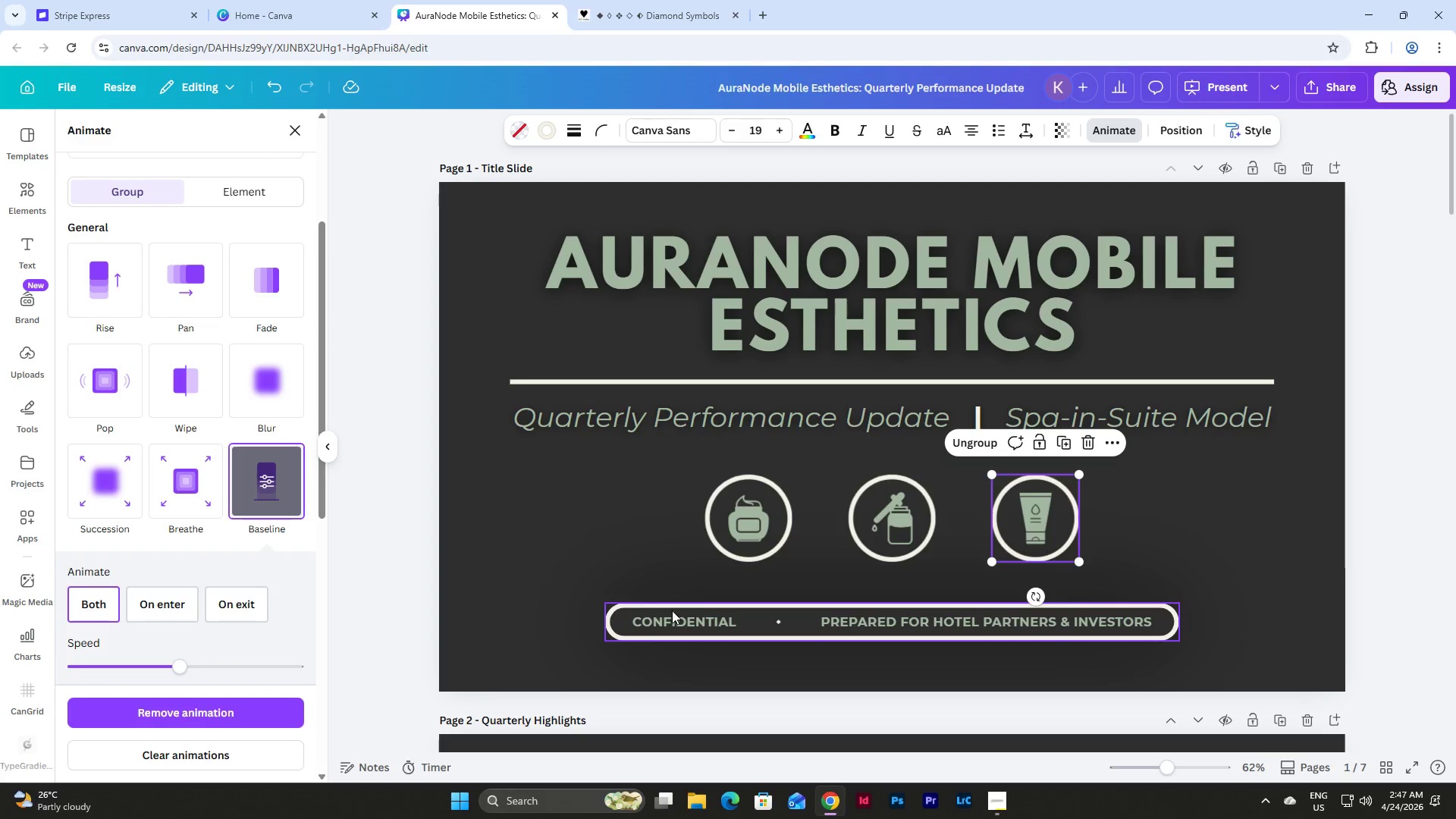 
left_click([676, 614])
 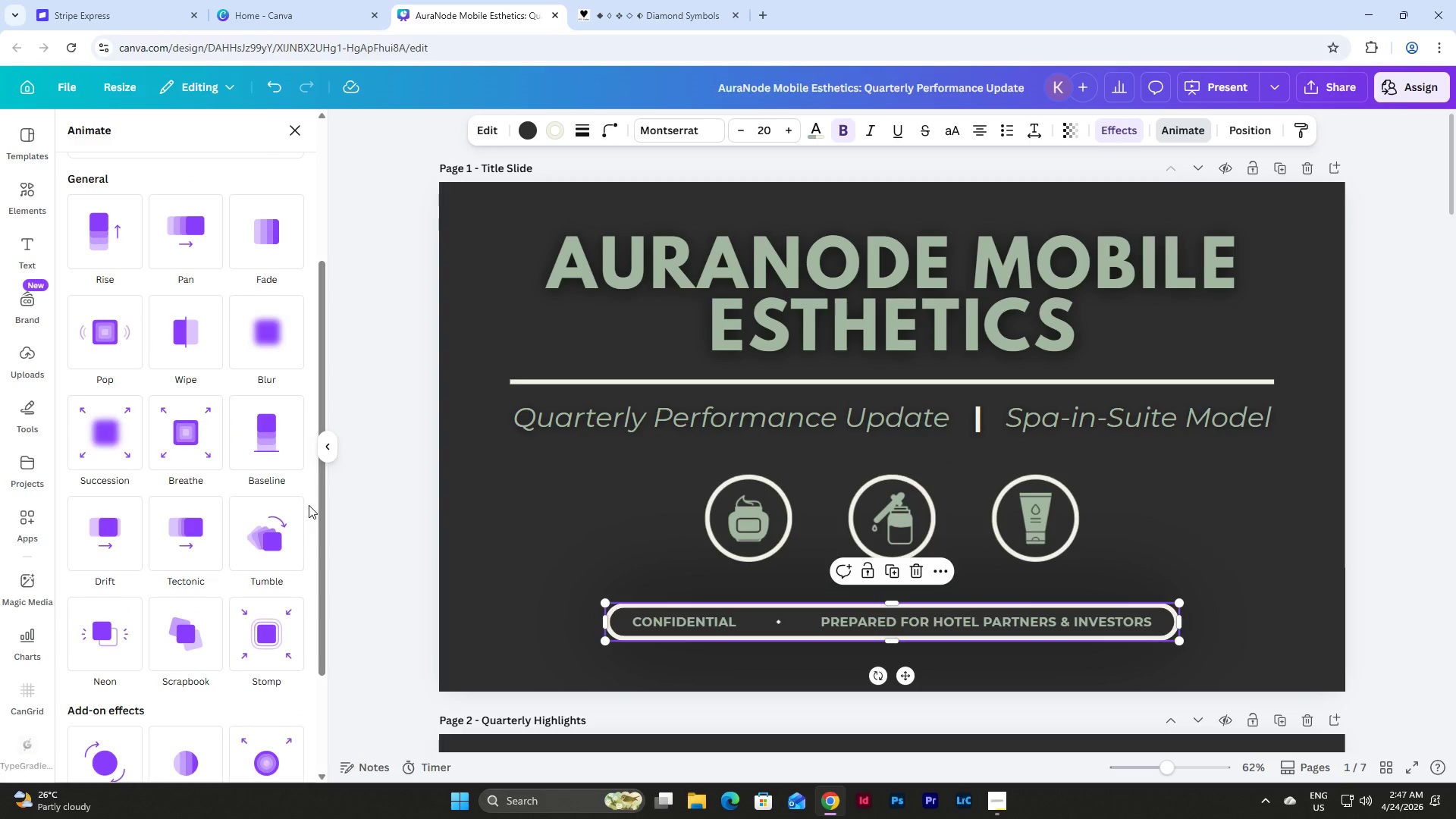 
scroll: coordinate [309, 506], scroll_direction: up, amount: 6.0
 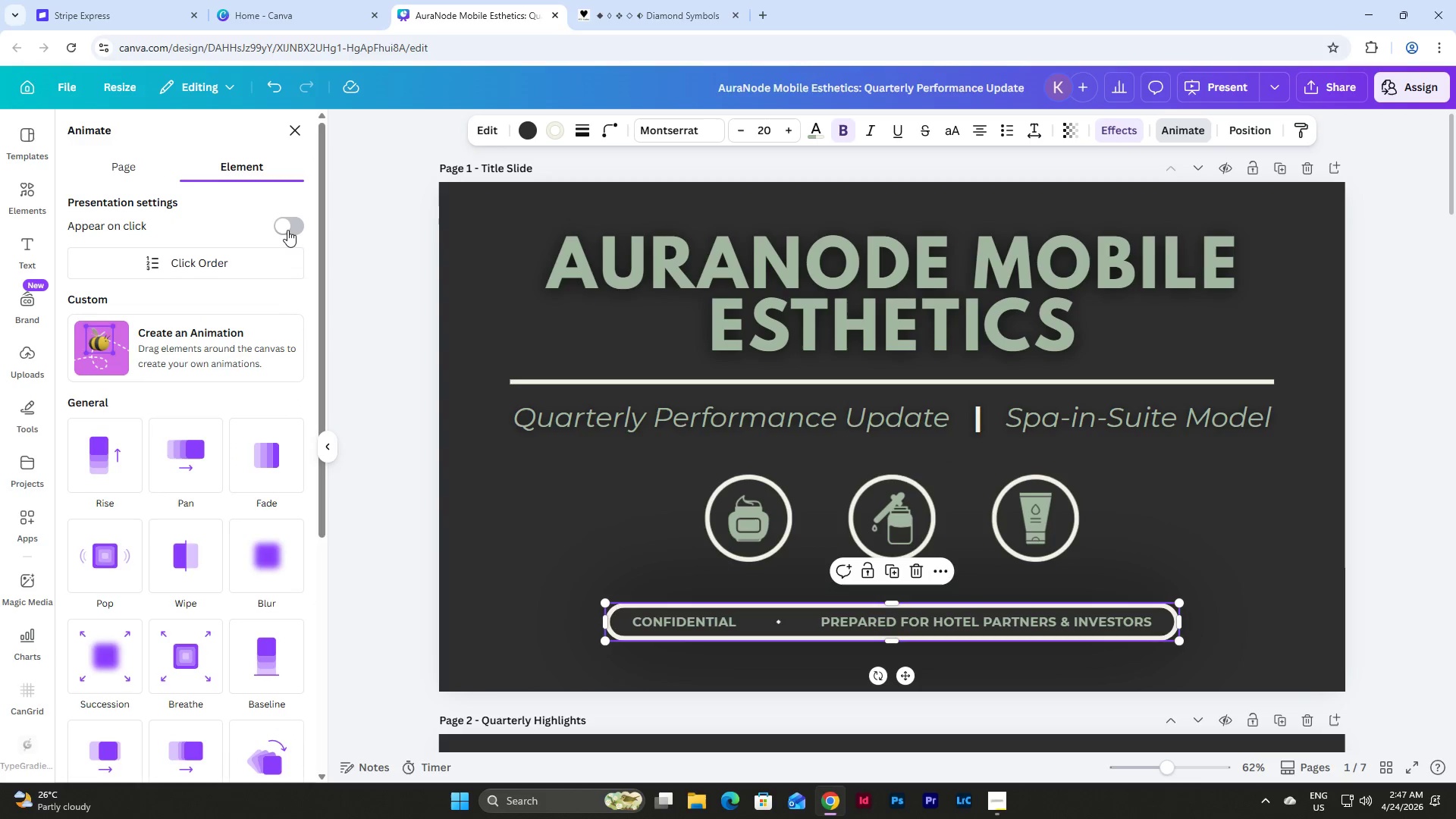 
left_click([287, 230])
 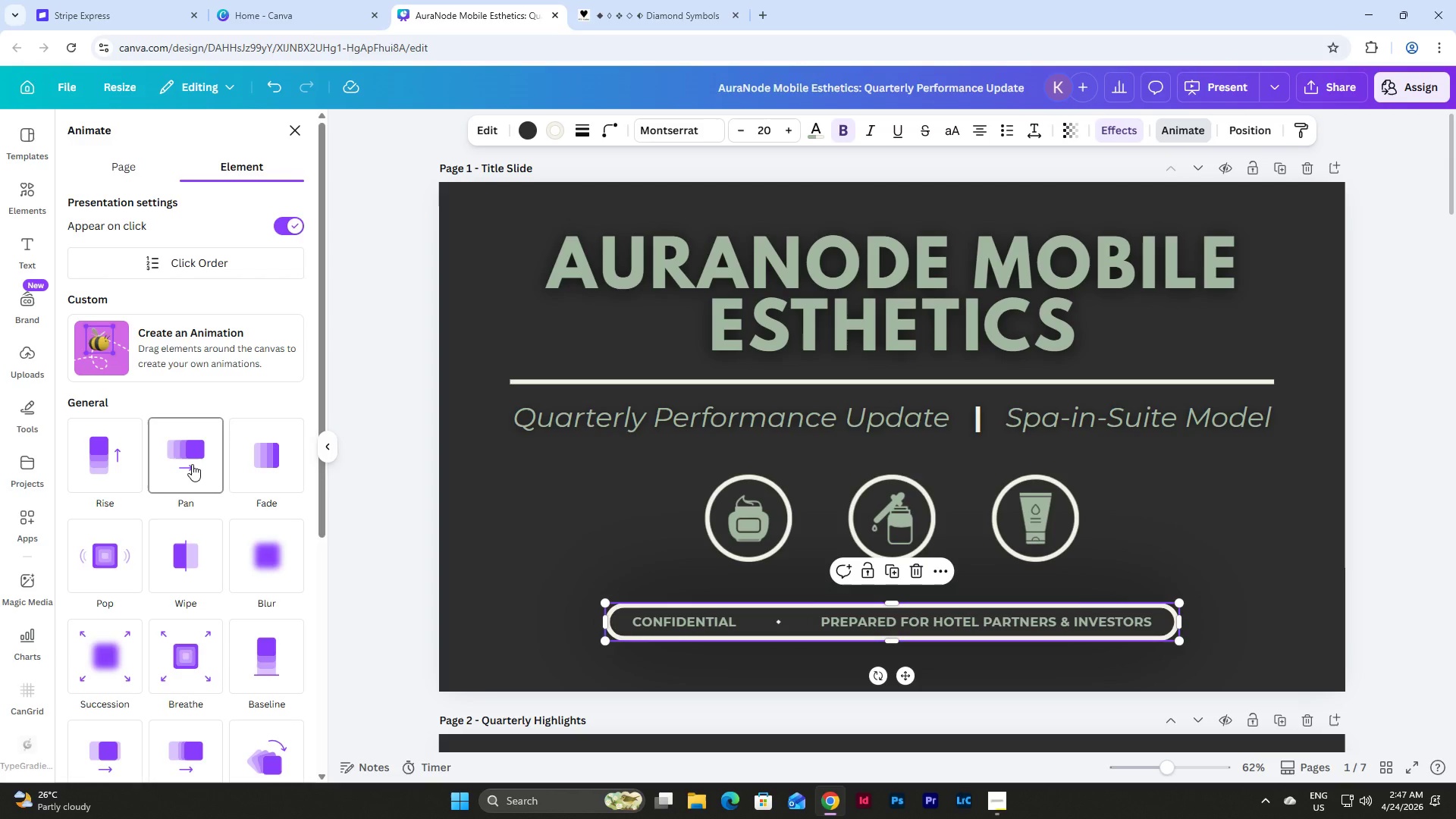 
wait(9.81)
 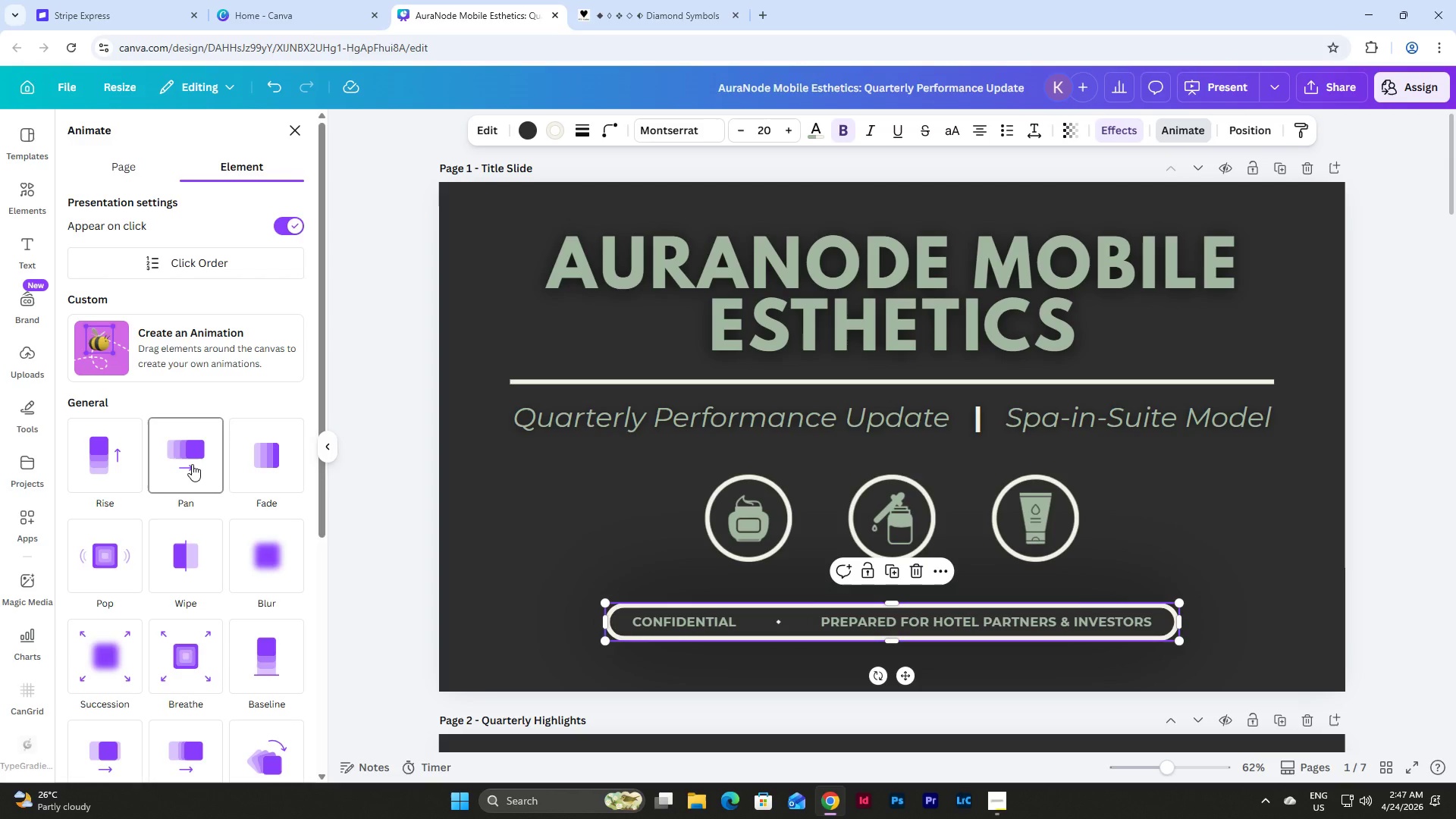 
left_click([192, 464])
 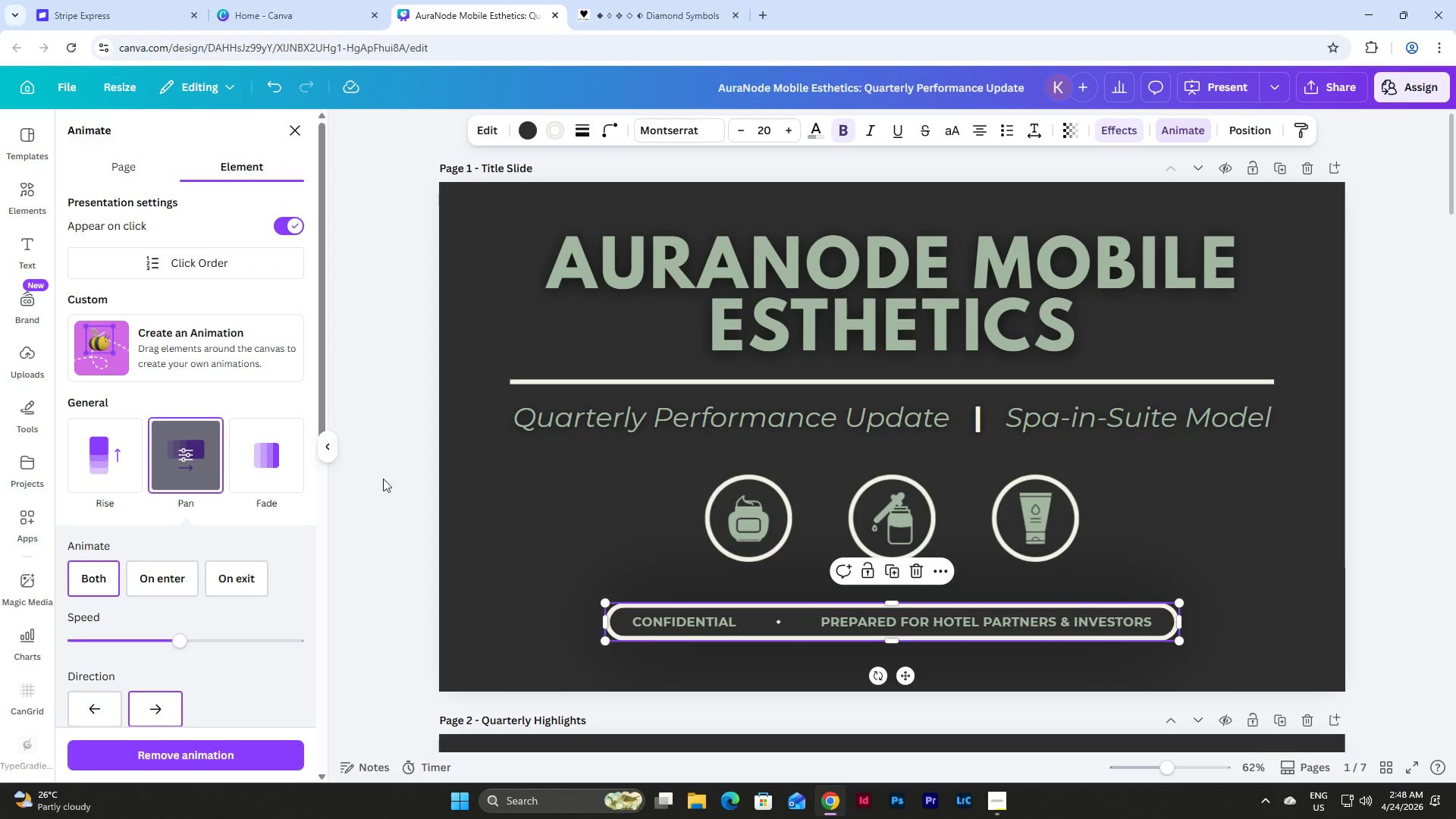 
left_click([403, 485])
 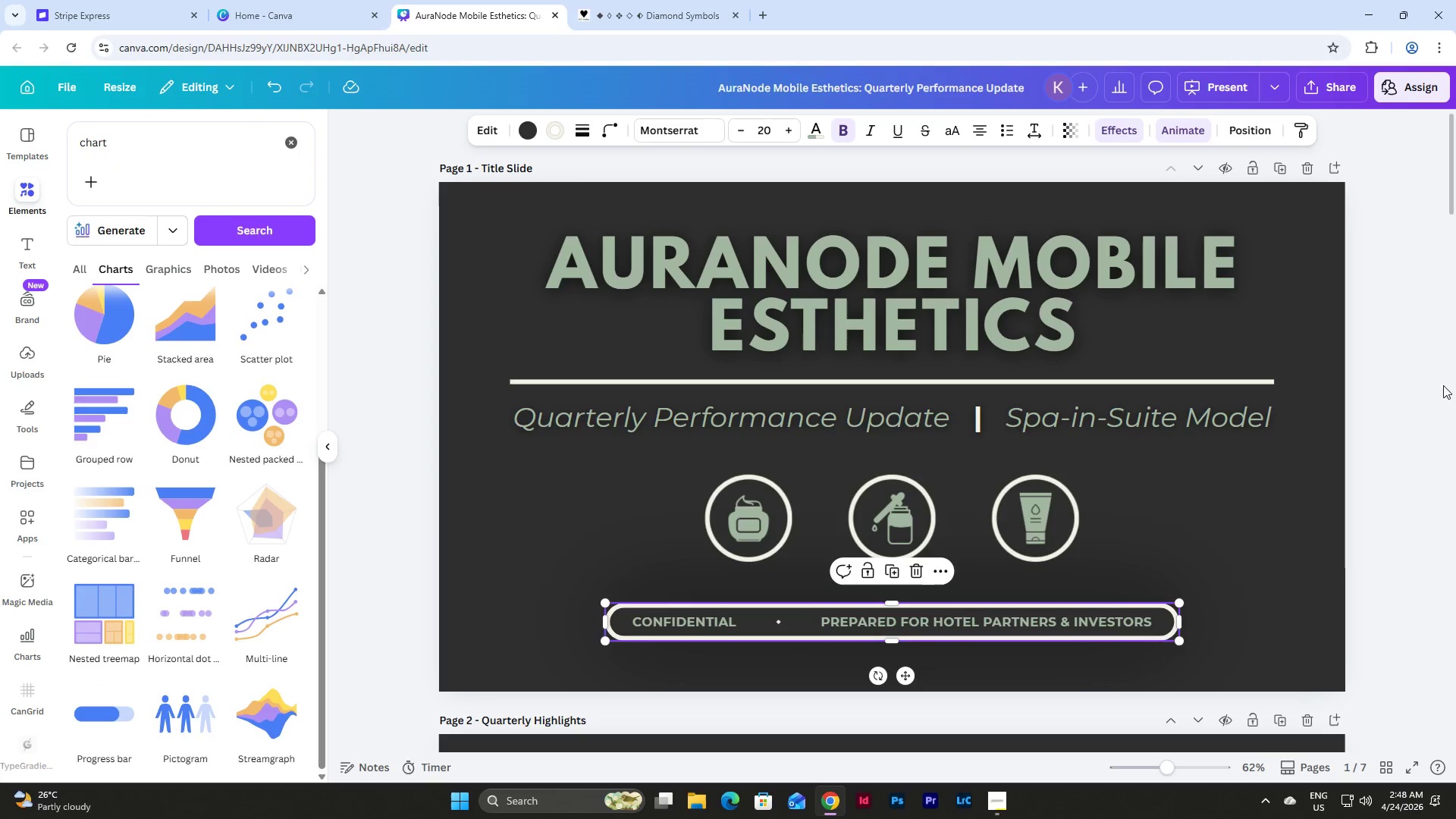 
scroll: coordinate [1407, 324], scroll_direction: up, amount: 2.0
 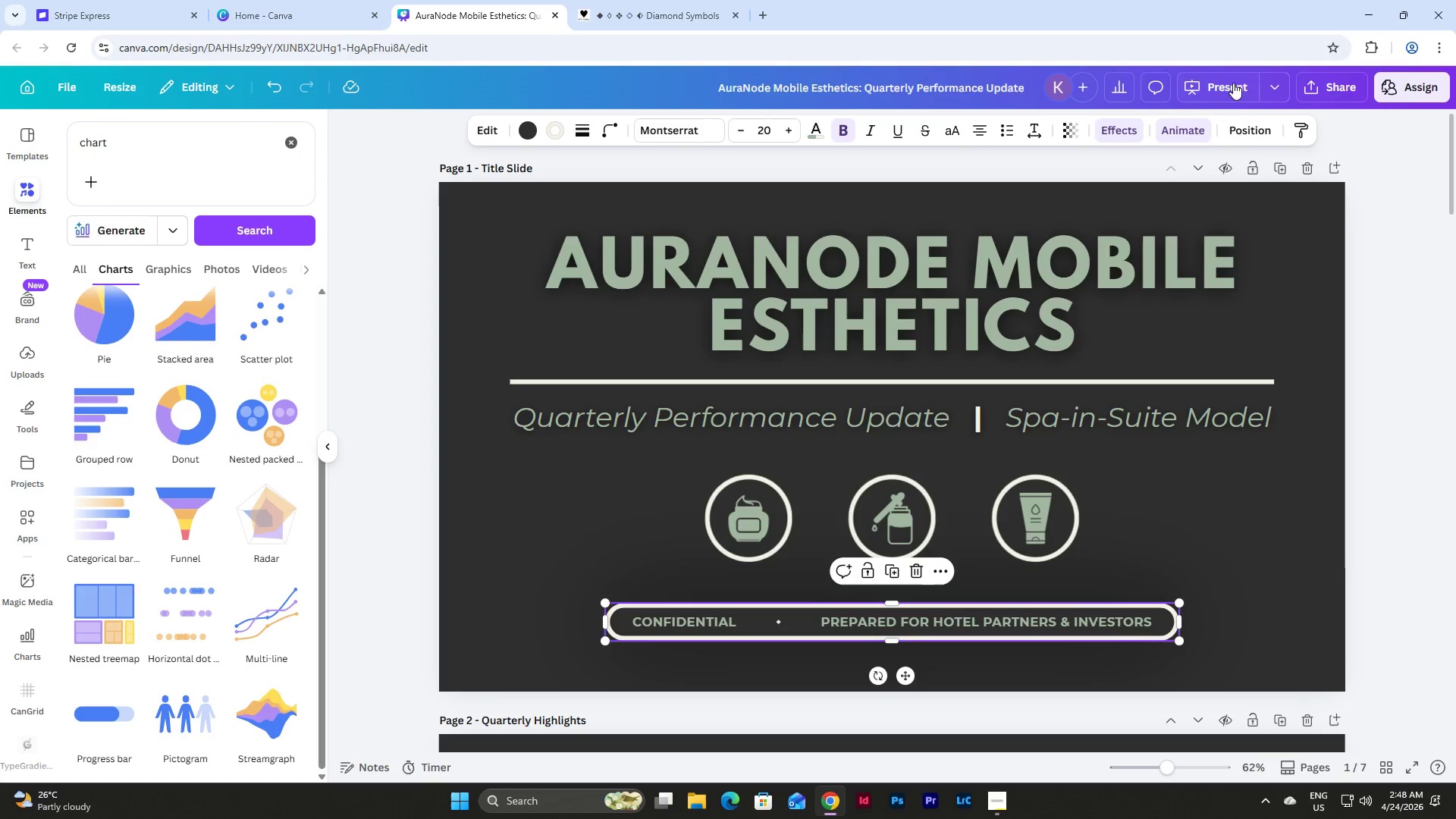 
left_click([1199, 78])
 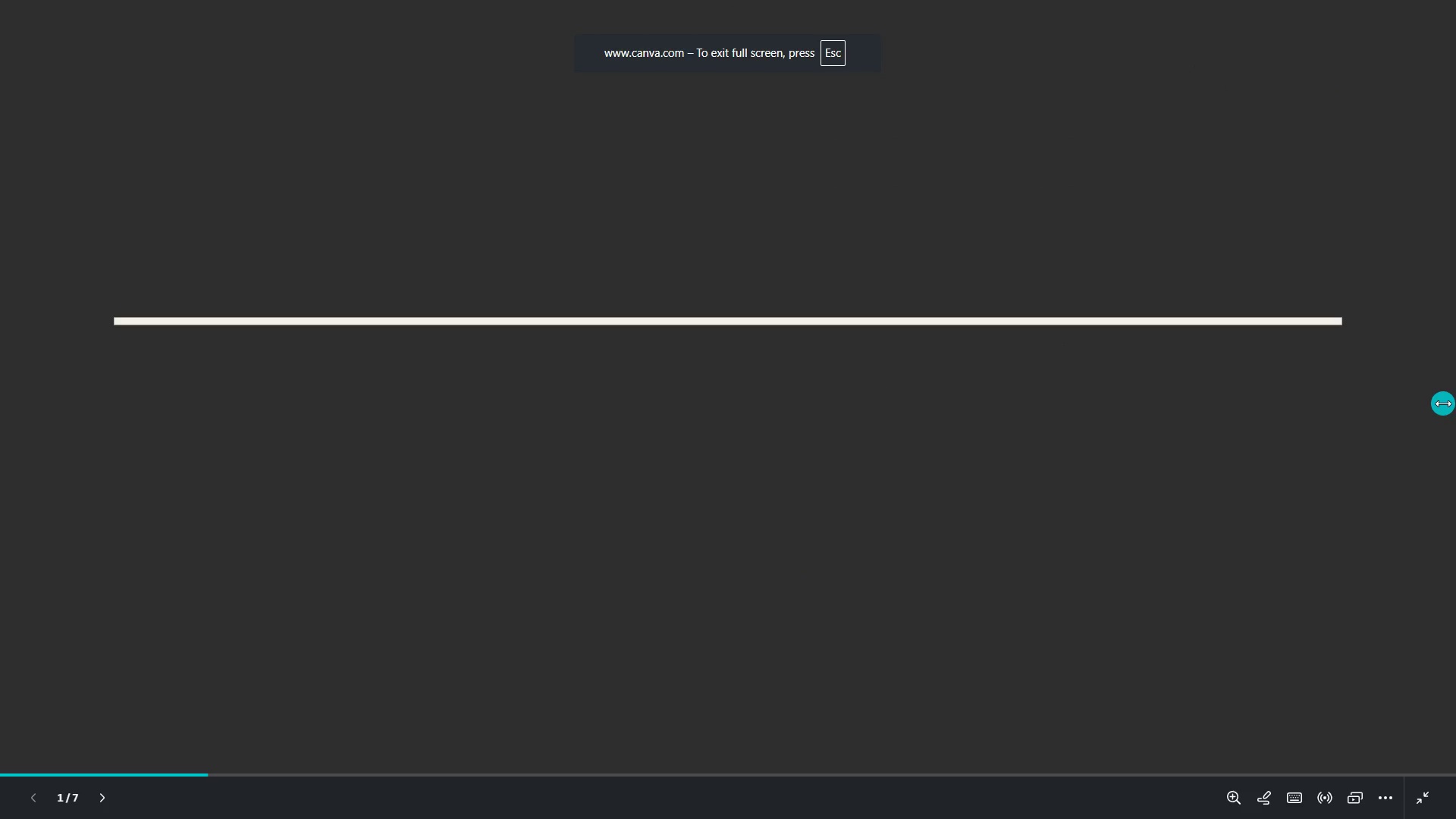 
key(ArrowRight)
 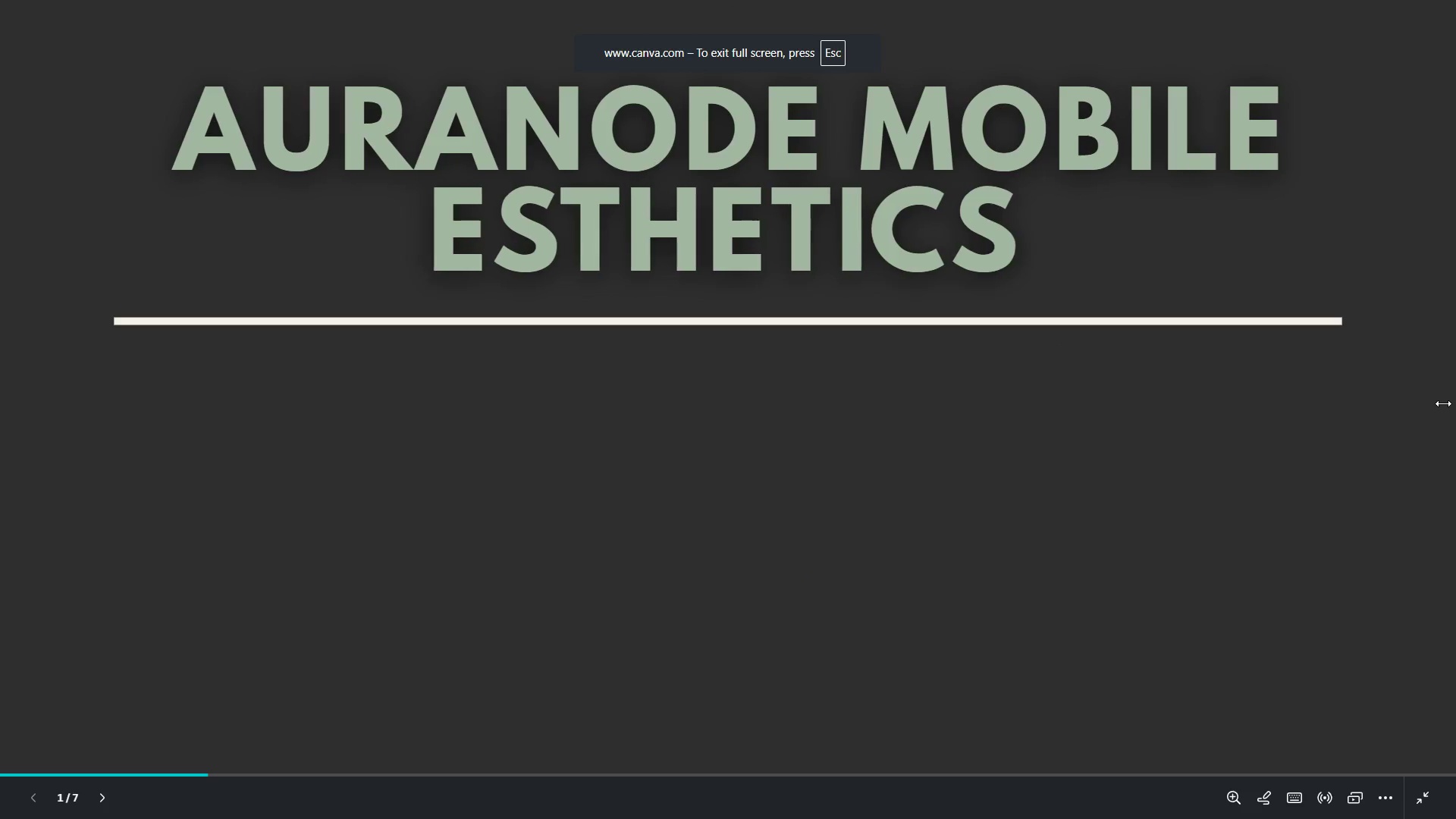 
key(ArrowRight)
 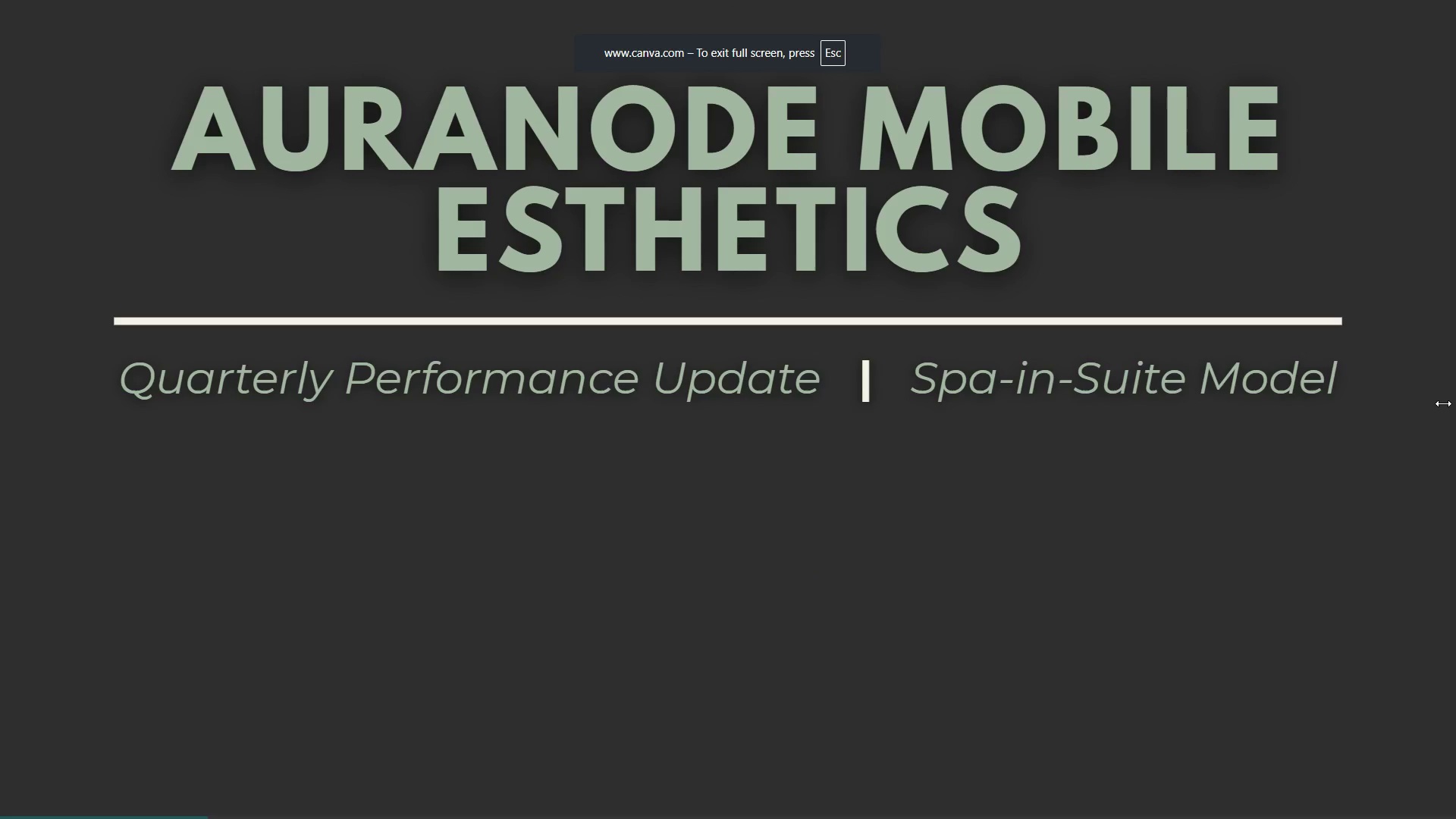 
key(ArrowRight)
 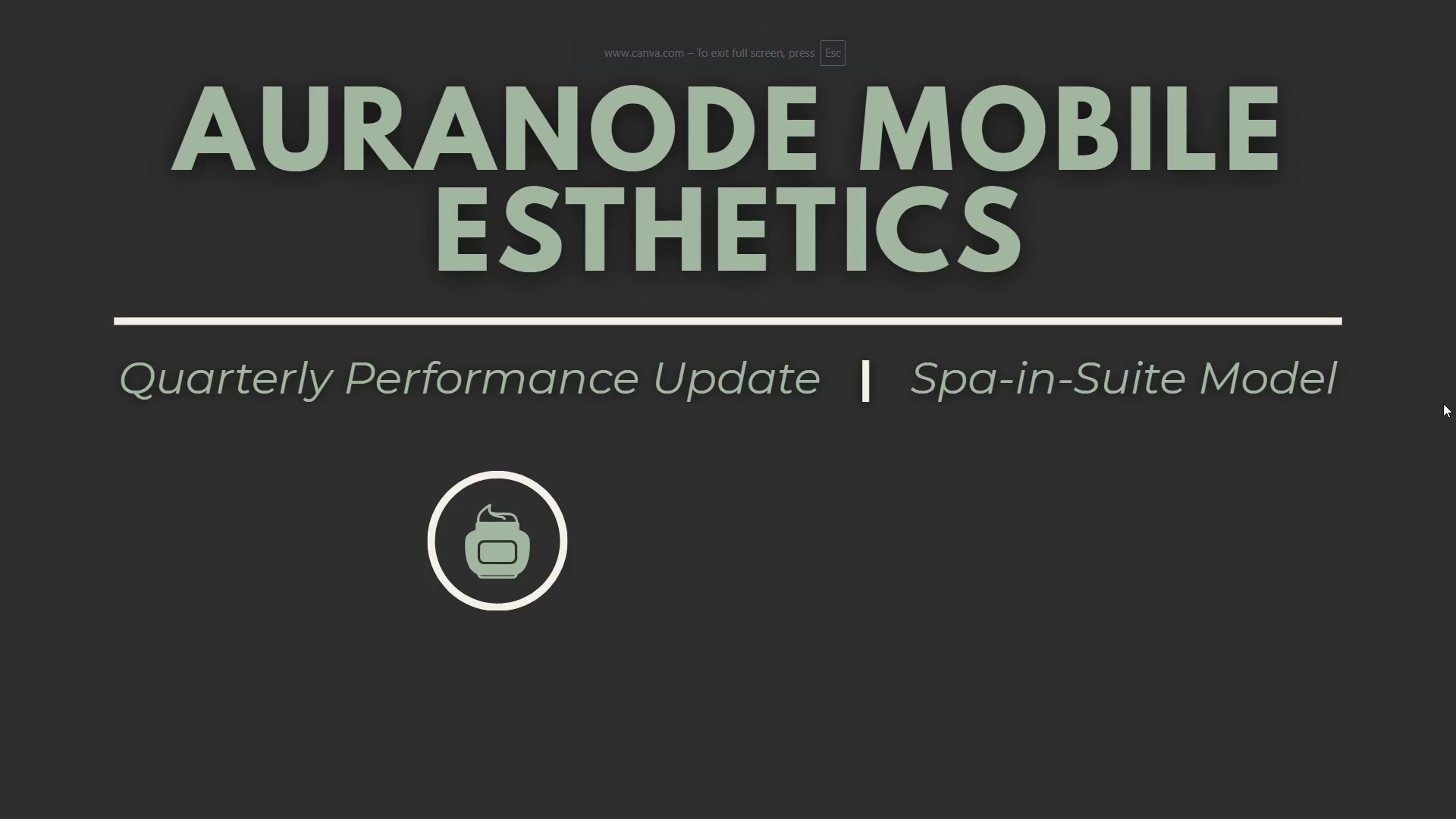 
key(ArrowRight)
 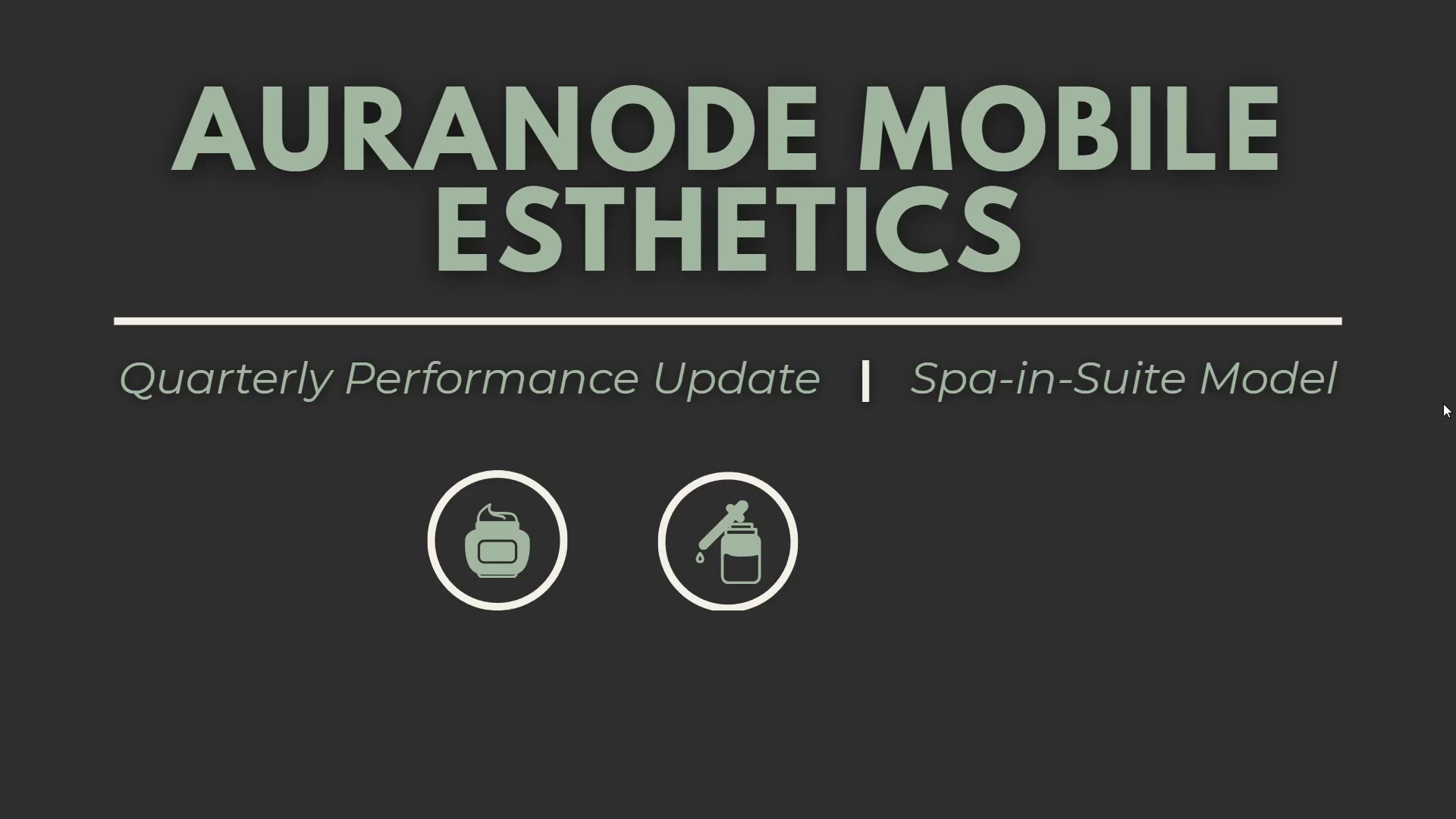 
key(ArrowRight)
 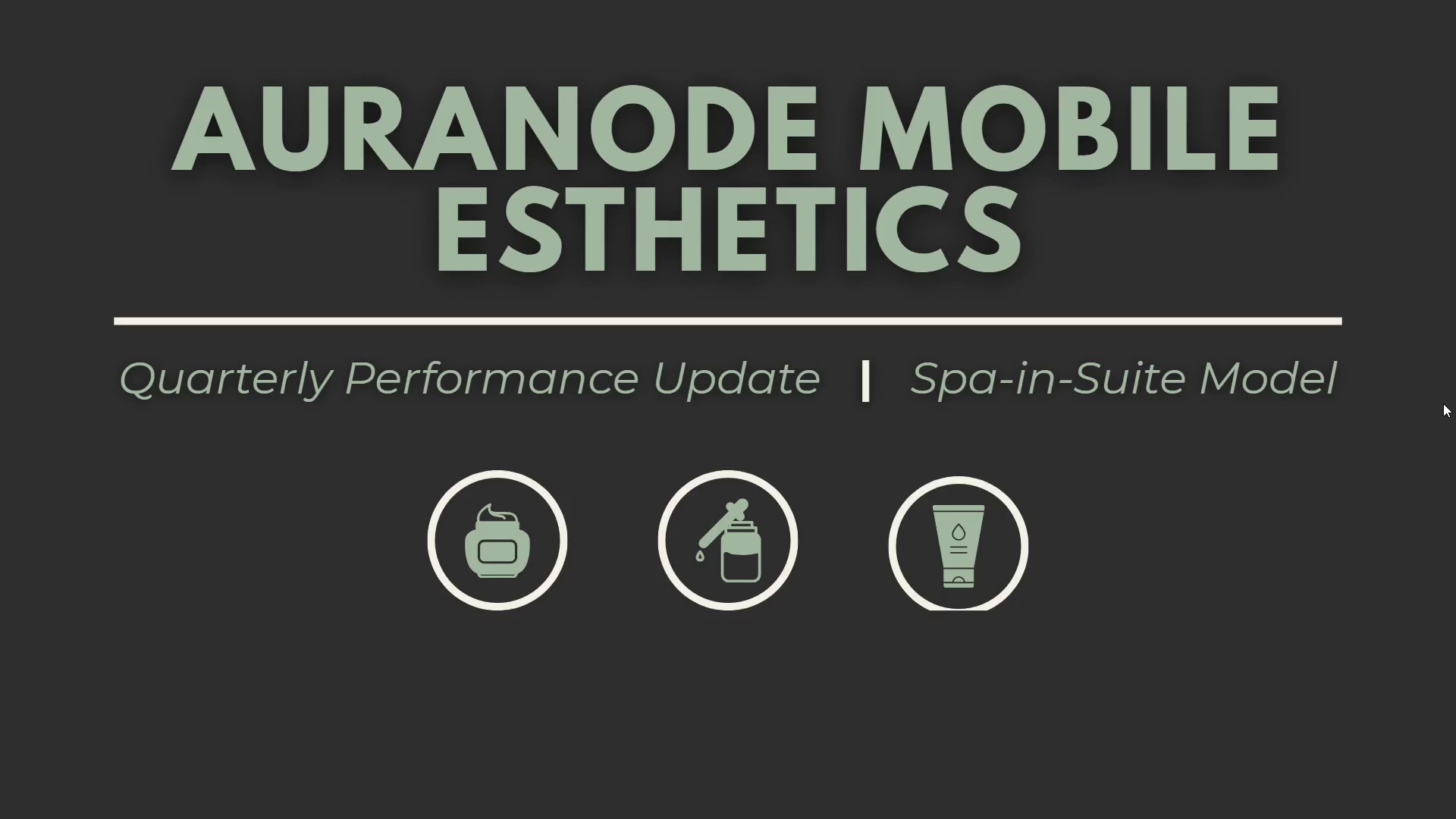 
key(ArrowRight)
 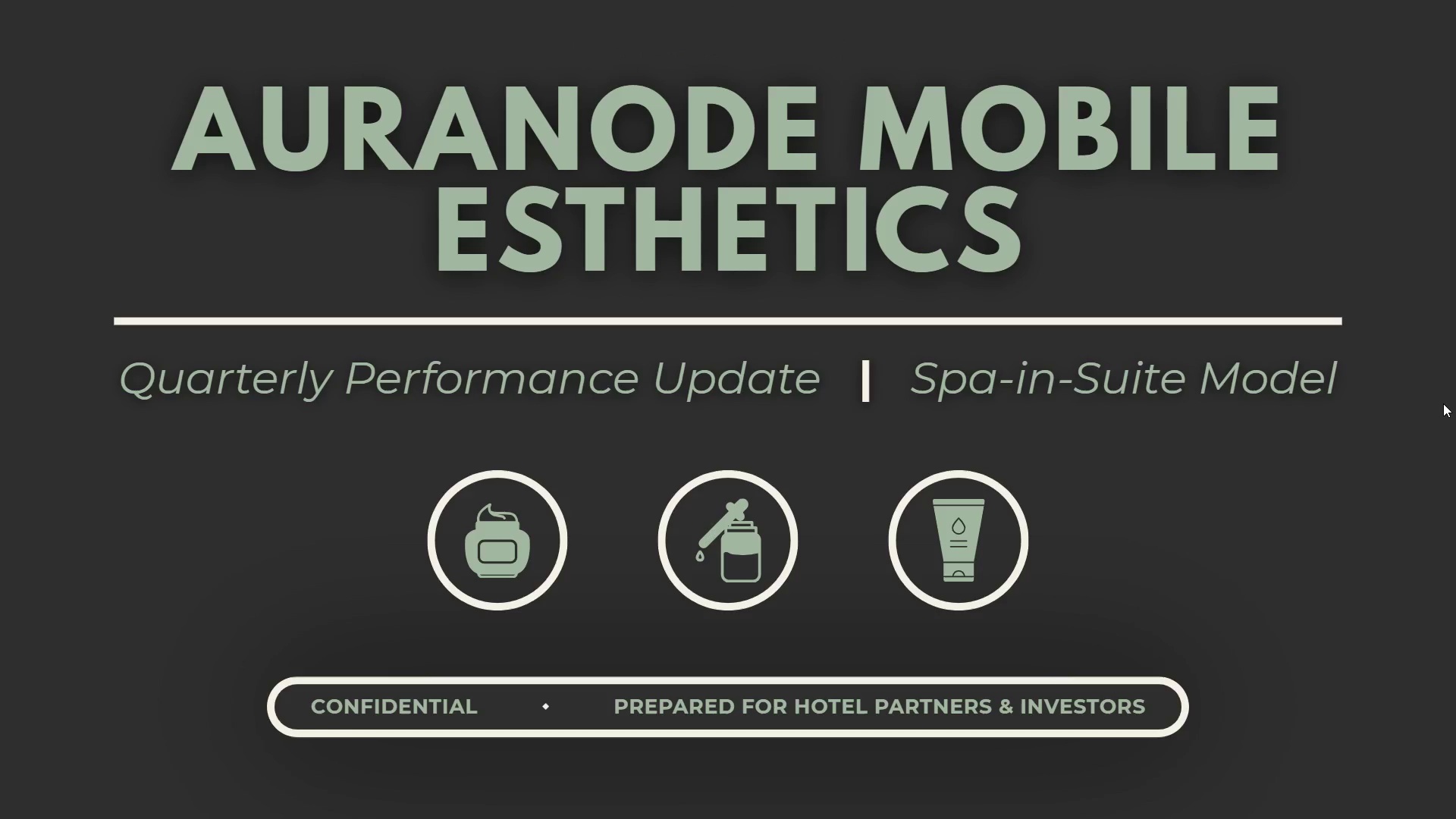 
key(ArrowLeft)
 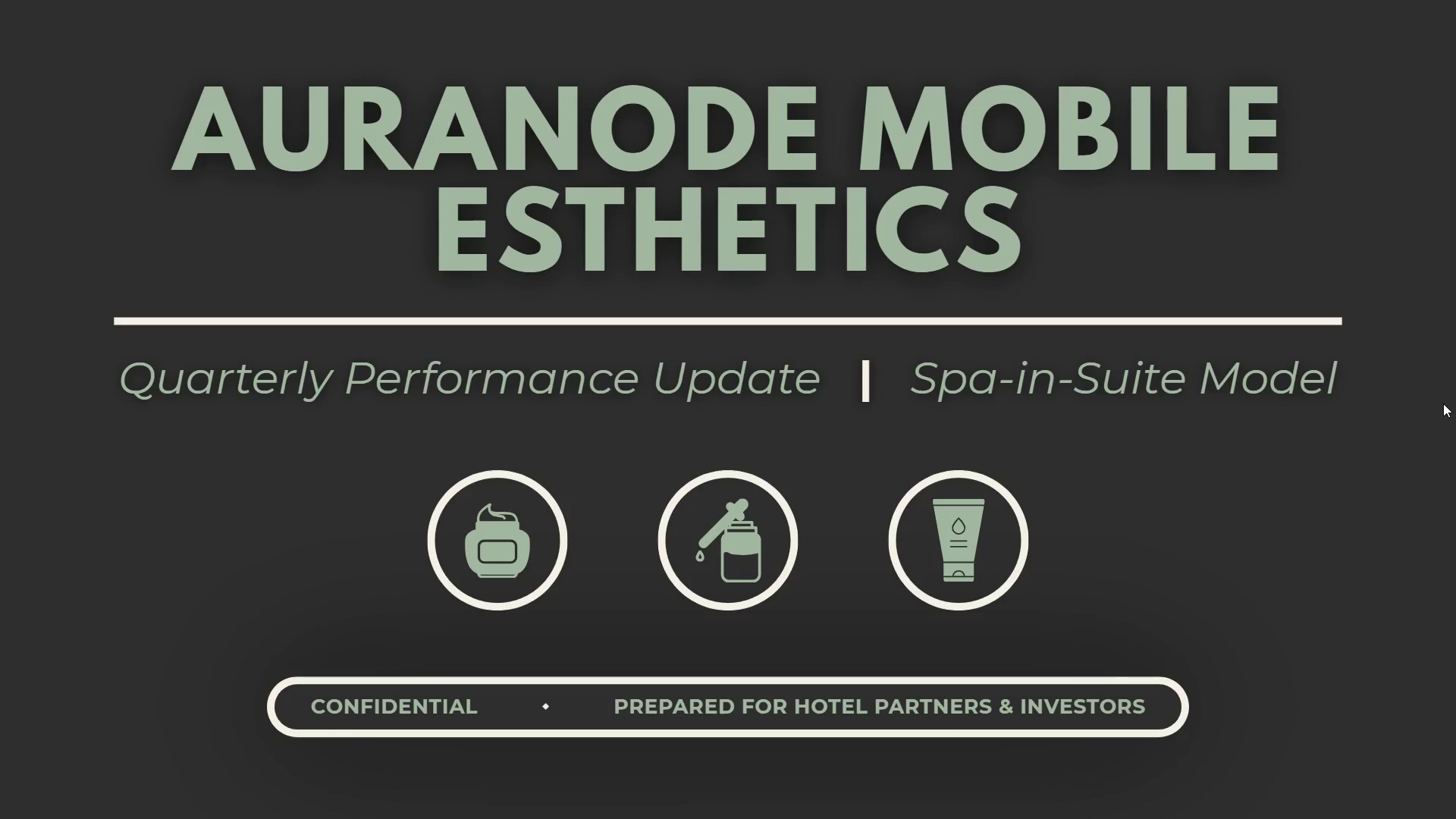 
key(ArrowLeft)
 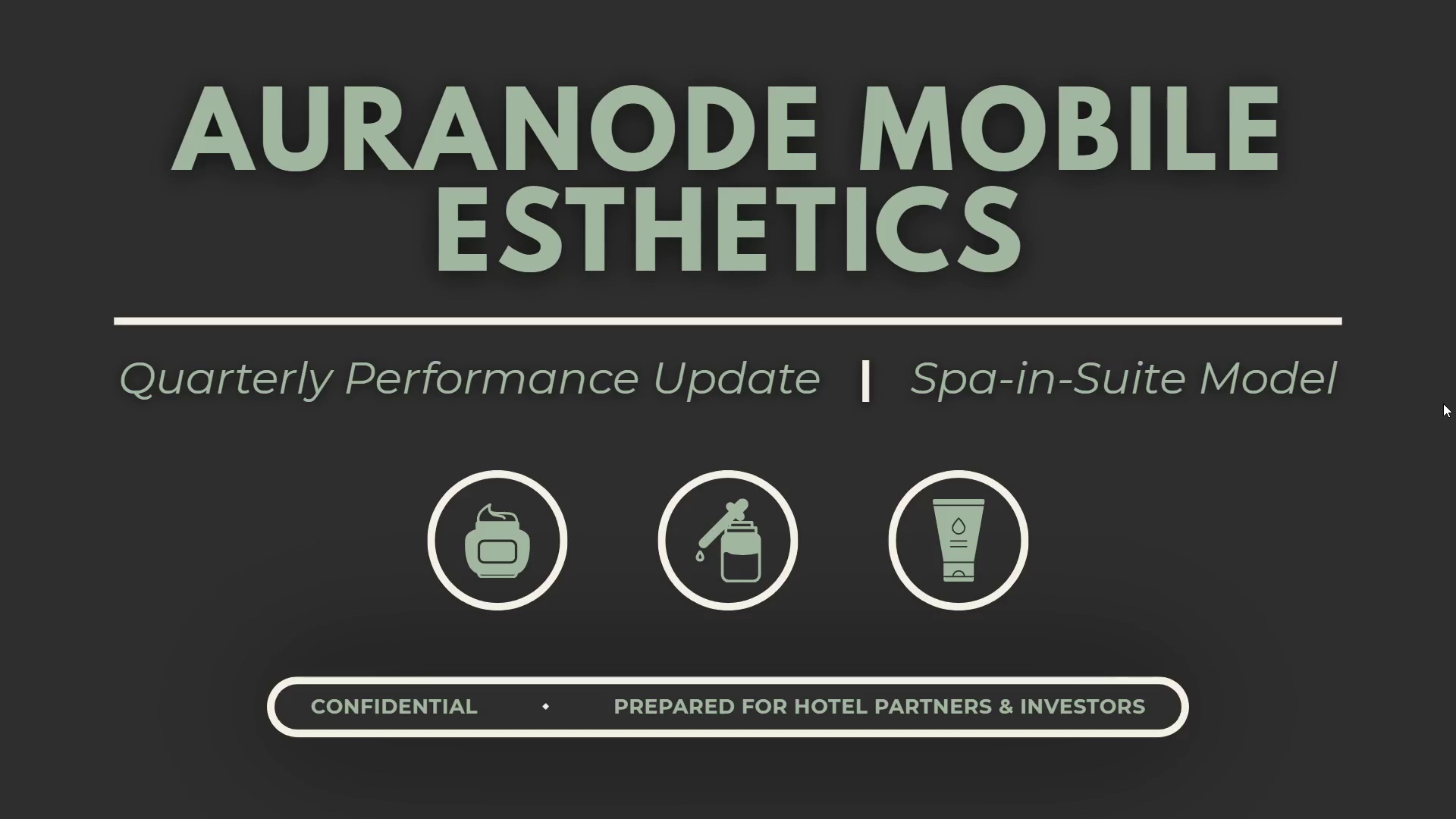 
key(ArrowLeft)
 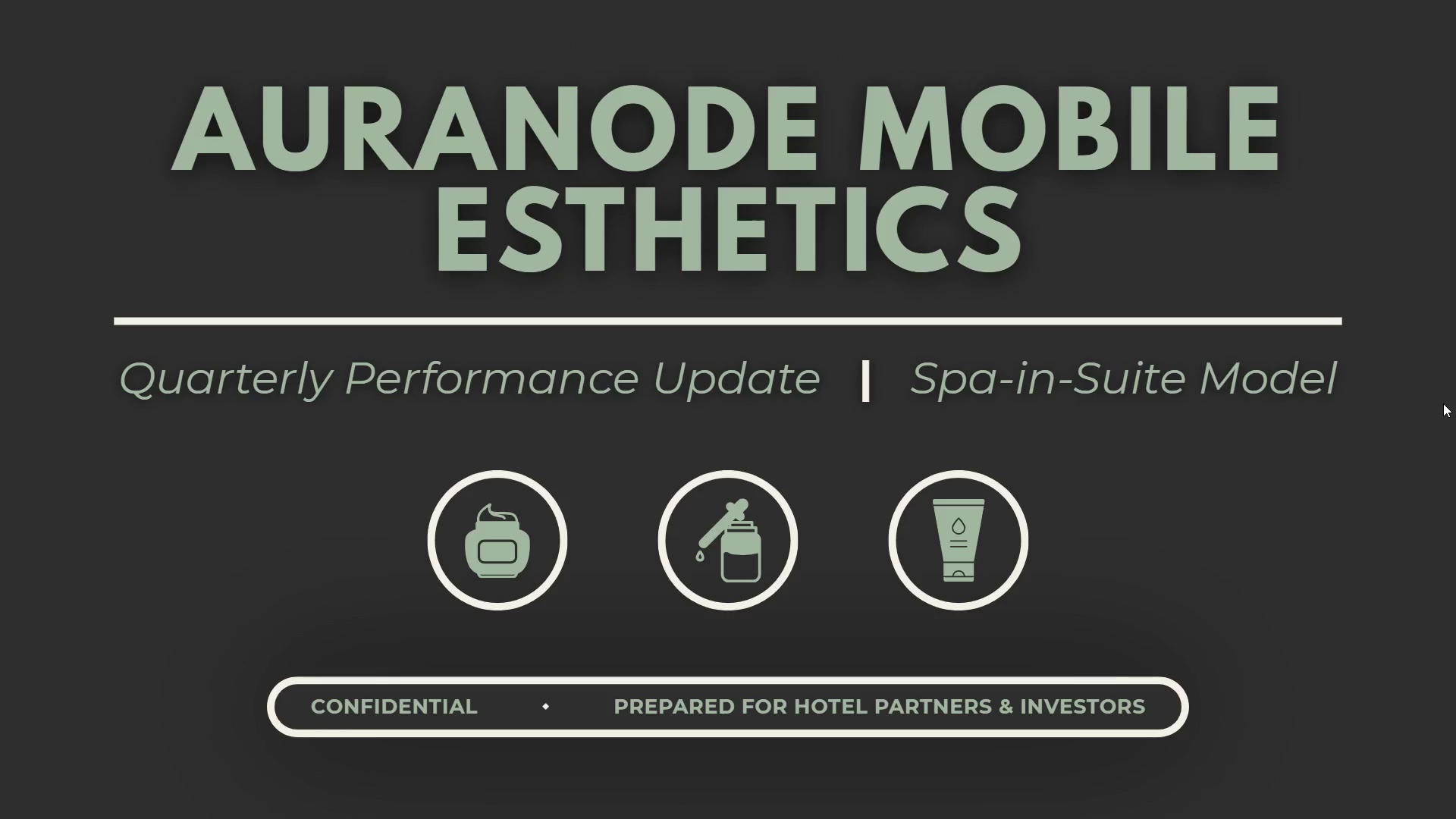 
key(ArrowRight)
 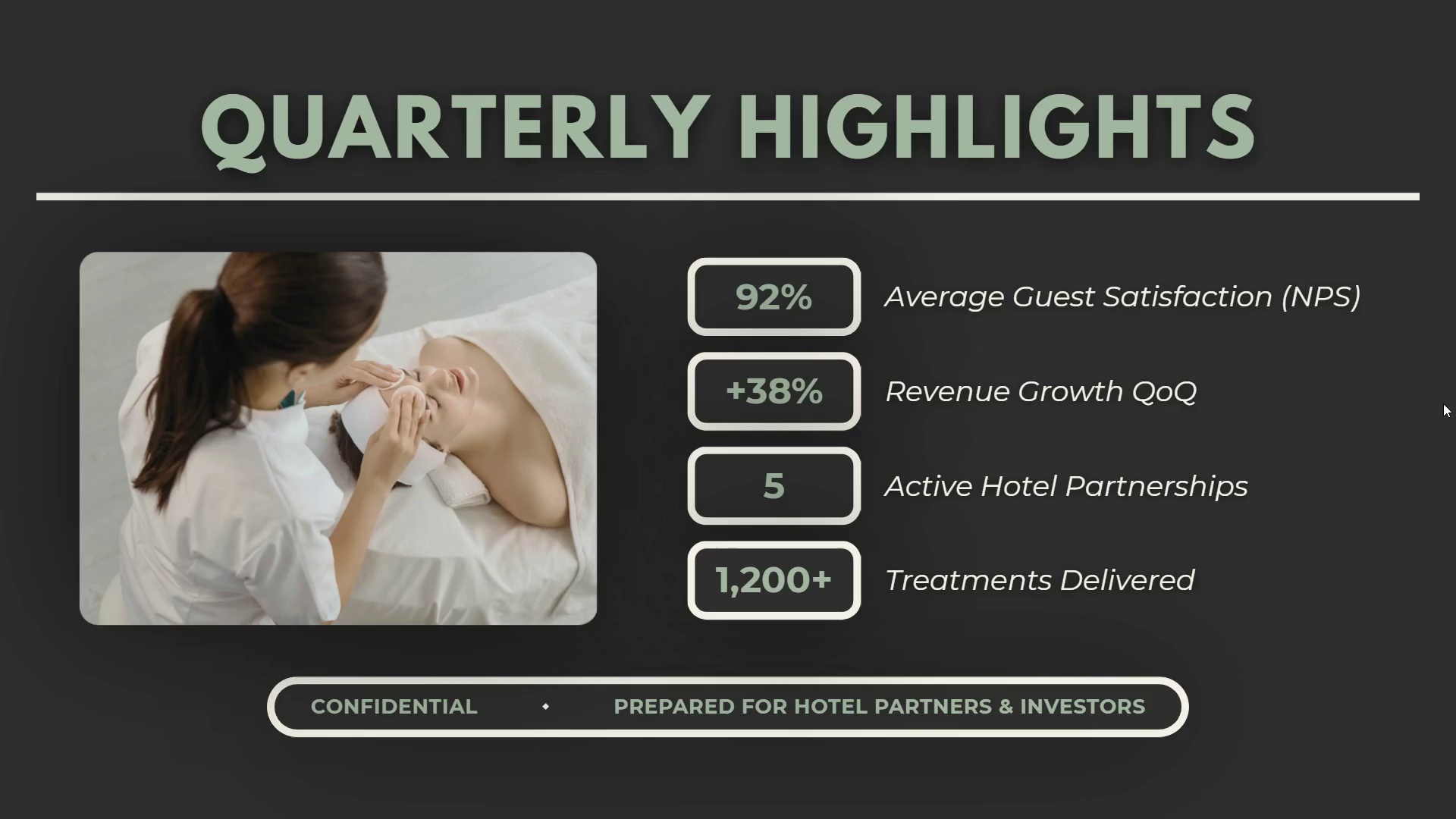 
key(Escape)
 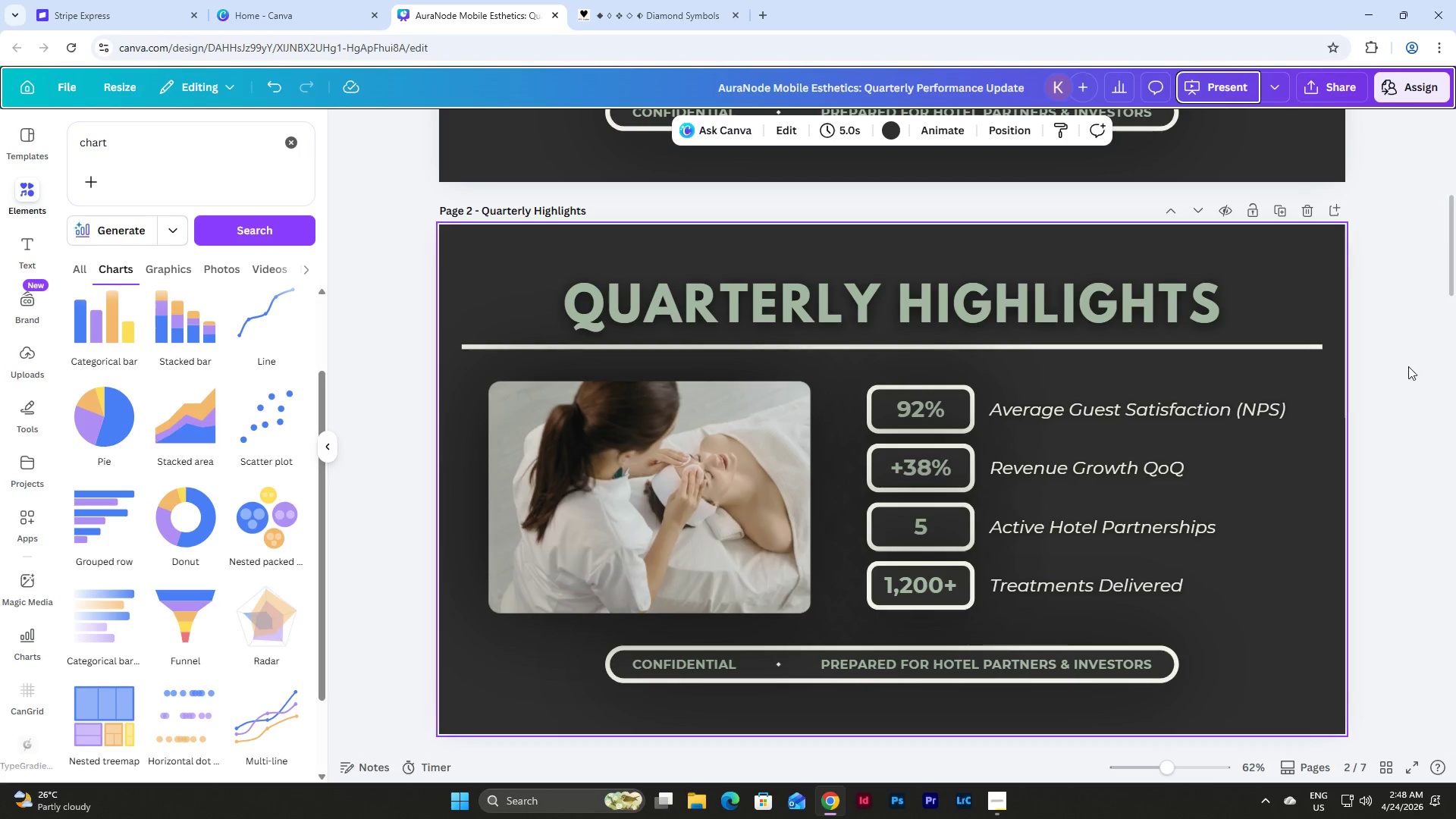 
scroll: coordinate [1415, 576], scroll_direction: up, amount: 14.0
 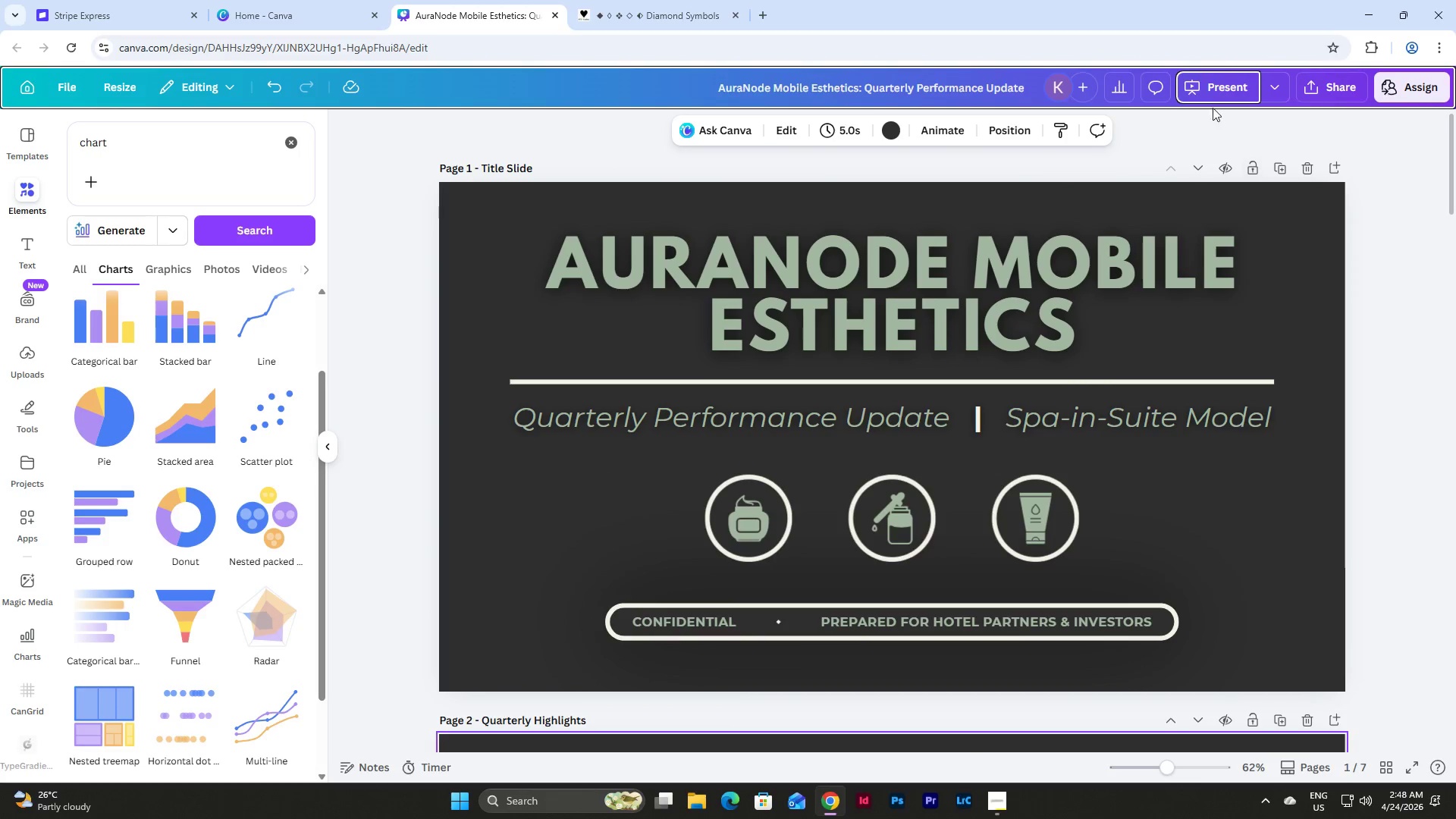 
left_click([1209, 83])
 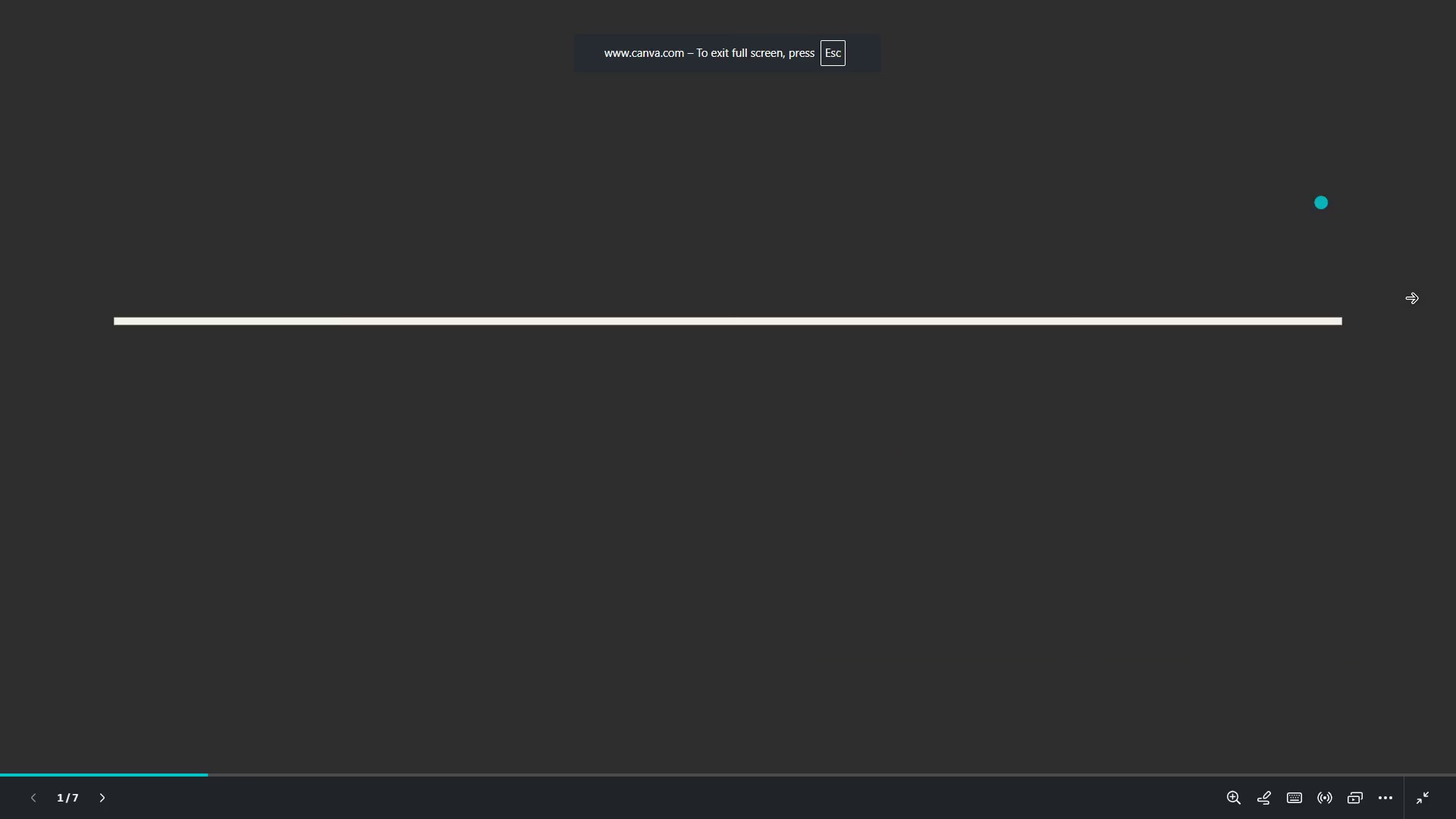 
key(ArrowRight)
 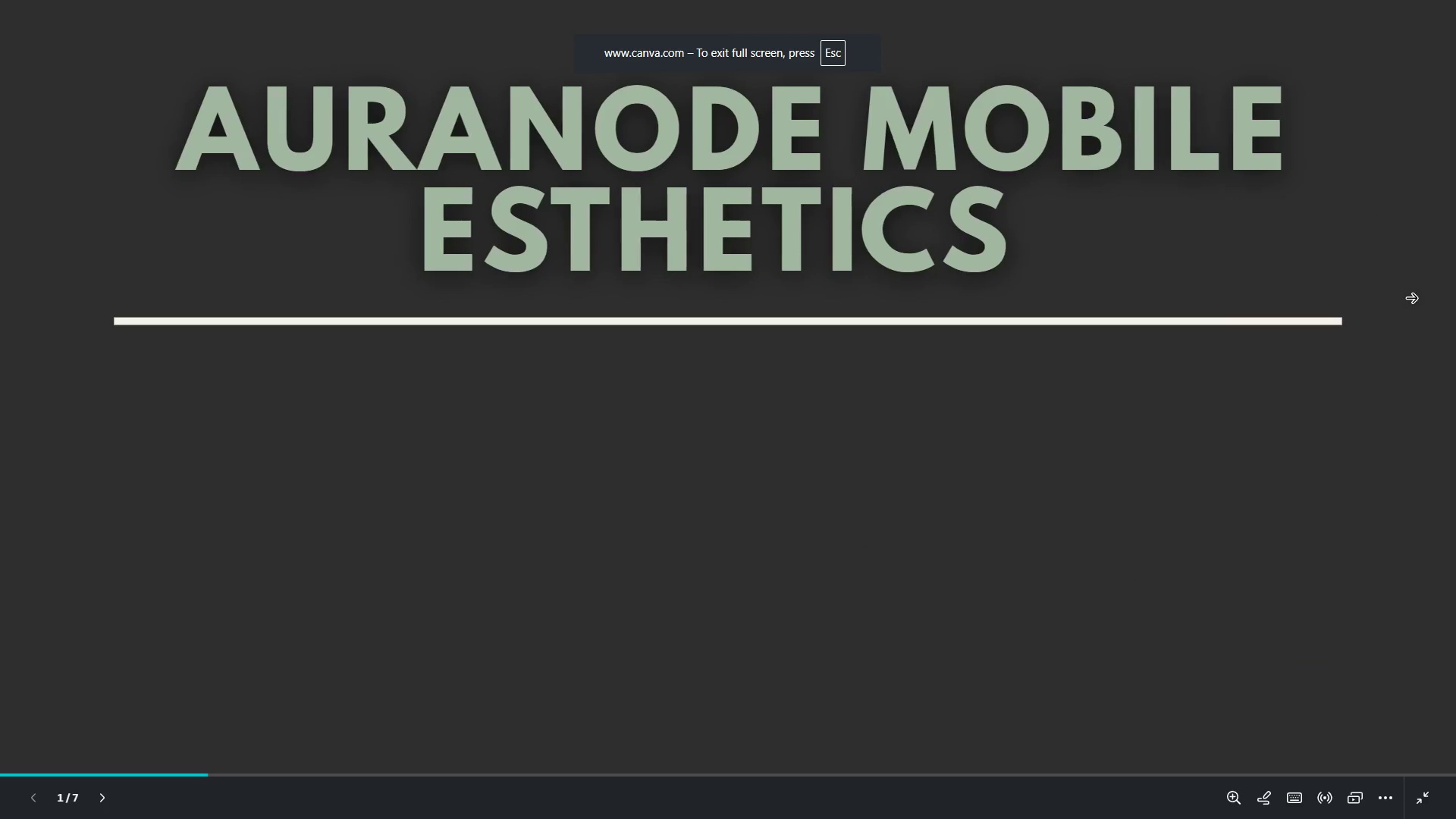 
key(ArrowRight)
 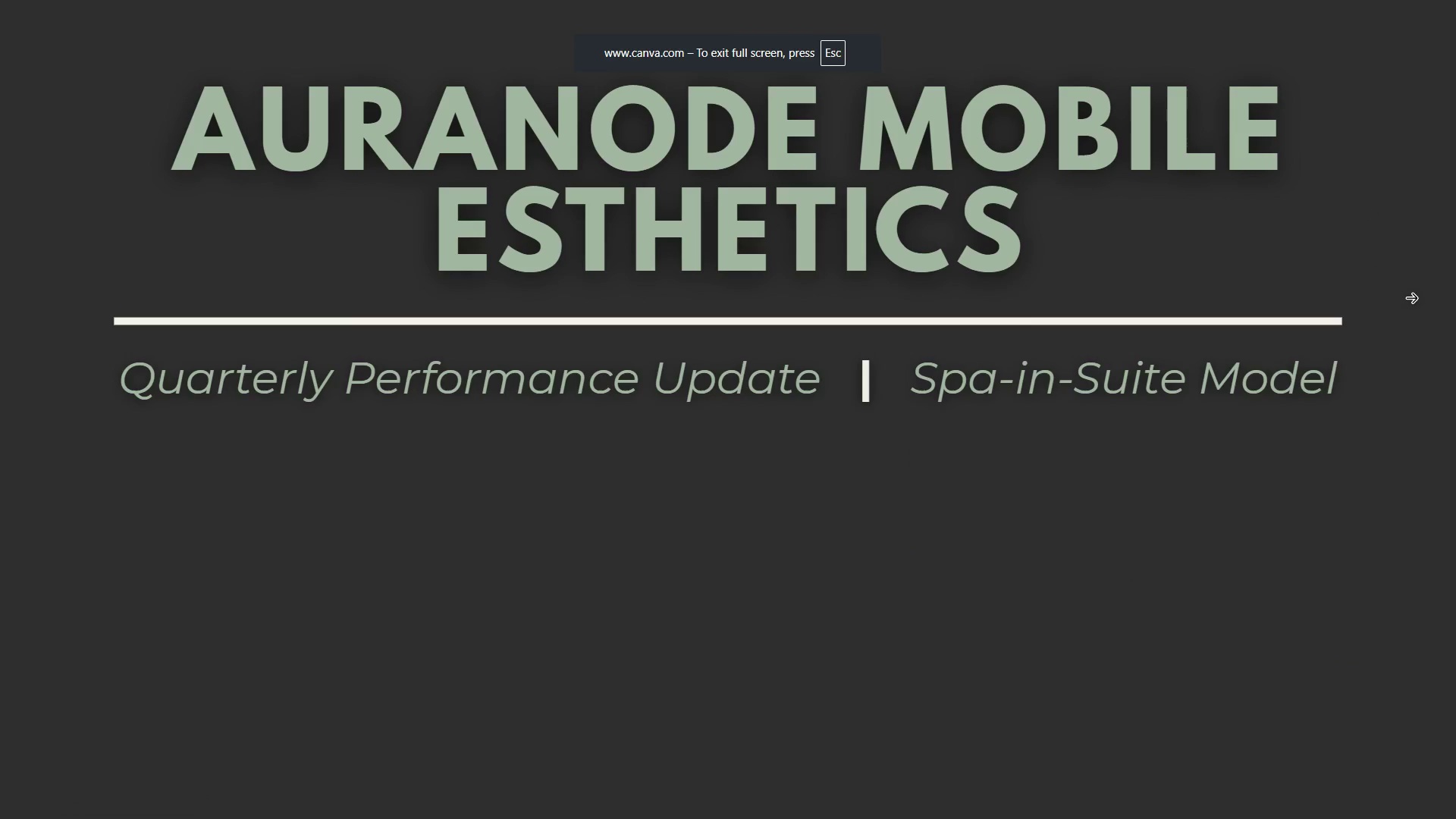 
key(ArrowRight)
 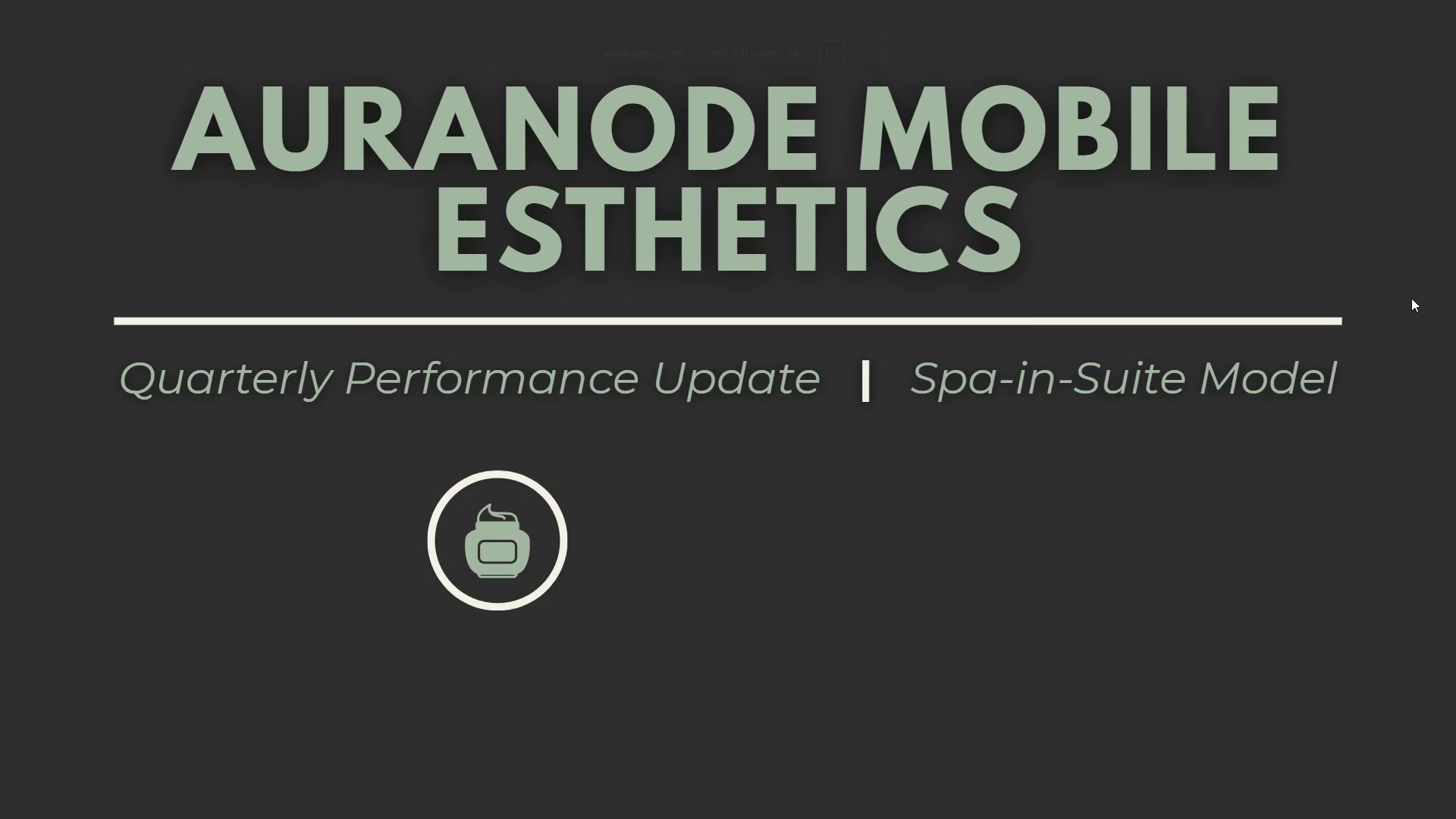 
key(ArrowRight)
 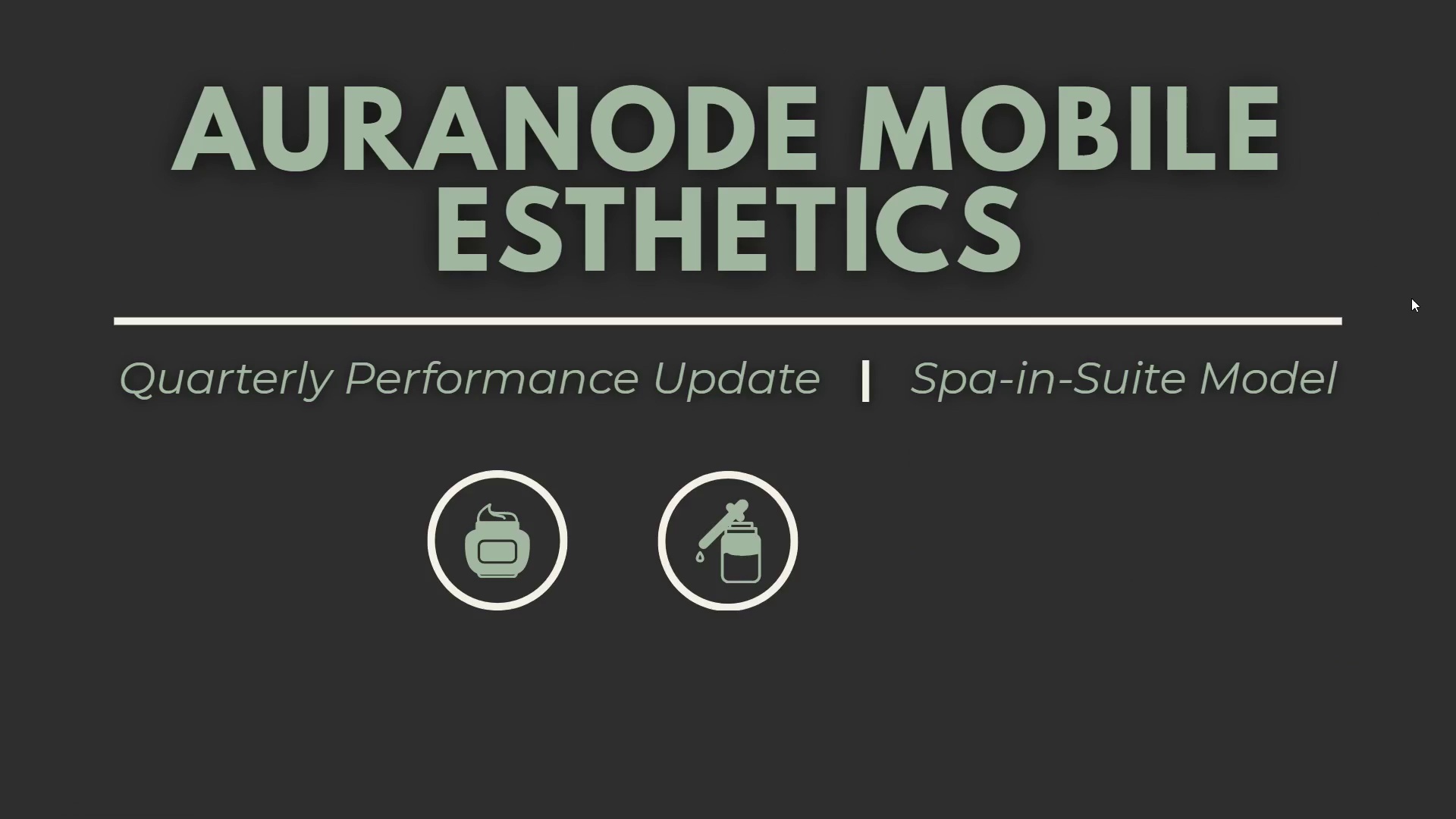 
key(ArrowRight)
 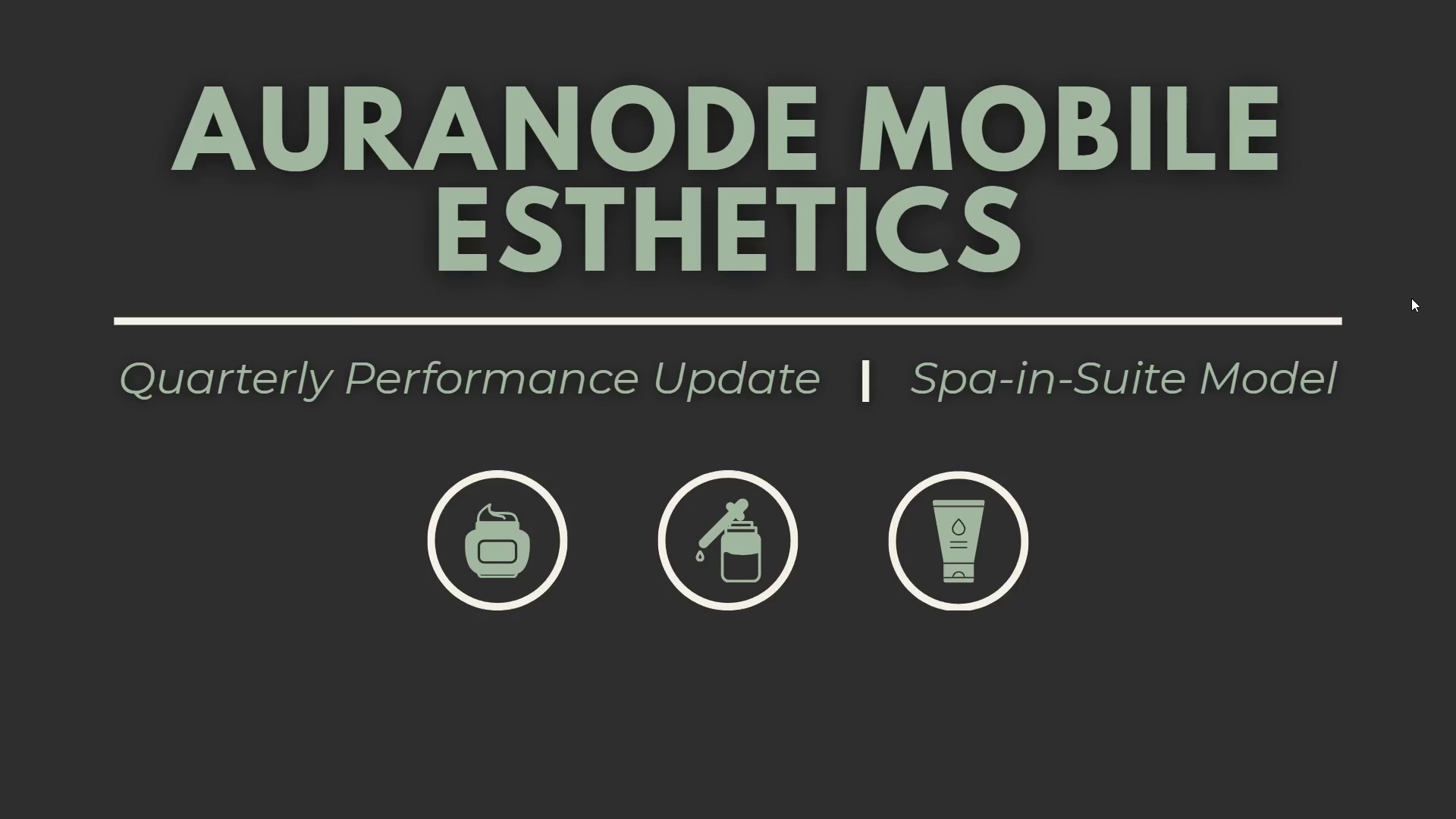 
key(ArrowRight)
 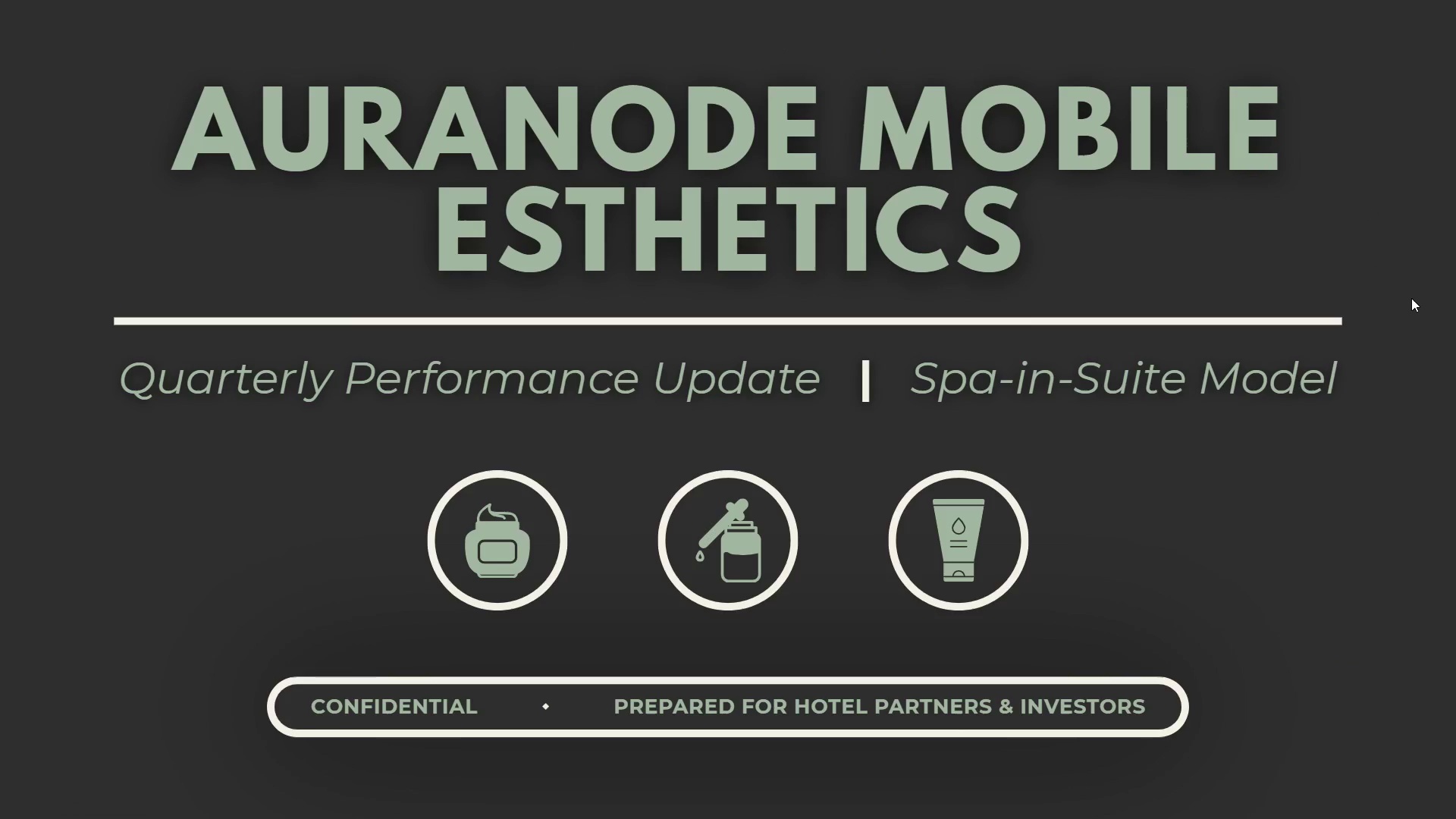 
key(ArrowRight)
 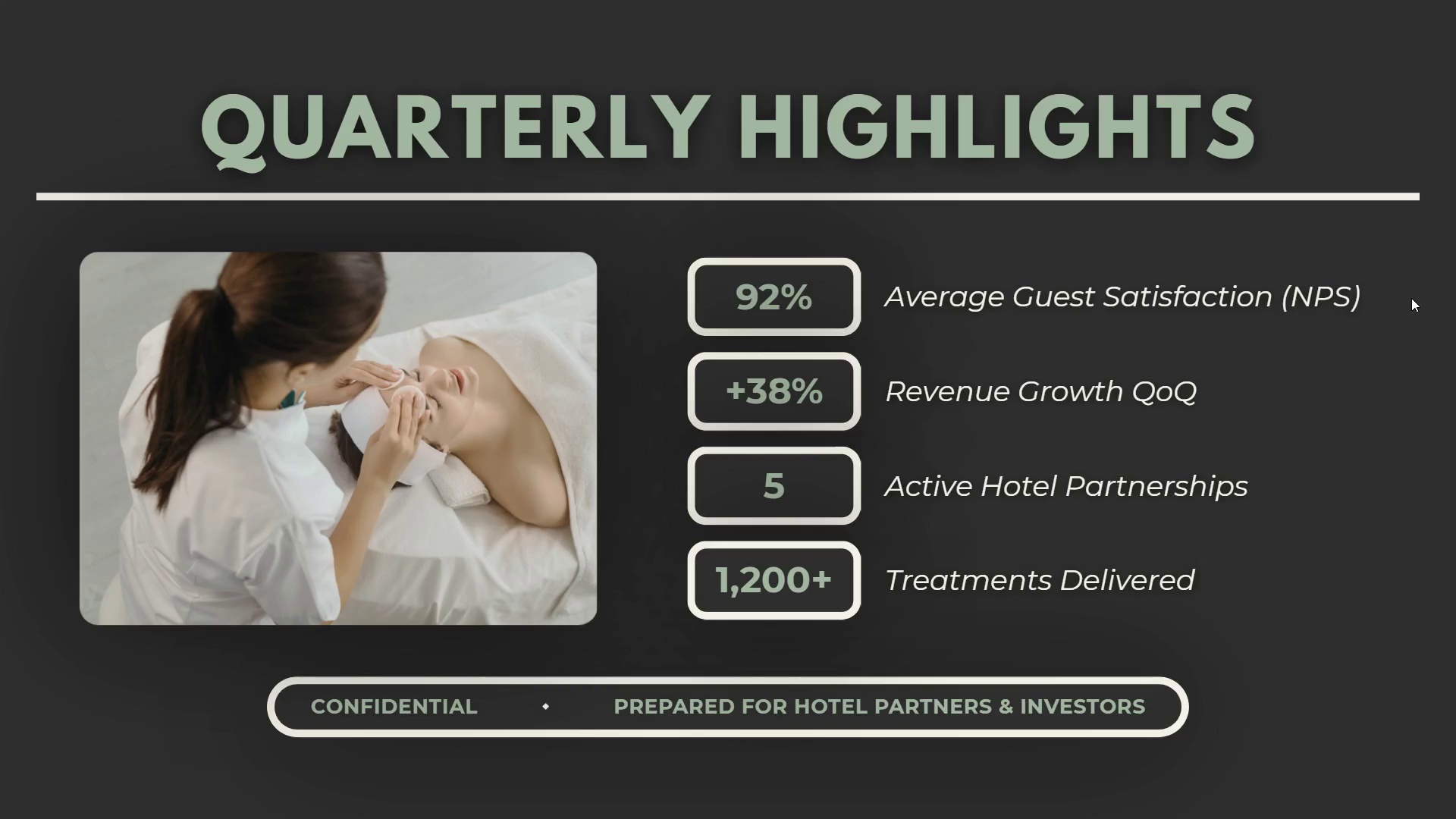 
key(ArrowLeft)
 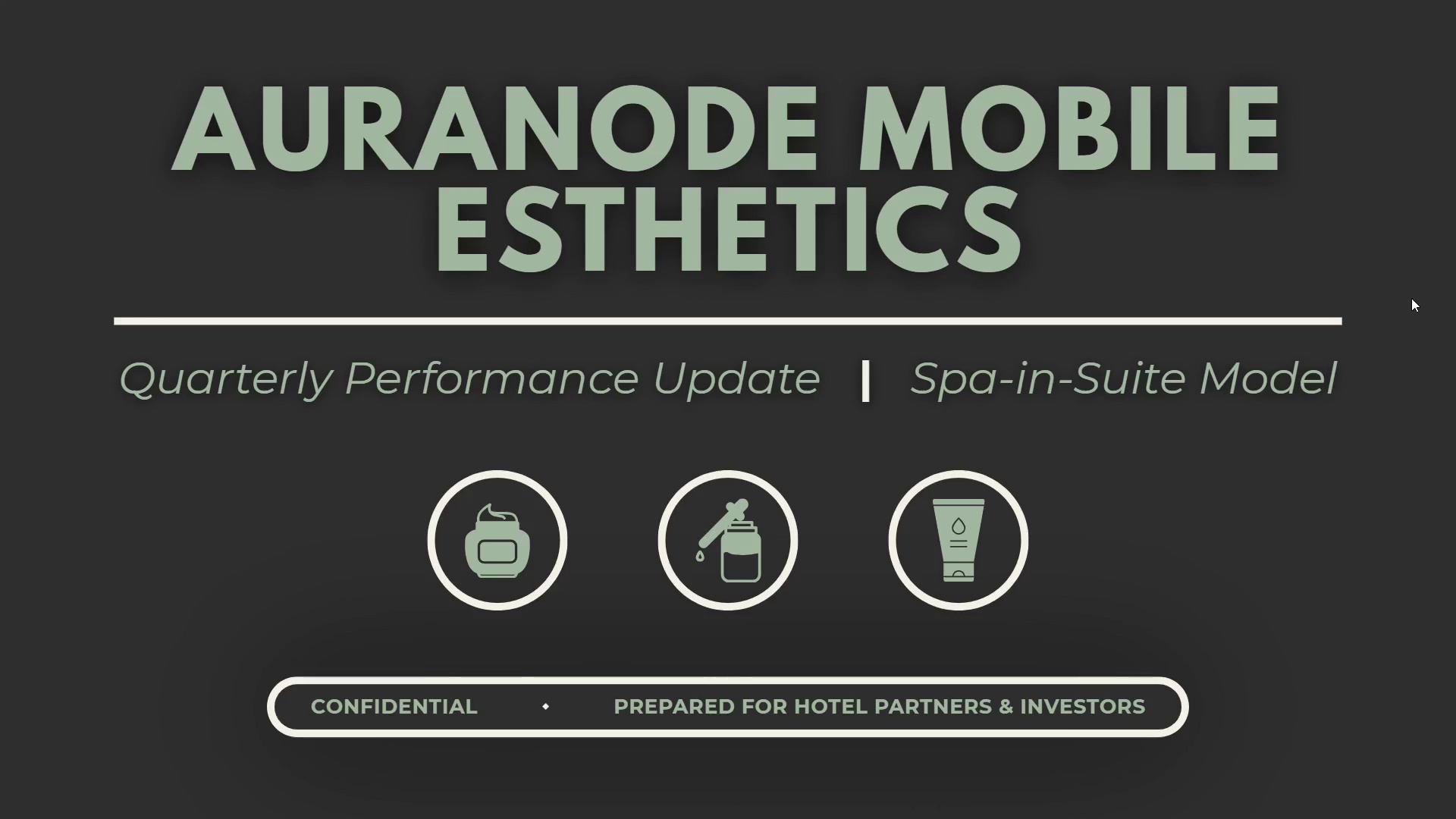 
key(ArrowRight)
 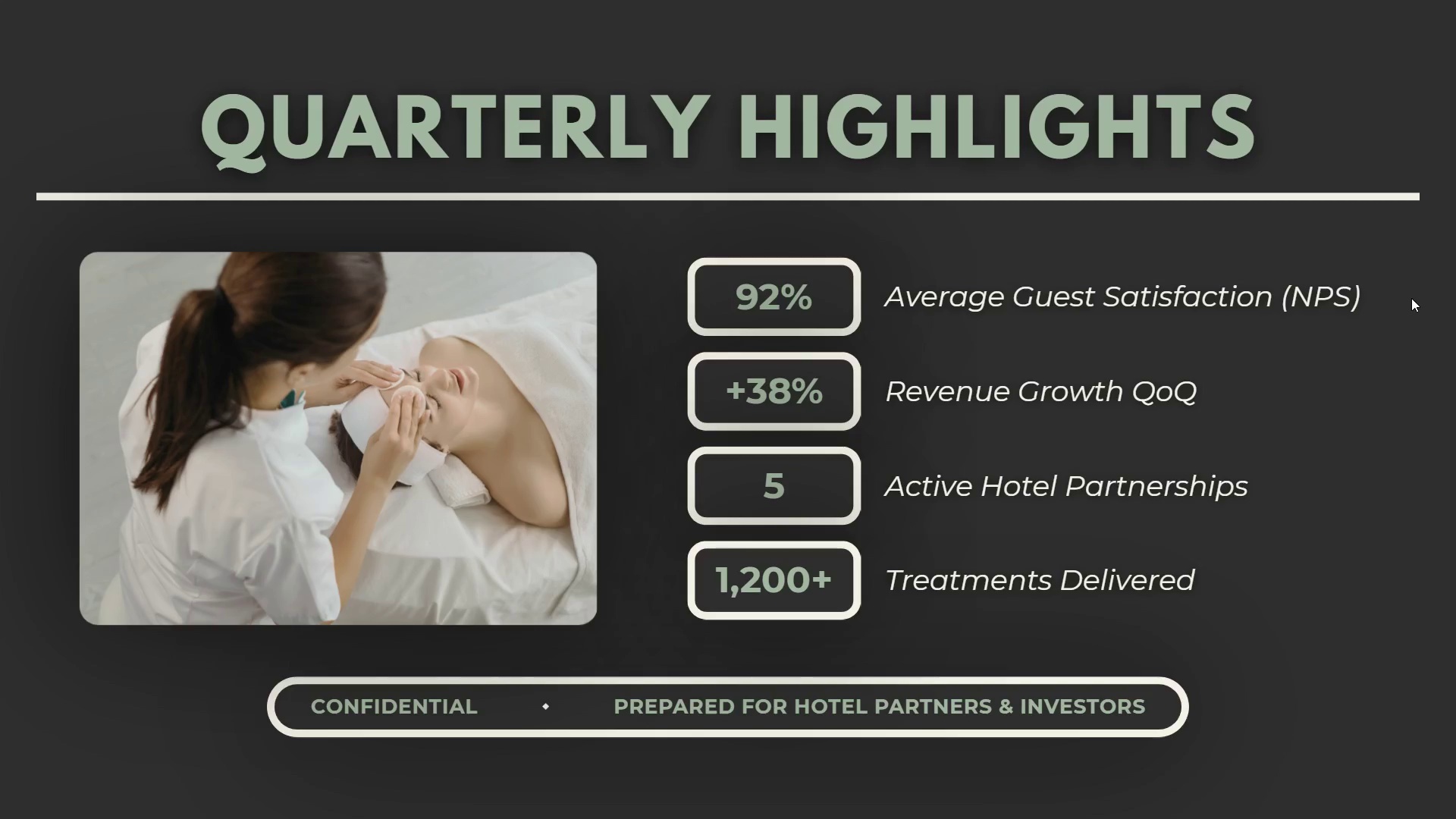 
key(ArrowLeft)
 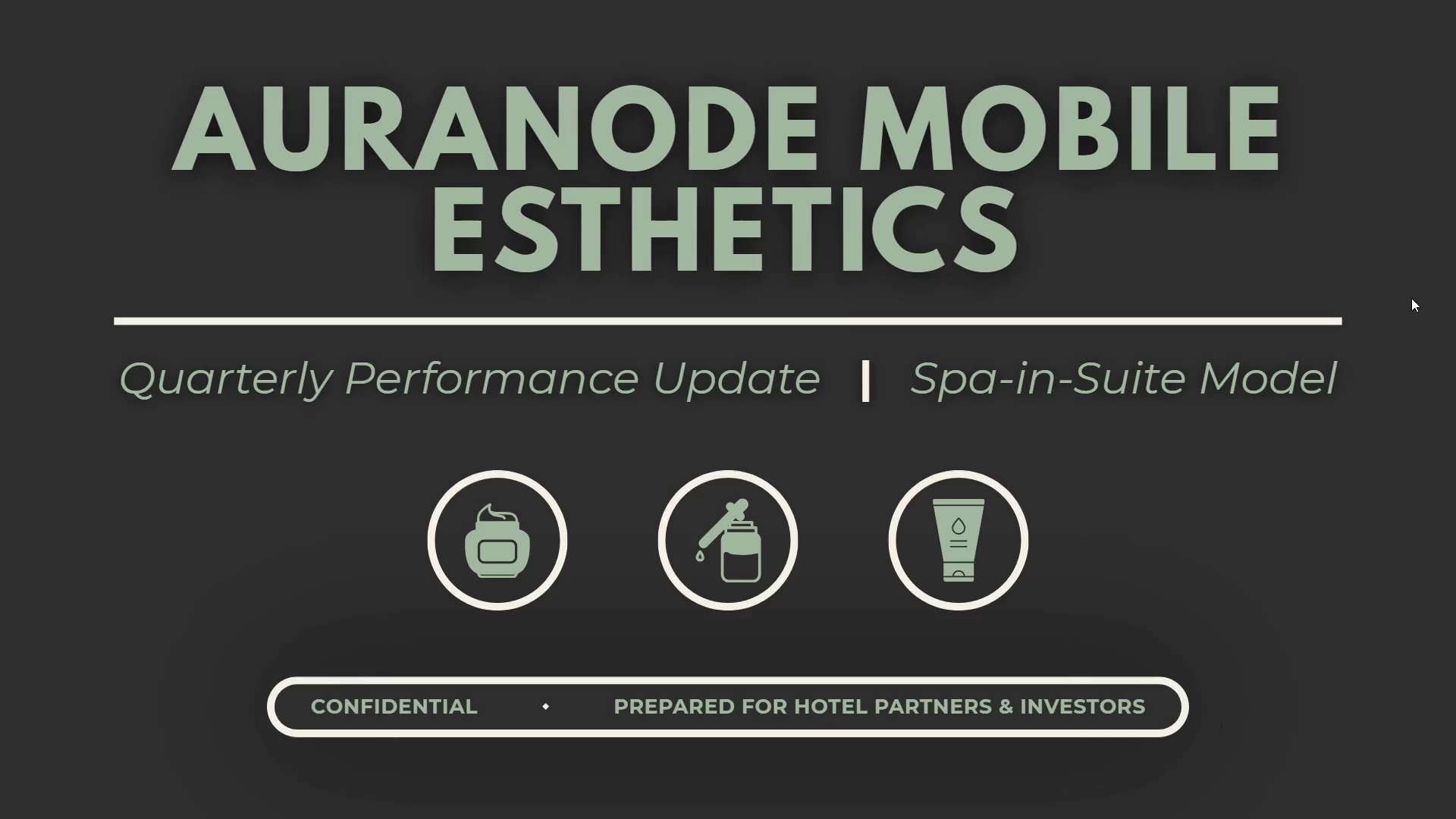 
key(Escape)
 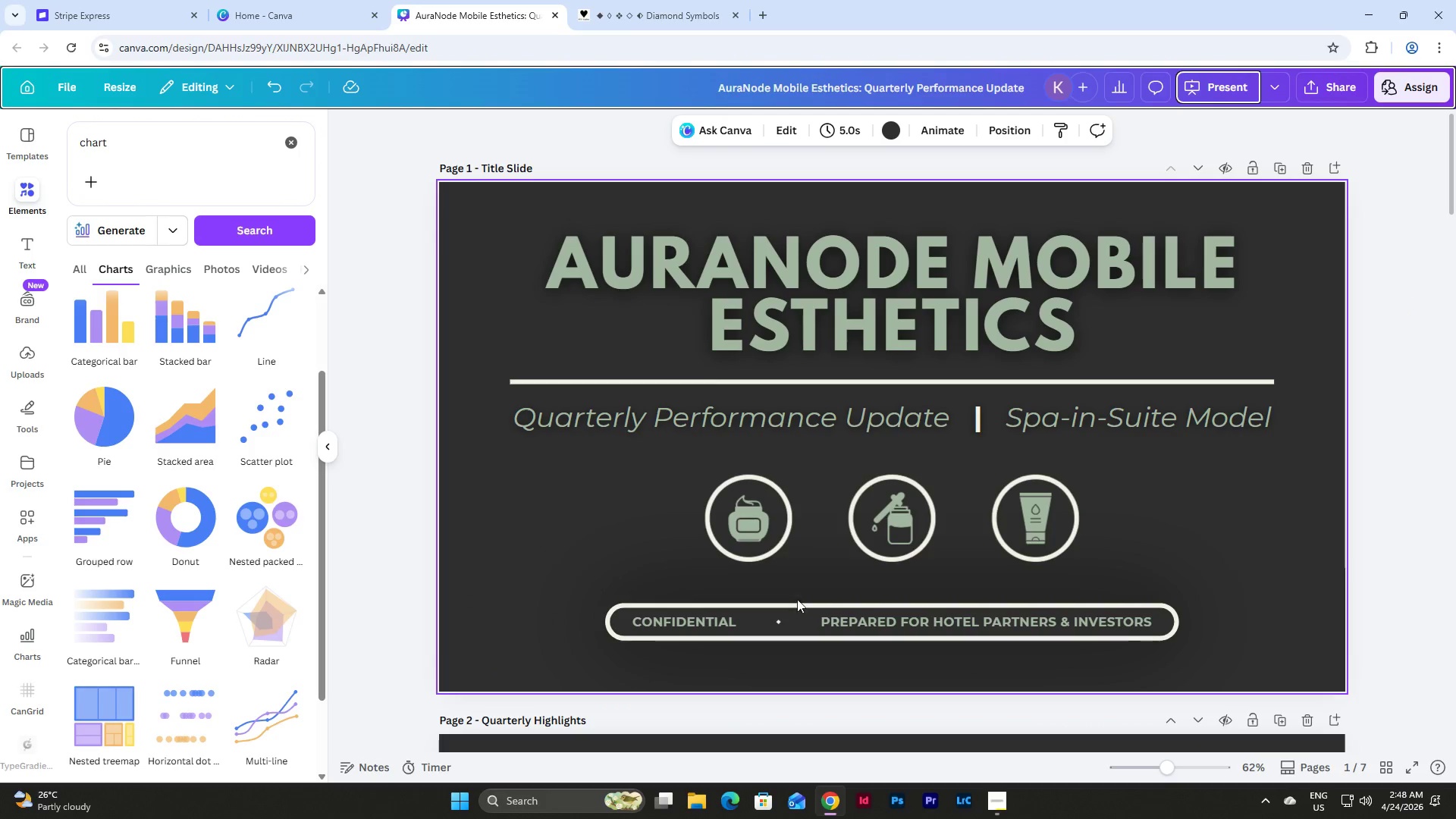 
left_click([810, 617])
 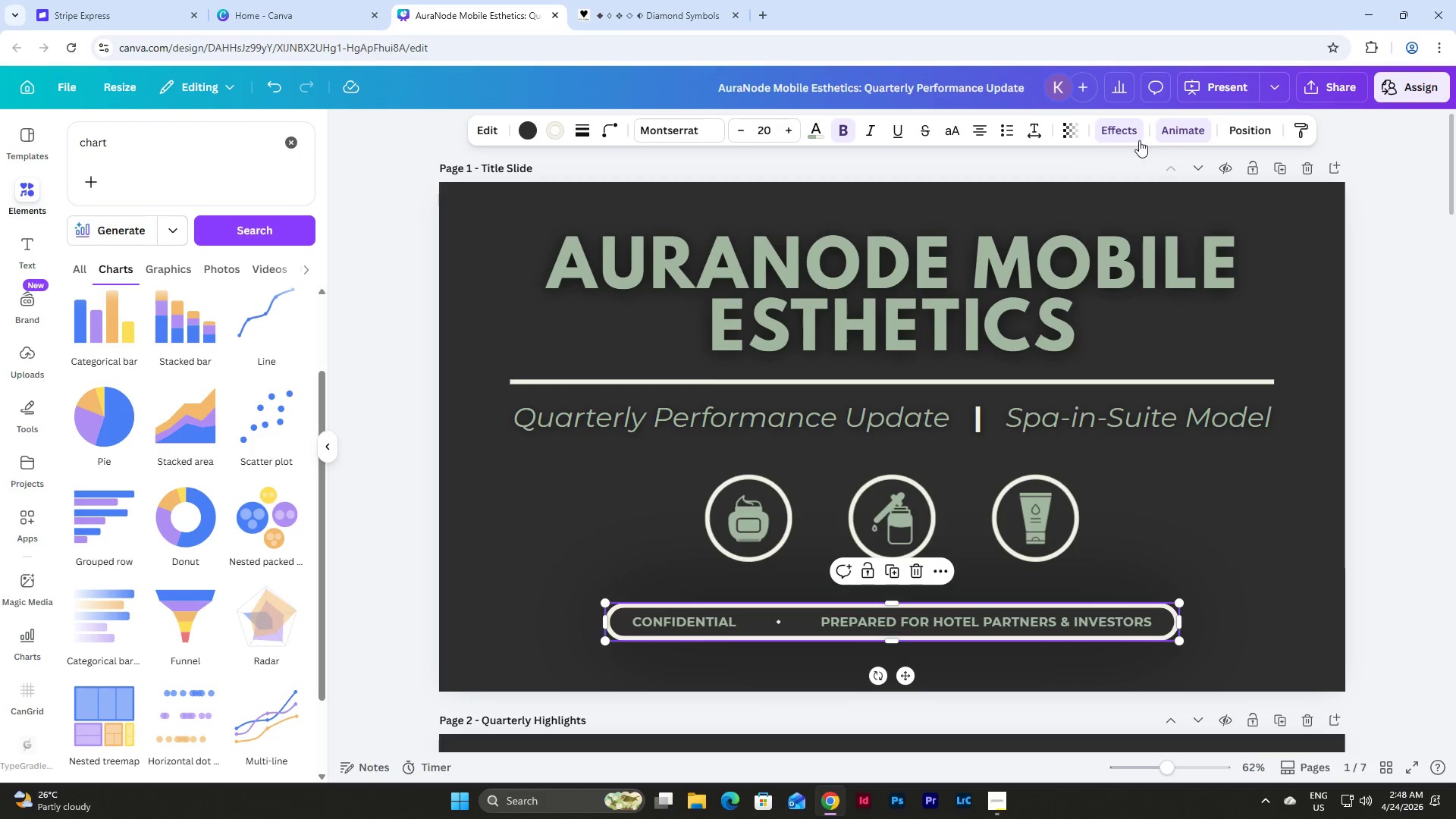 
left_click([1169, 129])
 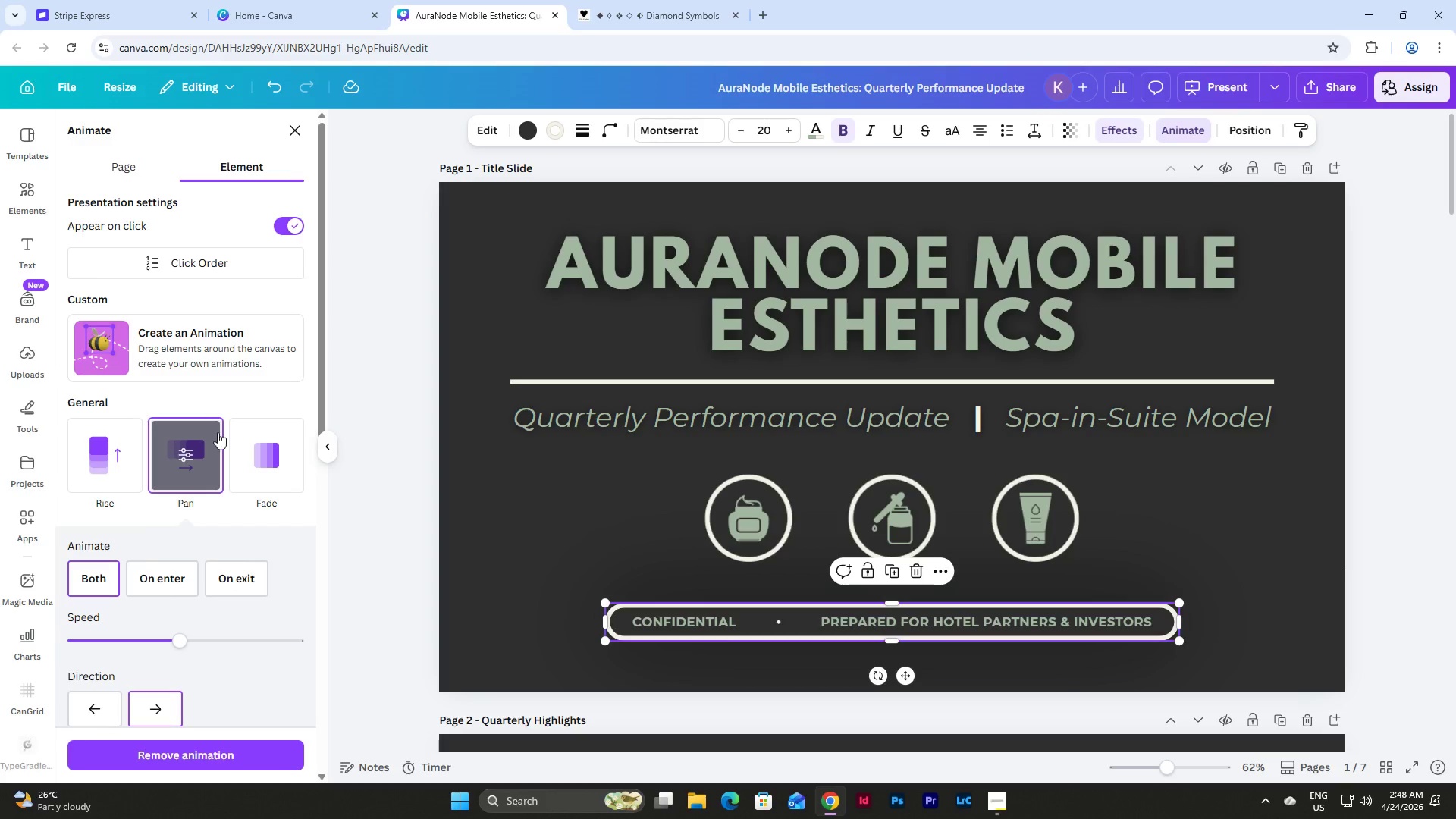 
left_click([198, 432])
 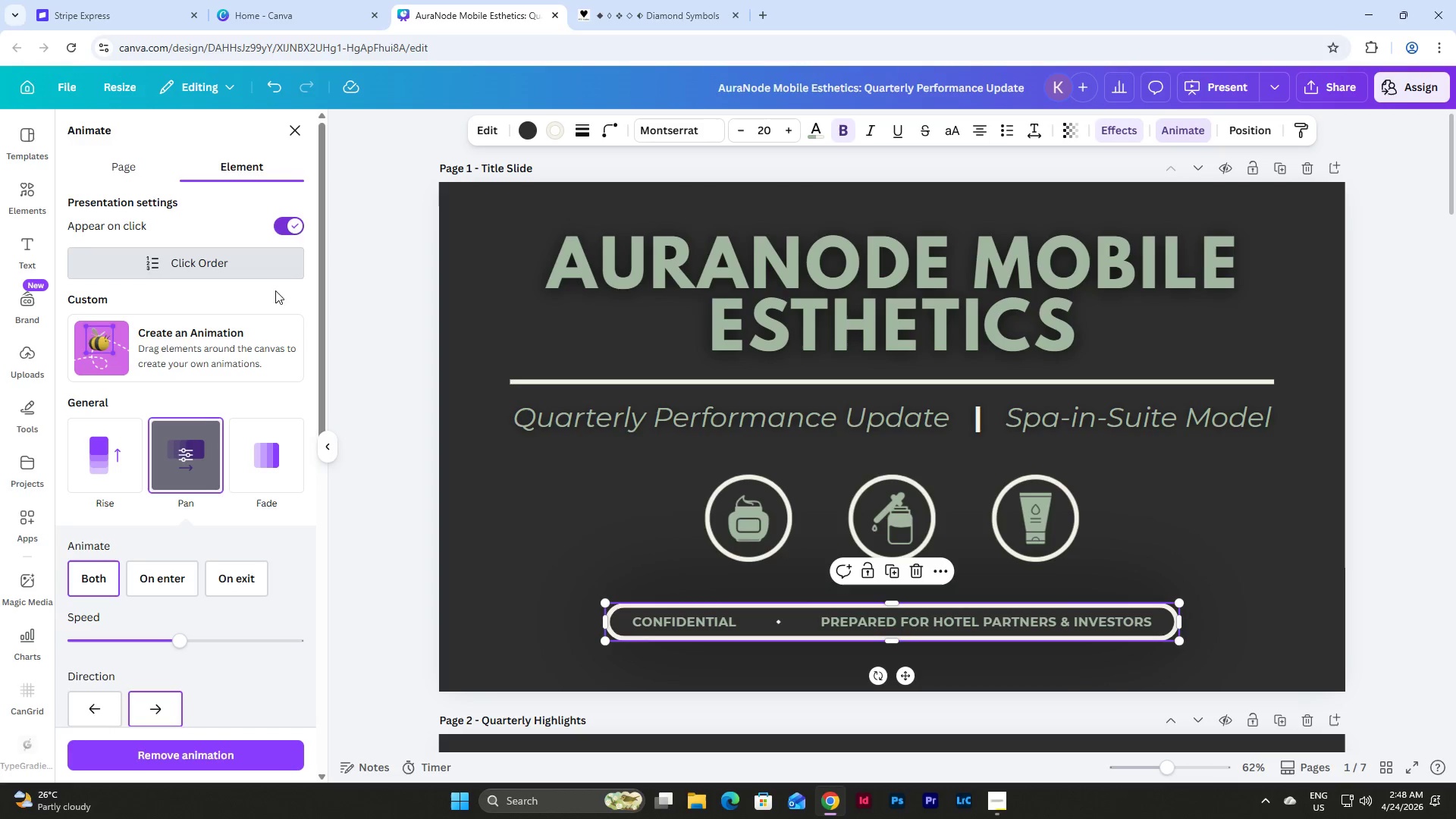 
left_click([193, 453])
 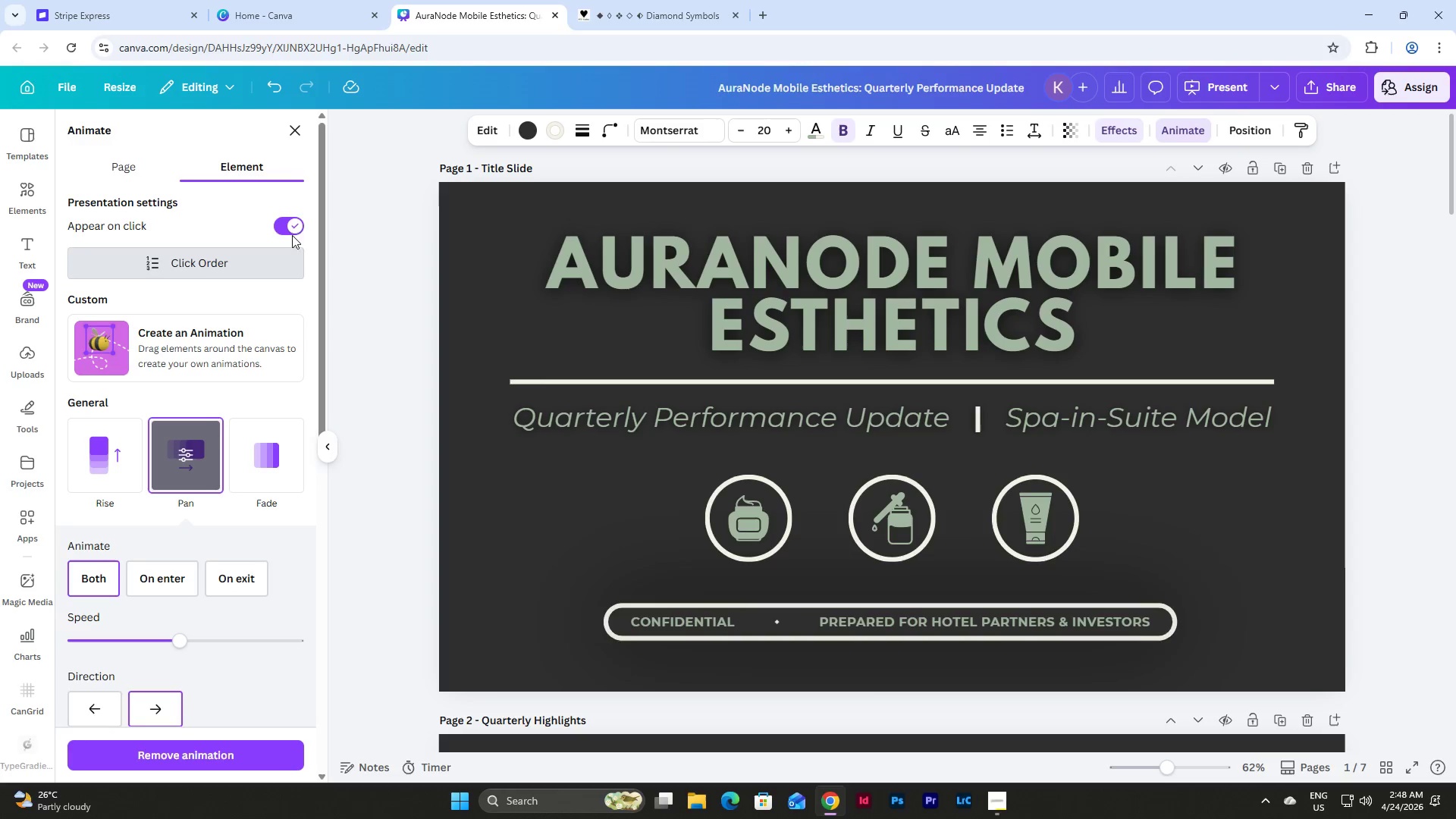 
left_click([300, 230])
 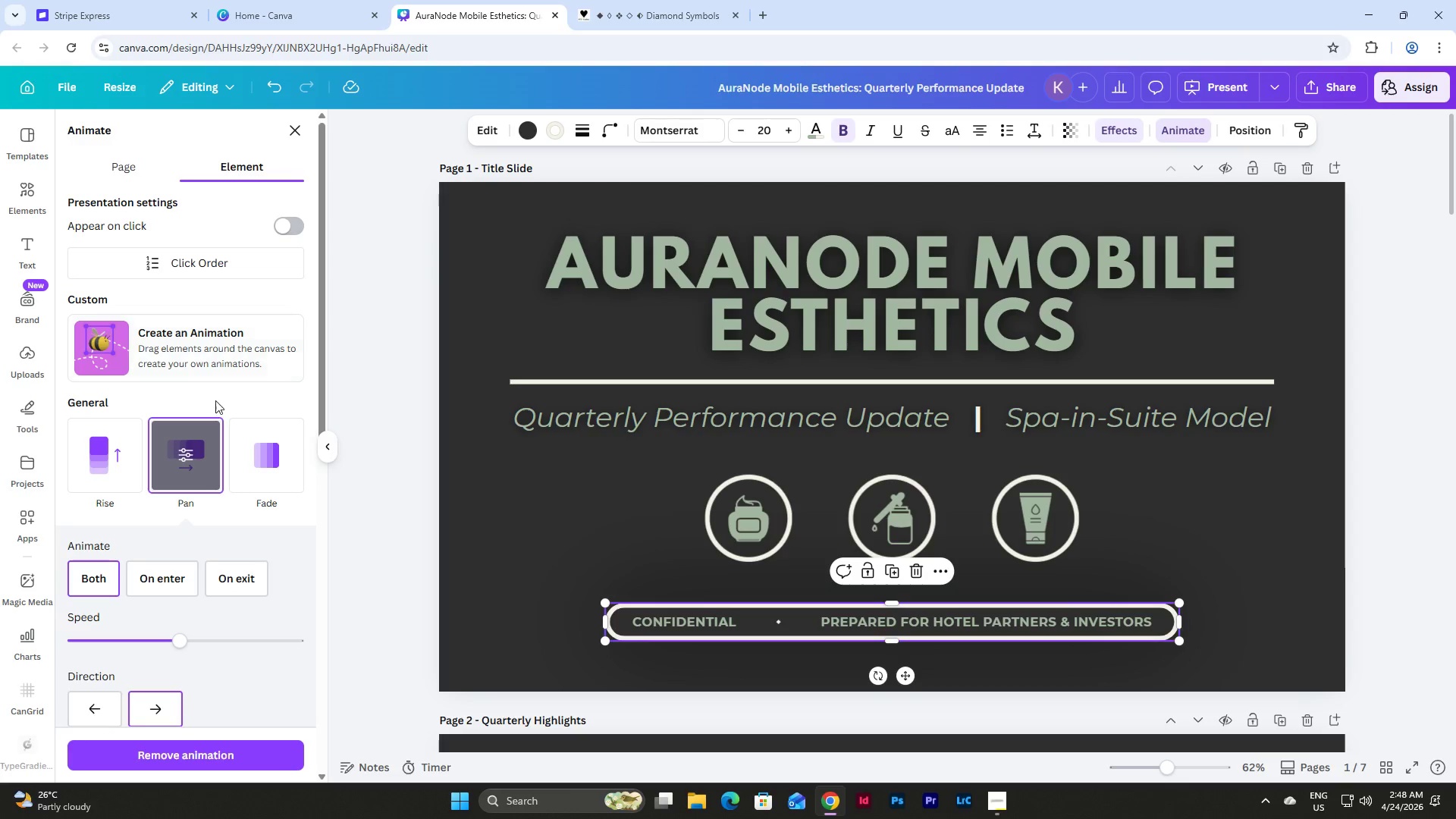 
left_click([190, 441])
 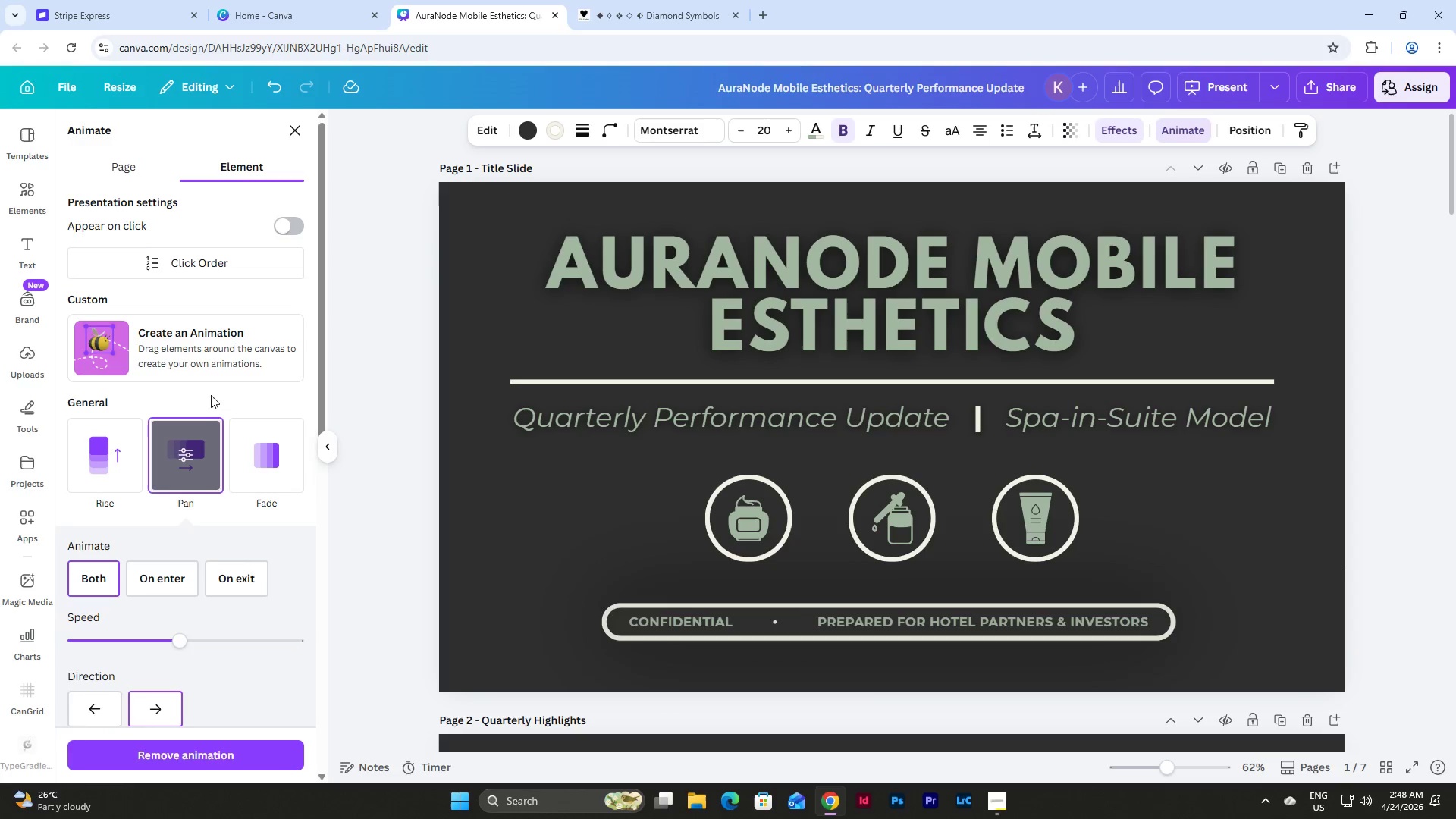 
scroll: coordinate [211, 395], scroll_direction: down, amount: 4.0
 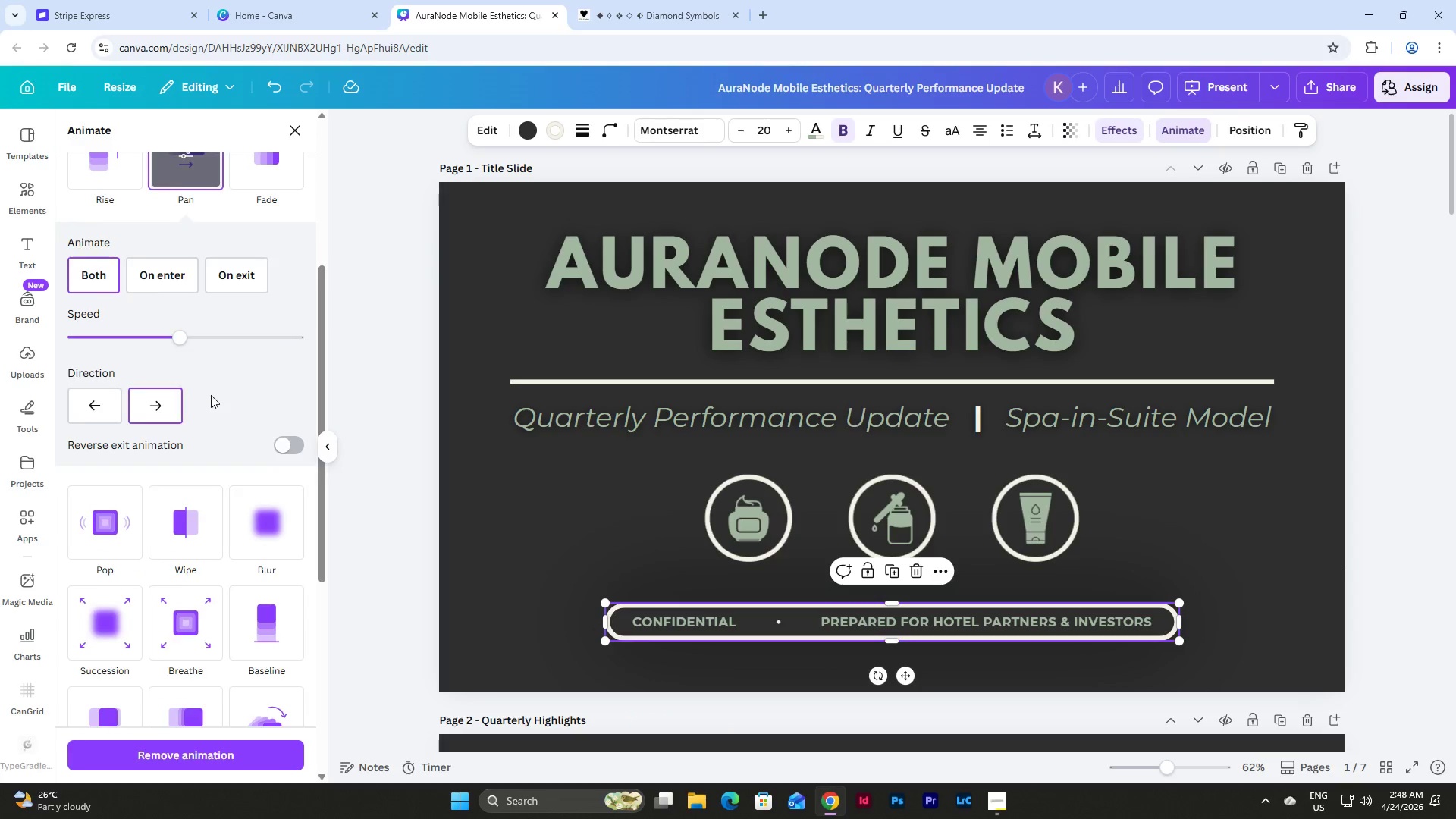 
scroll: coordinate [231, 328], scroll_direction: up, amount: 8.0
 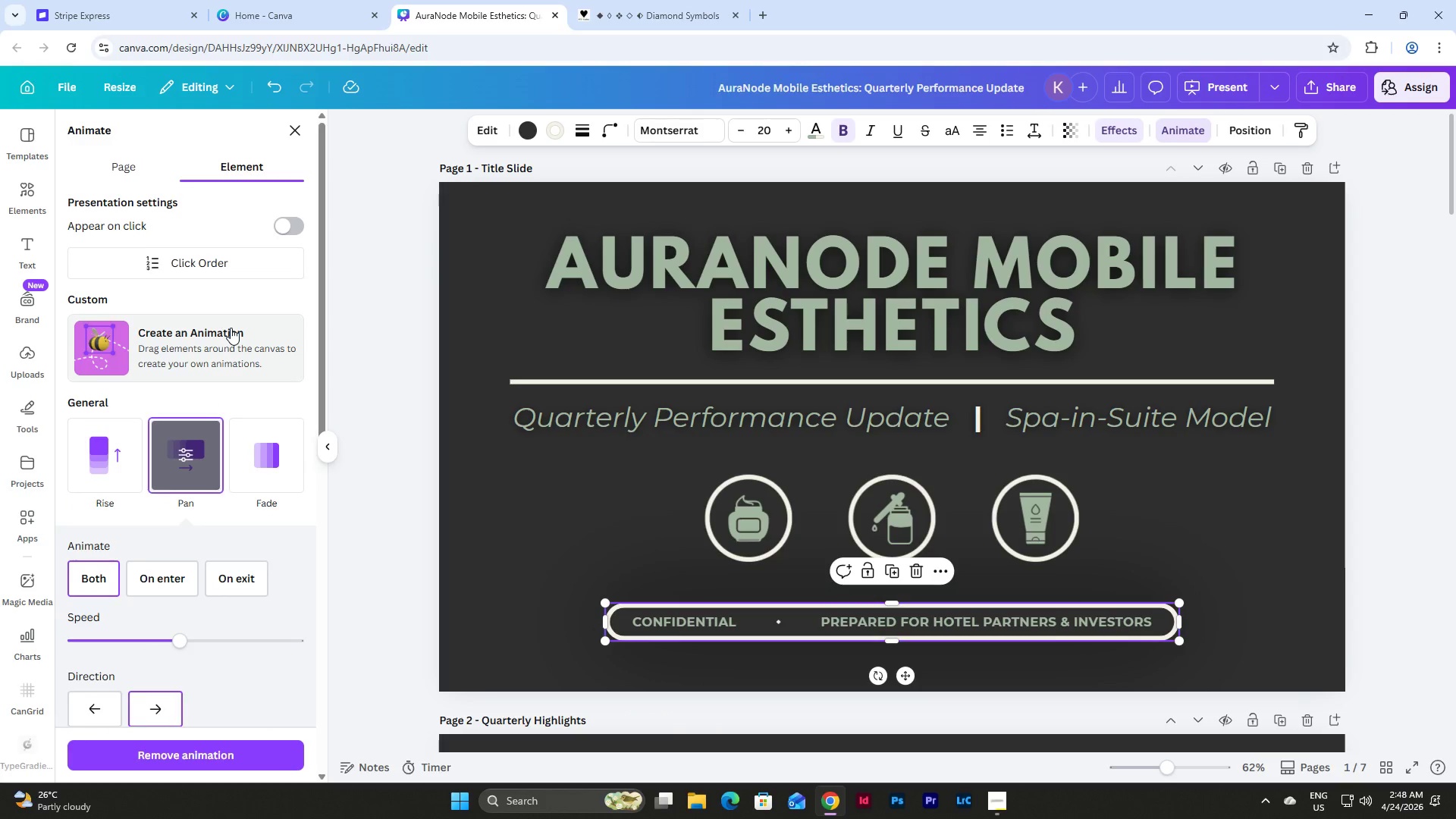 
scroll: coordinate [231, 328], scroll_direction: down, amount: 9.0
 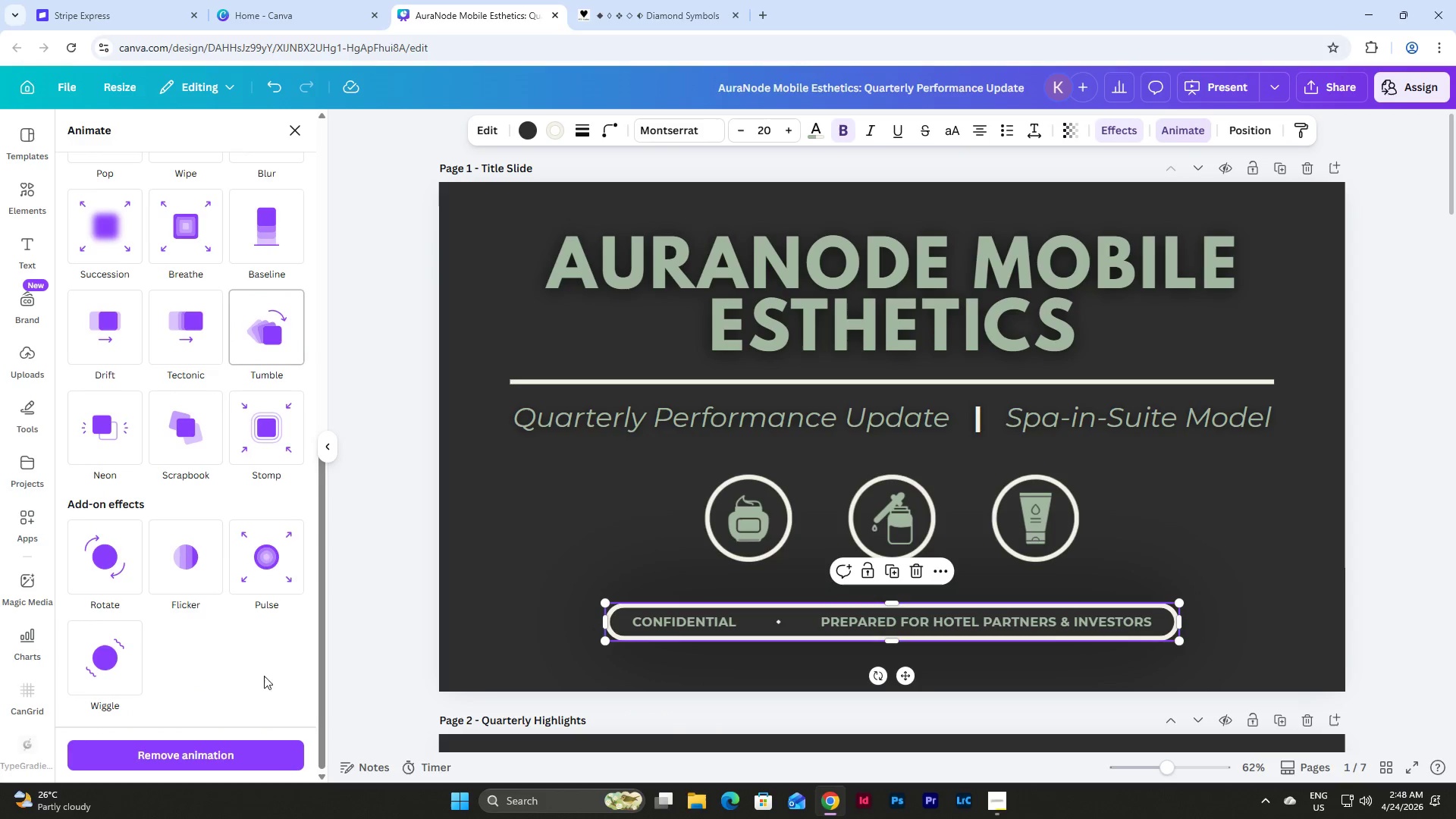 
left_click([259, 762])
 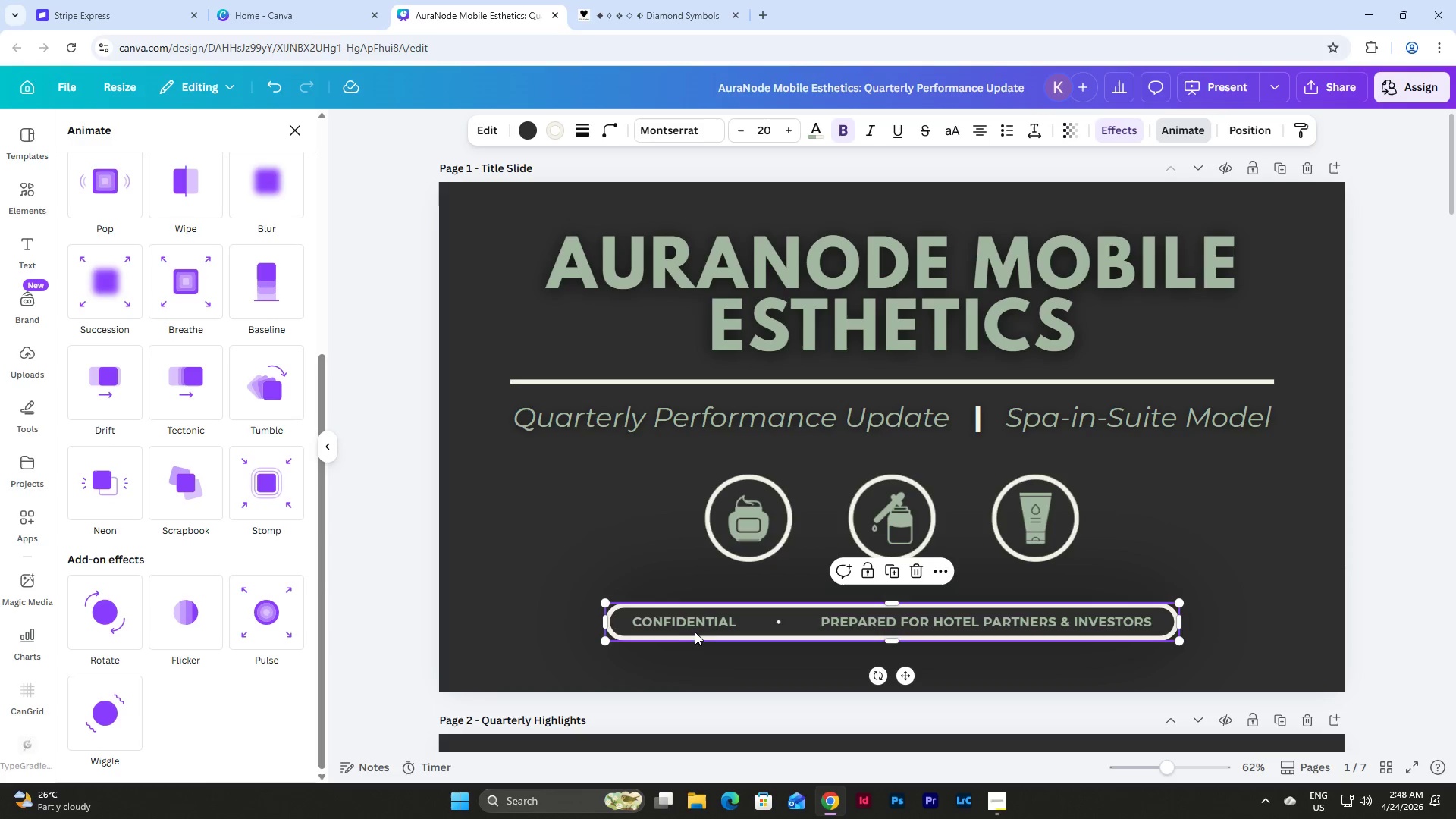 
left_click([559, 534])
 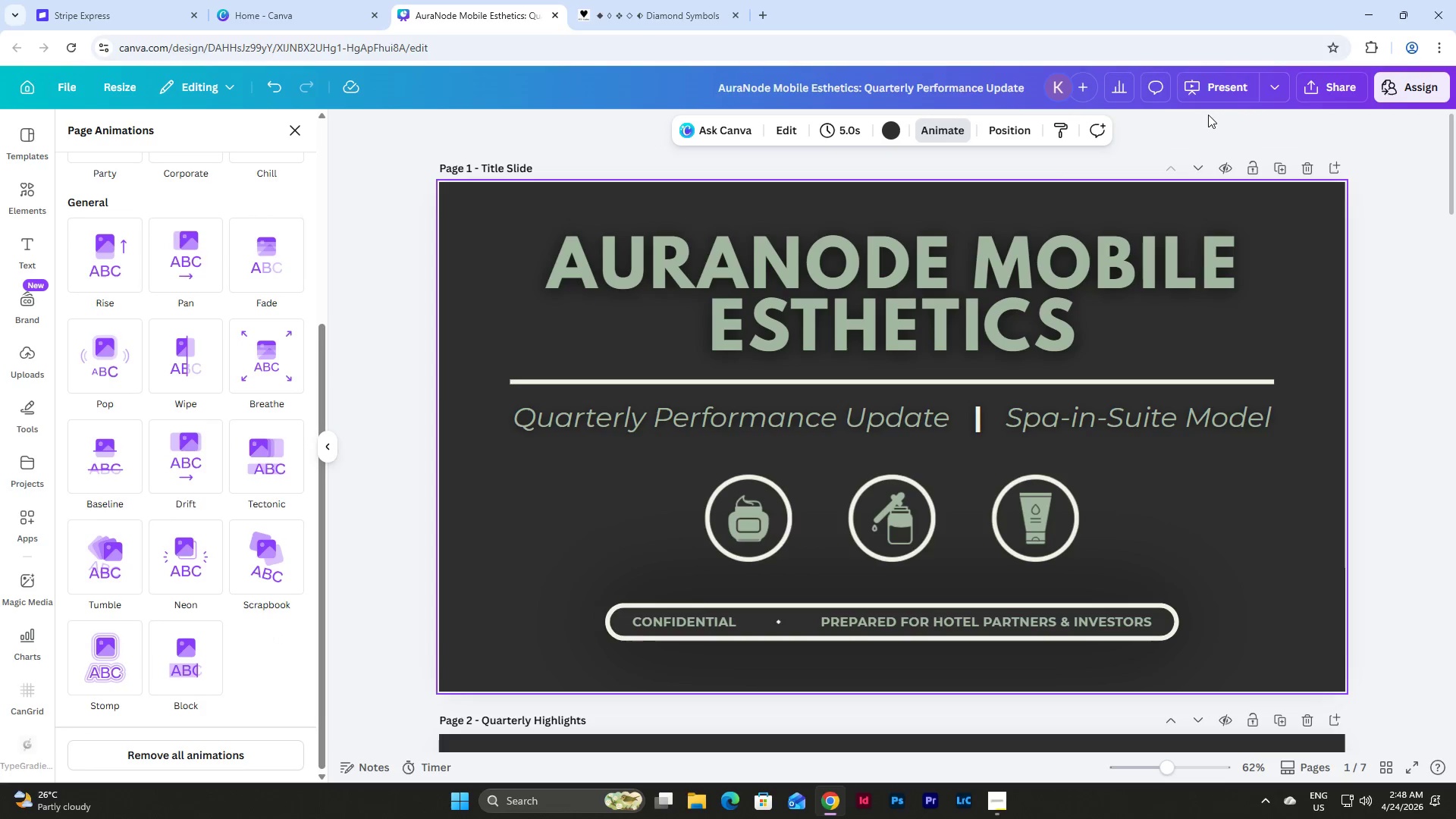 
left_click([1216, 85])
 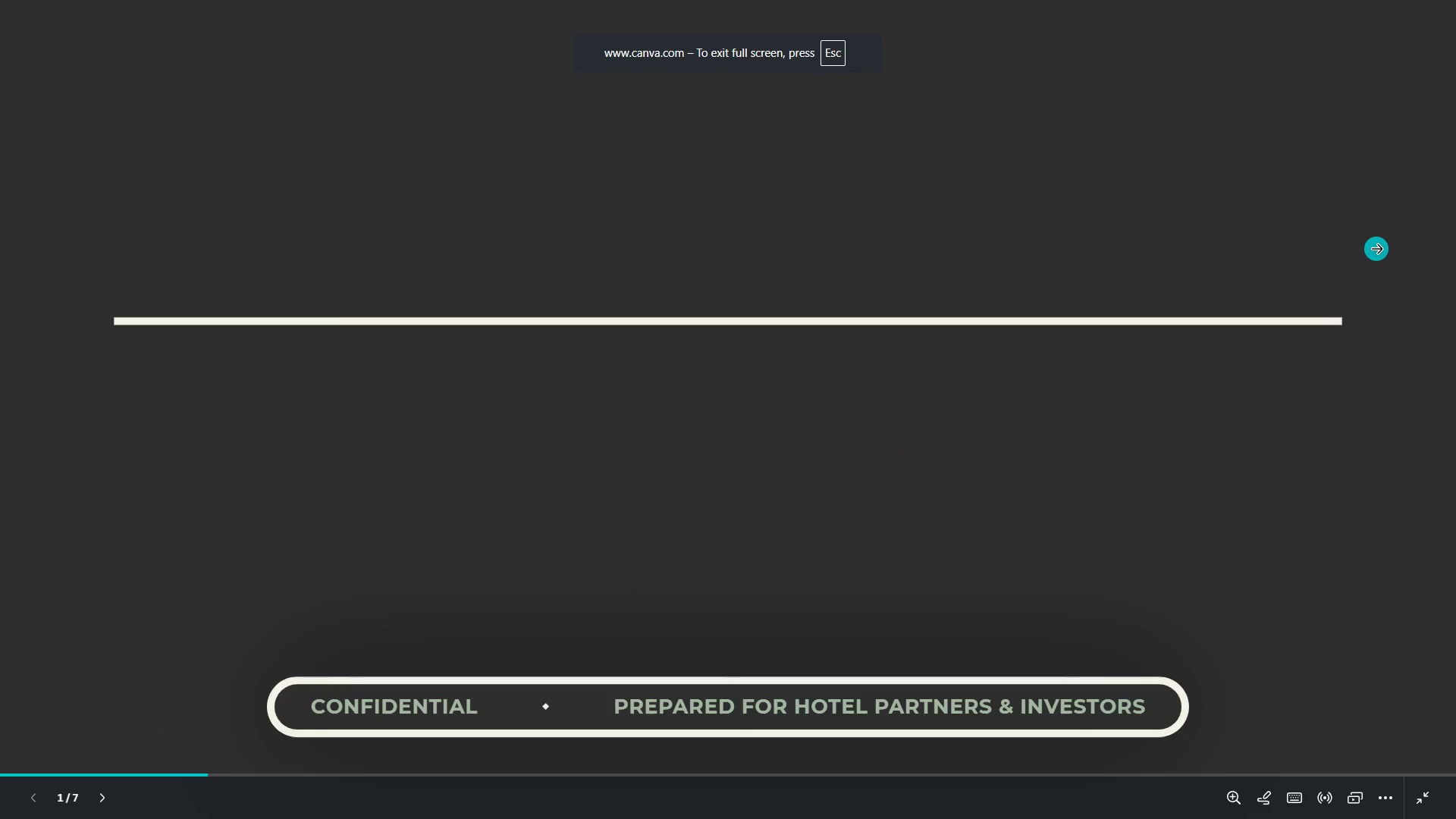 
key(ArrowRight)
 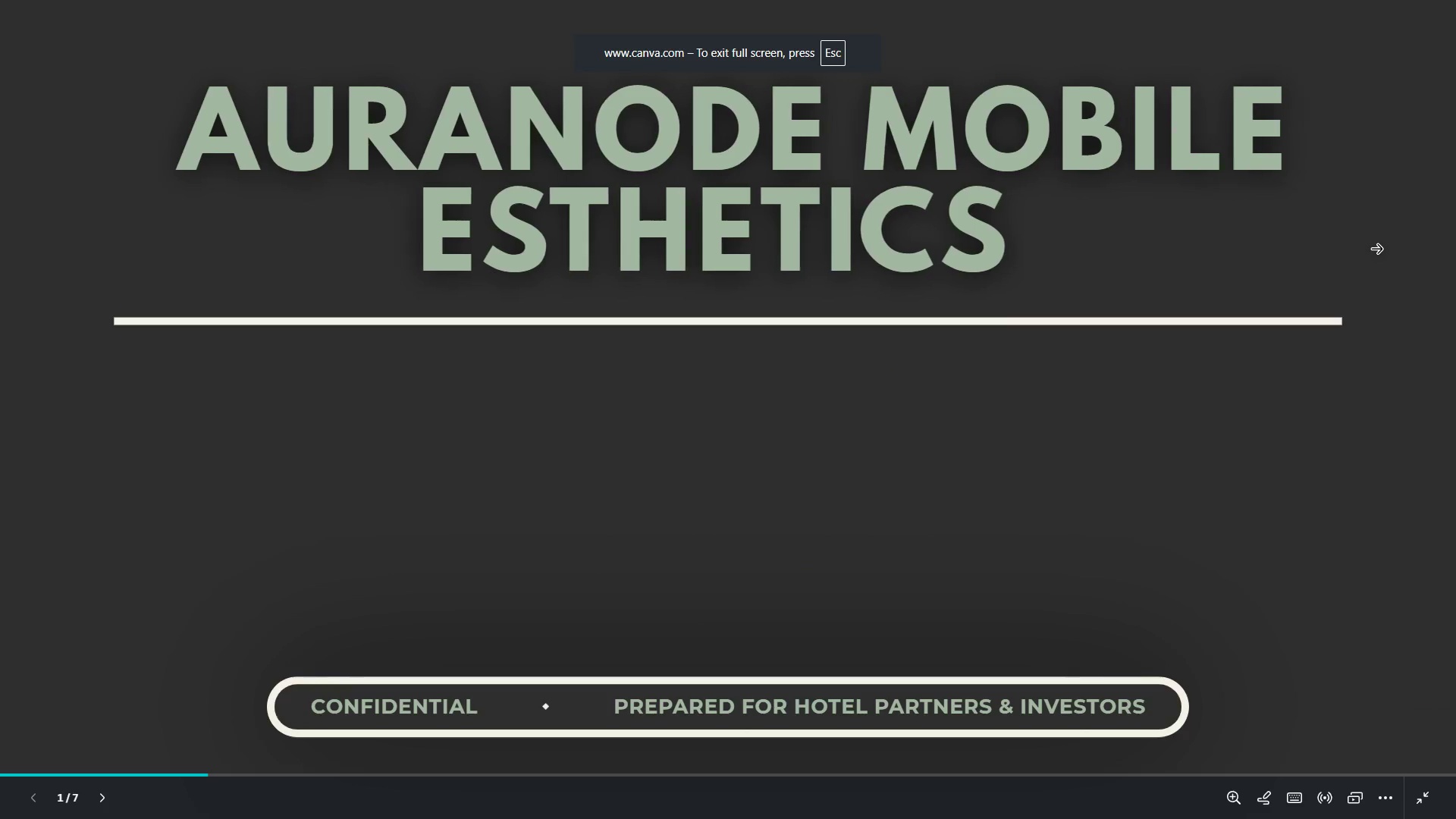 
key(ArrowRight)
 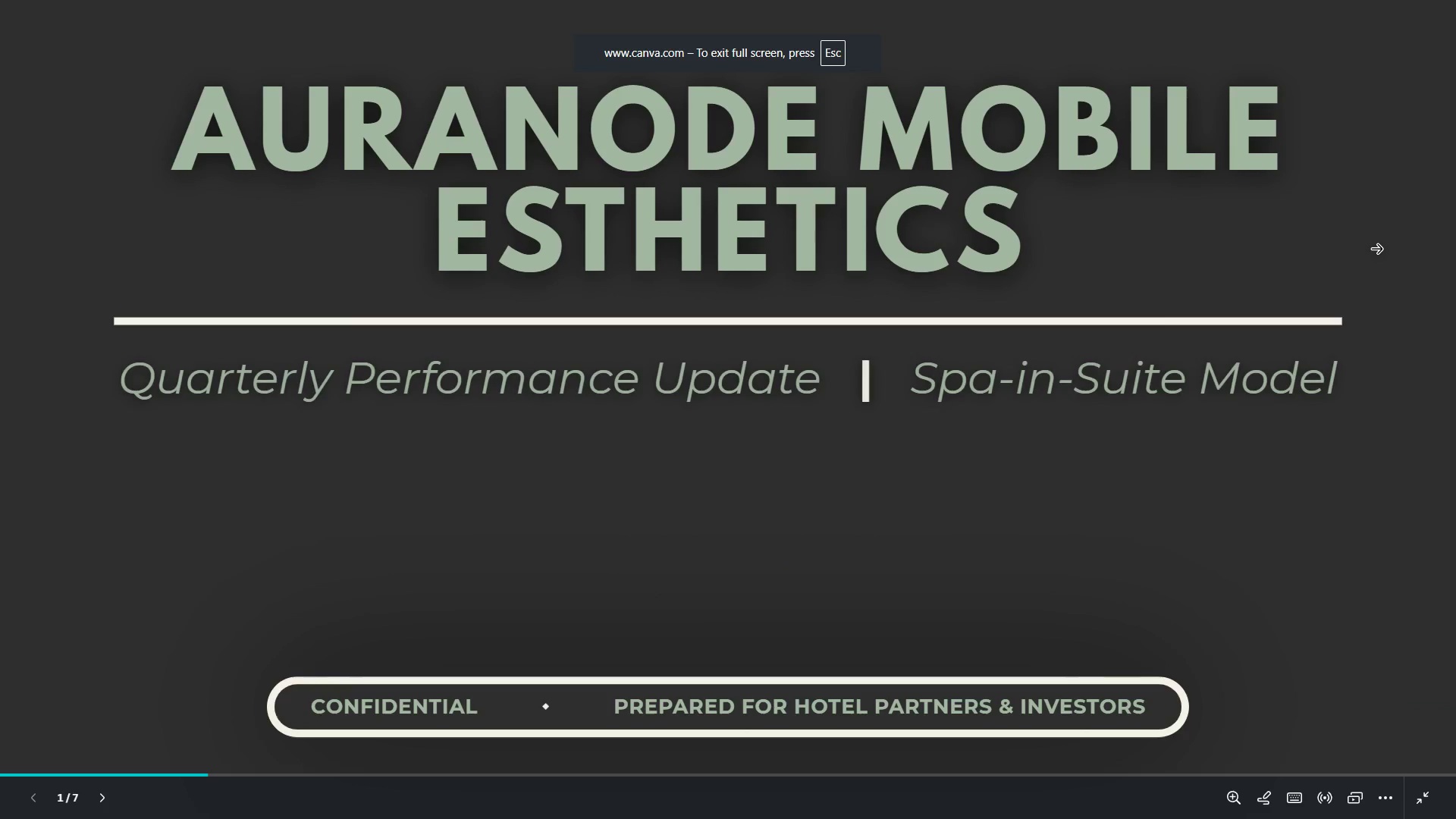 
key(ArrowRight)
 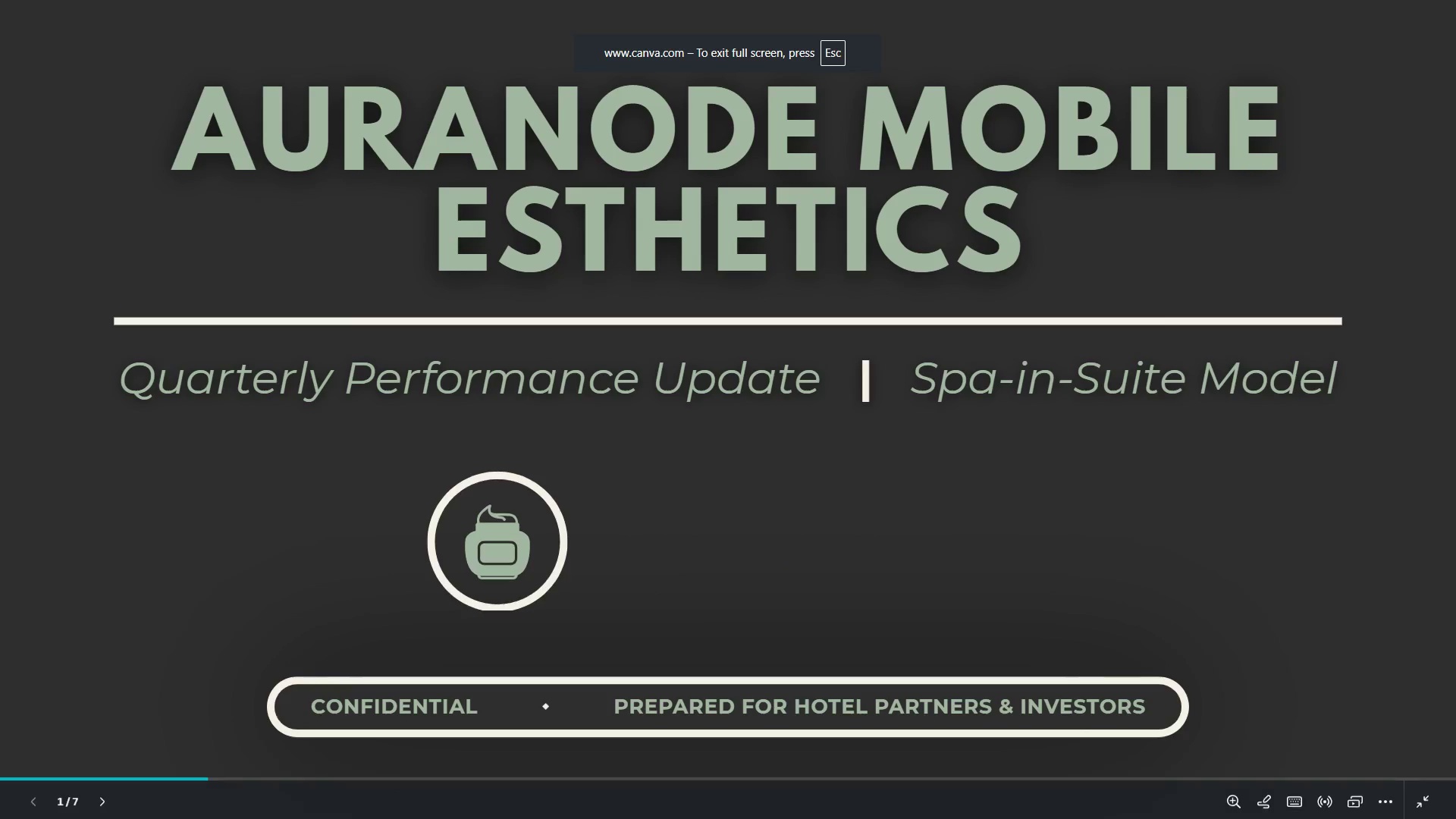 
key(ArrowRight)
 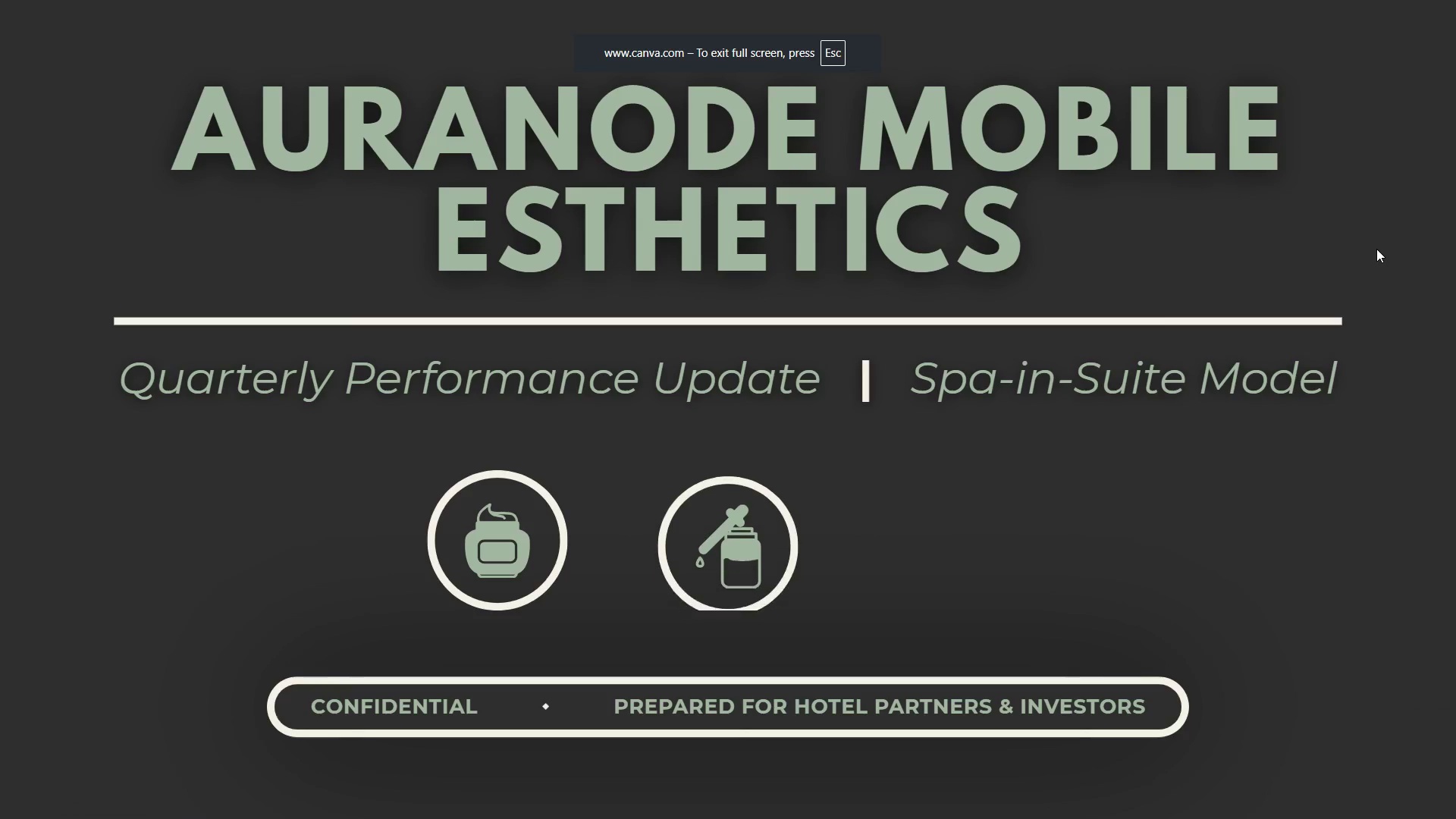 
key(ArrowRight)
 